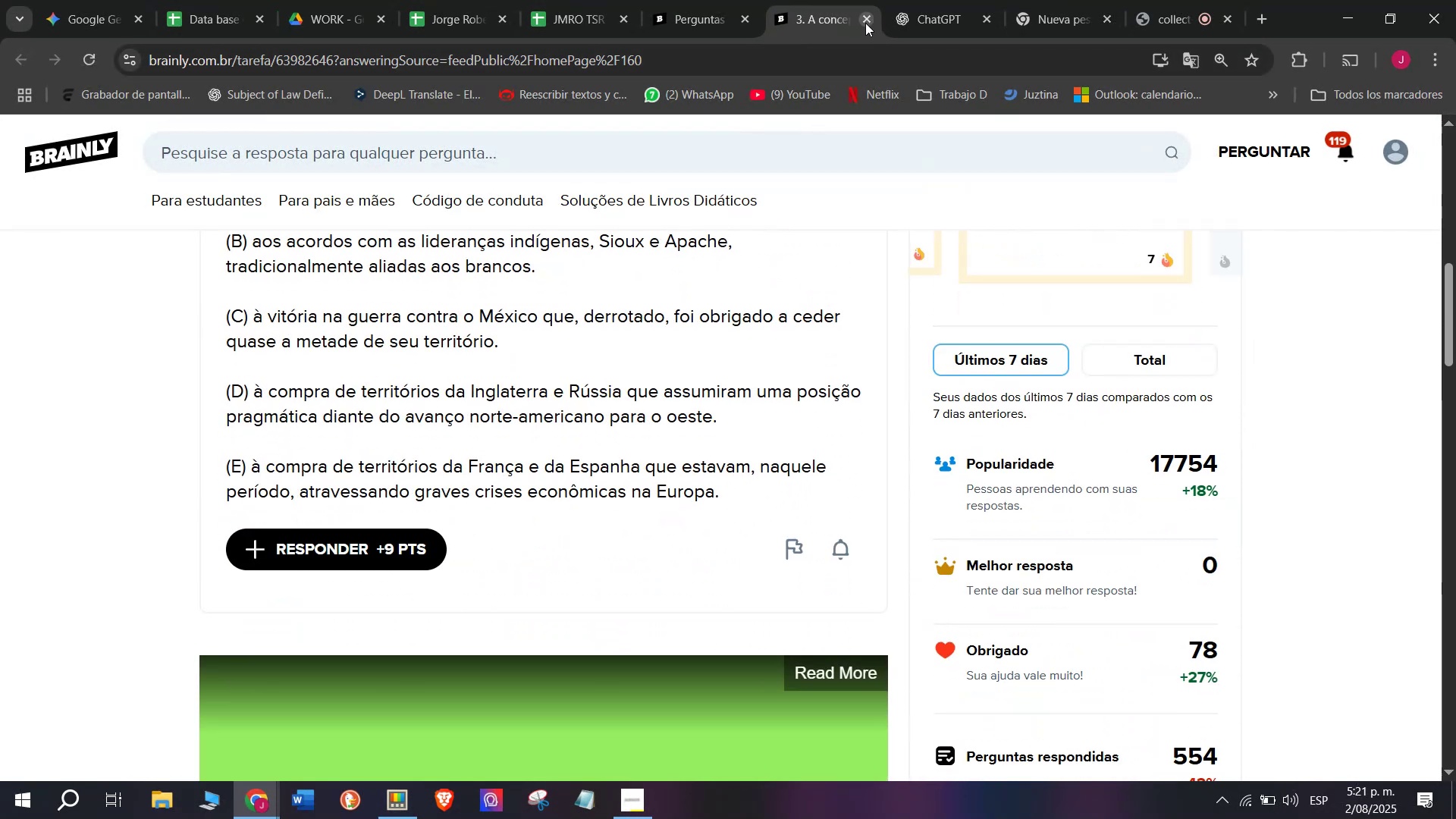 
double_click([708, 0])
 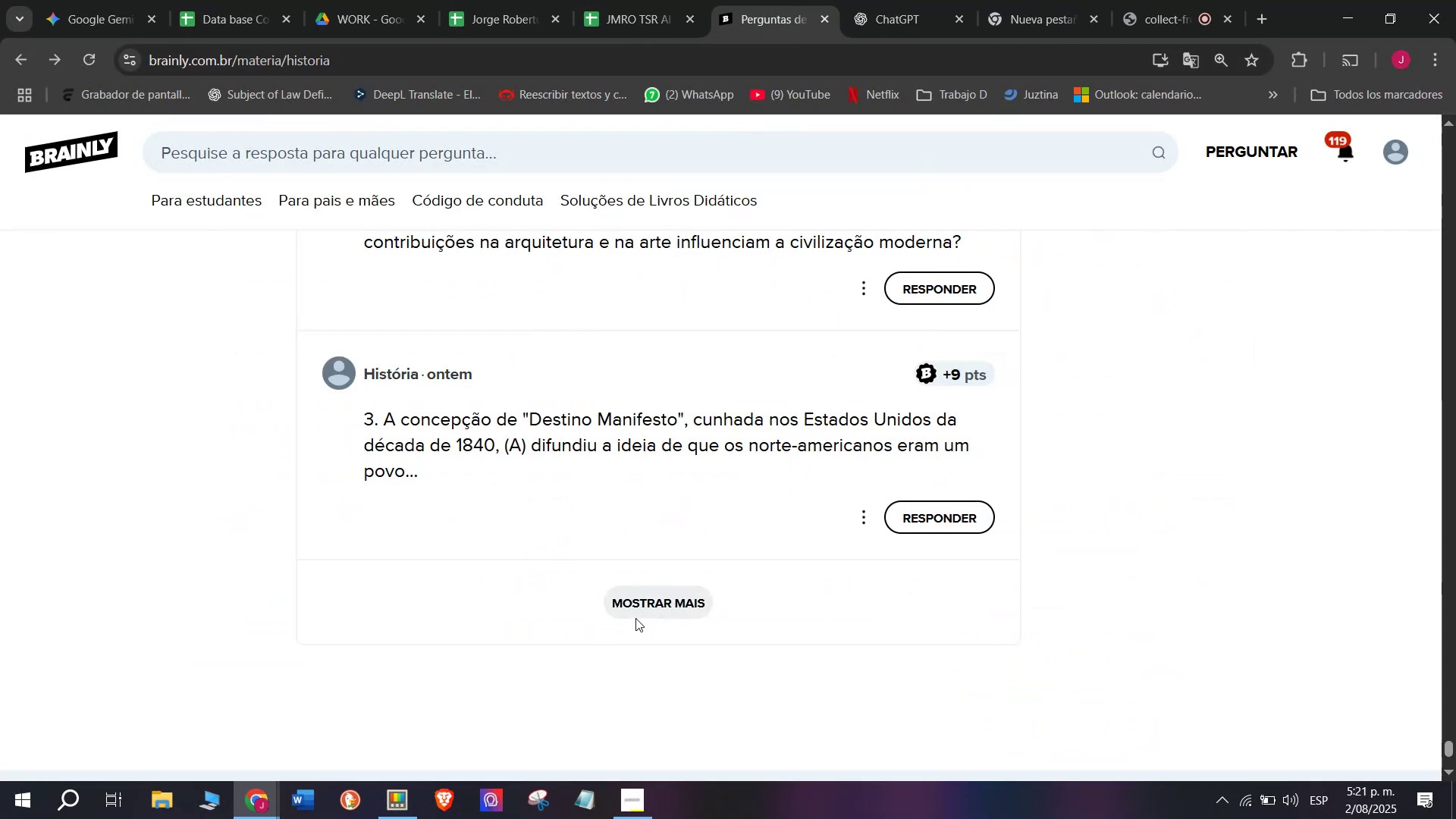 
left_click([642, 598])
 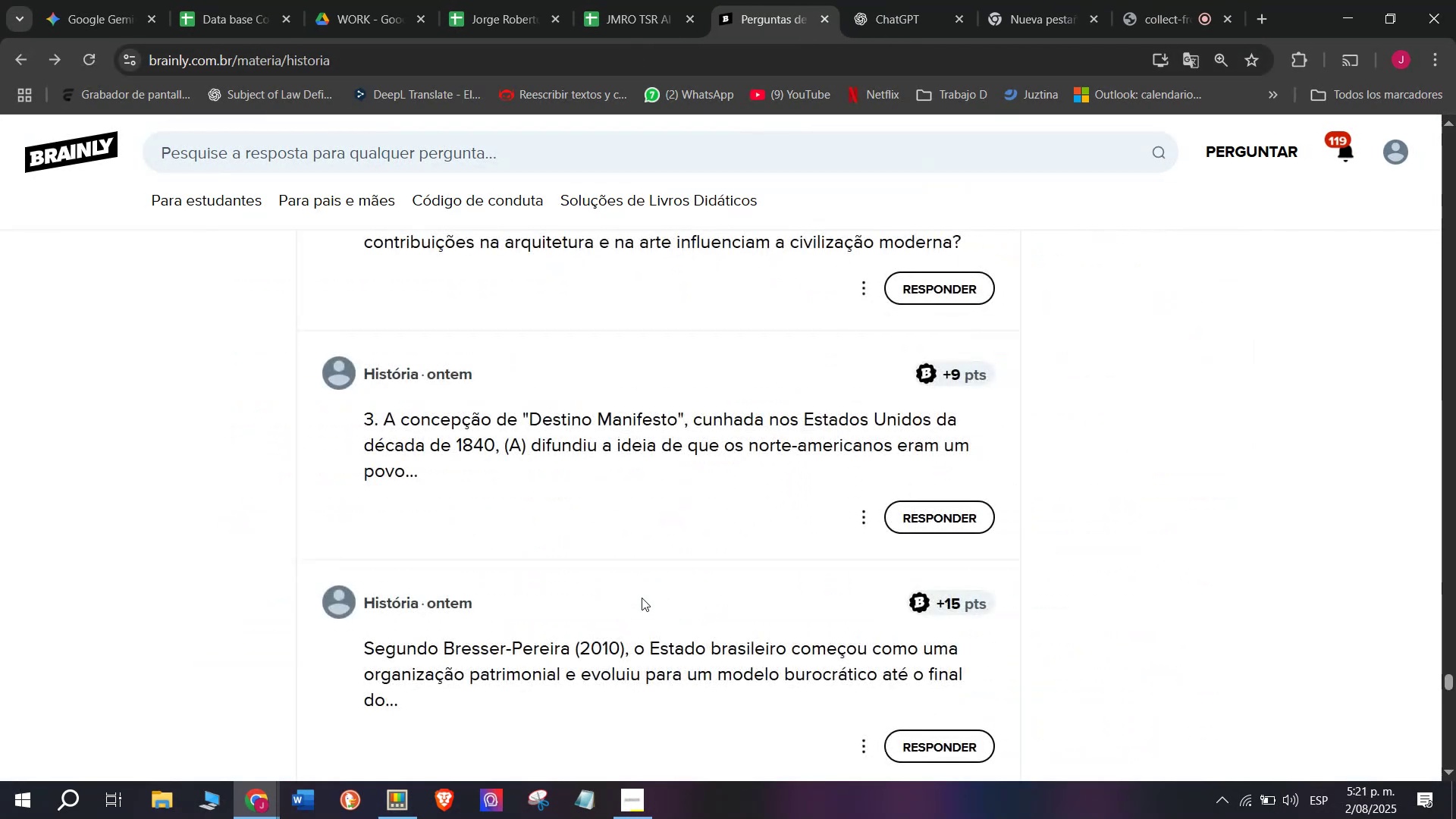 
scroll: coordinate [642, 598], scroll_direction: down, amount: 1.0
 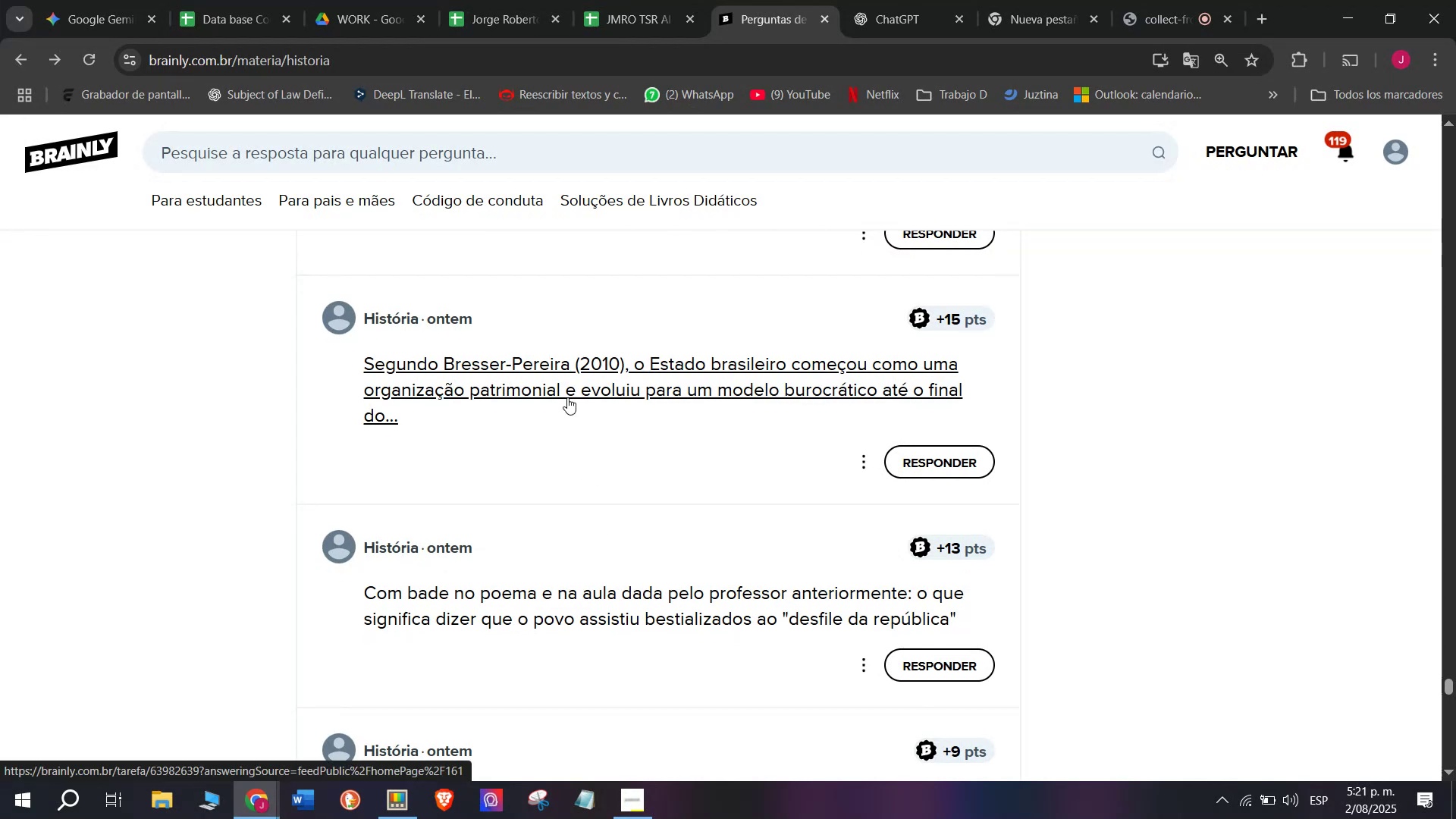 
right_click([567, 396])
 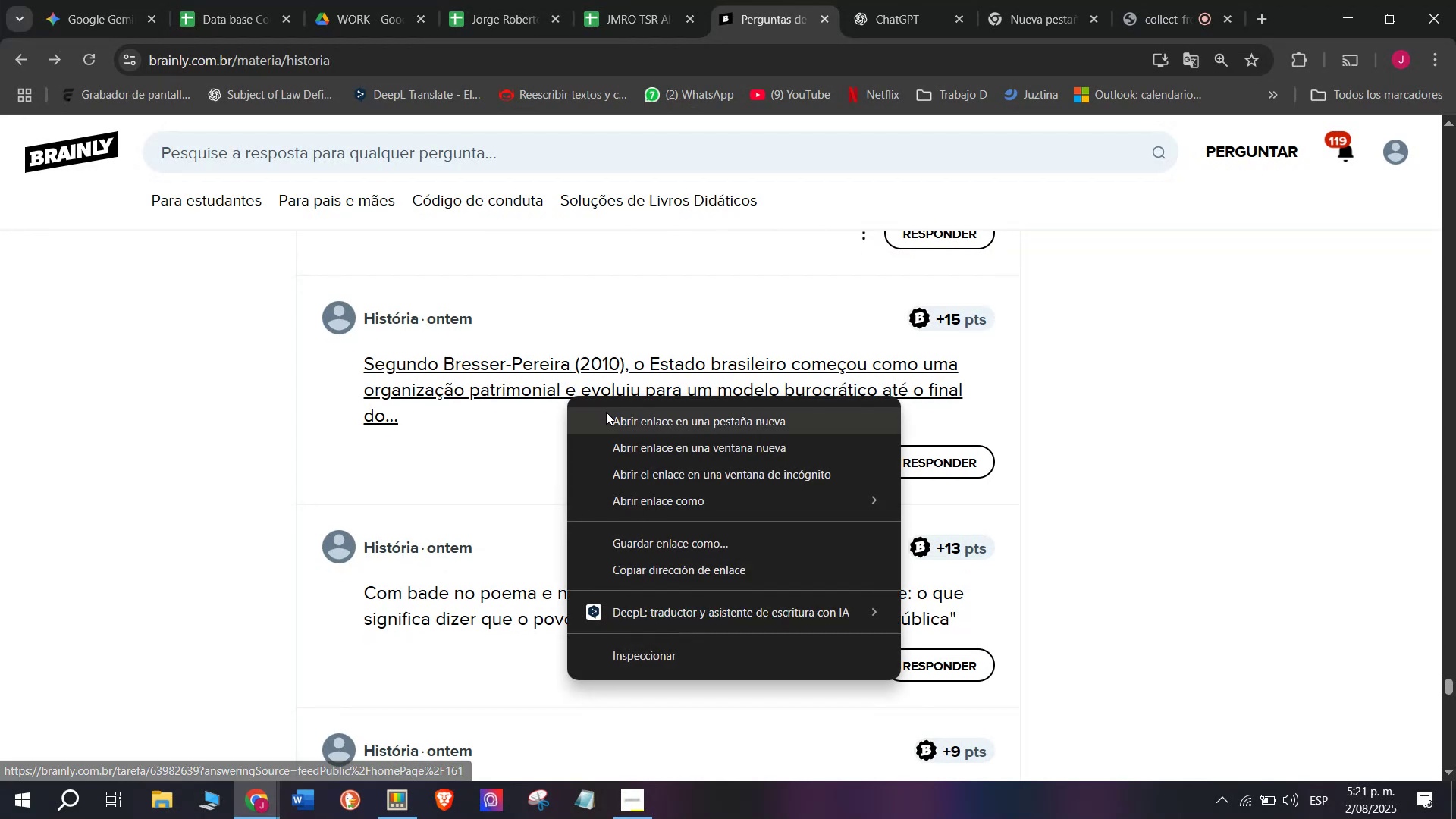 
left_click([607, 412])
 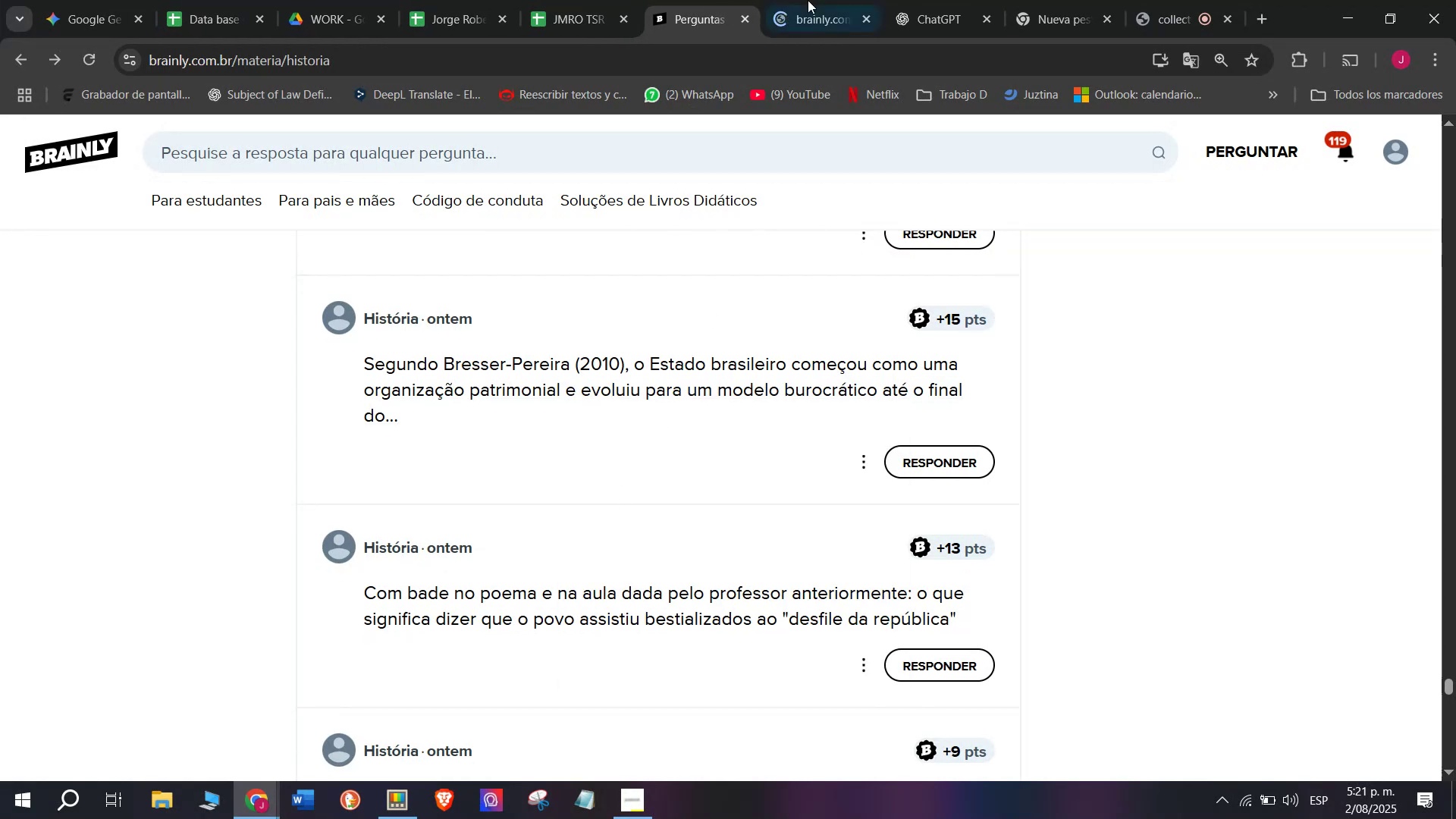 
left_click([821, 0])
 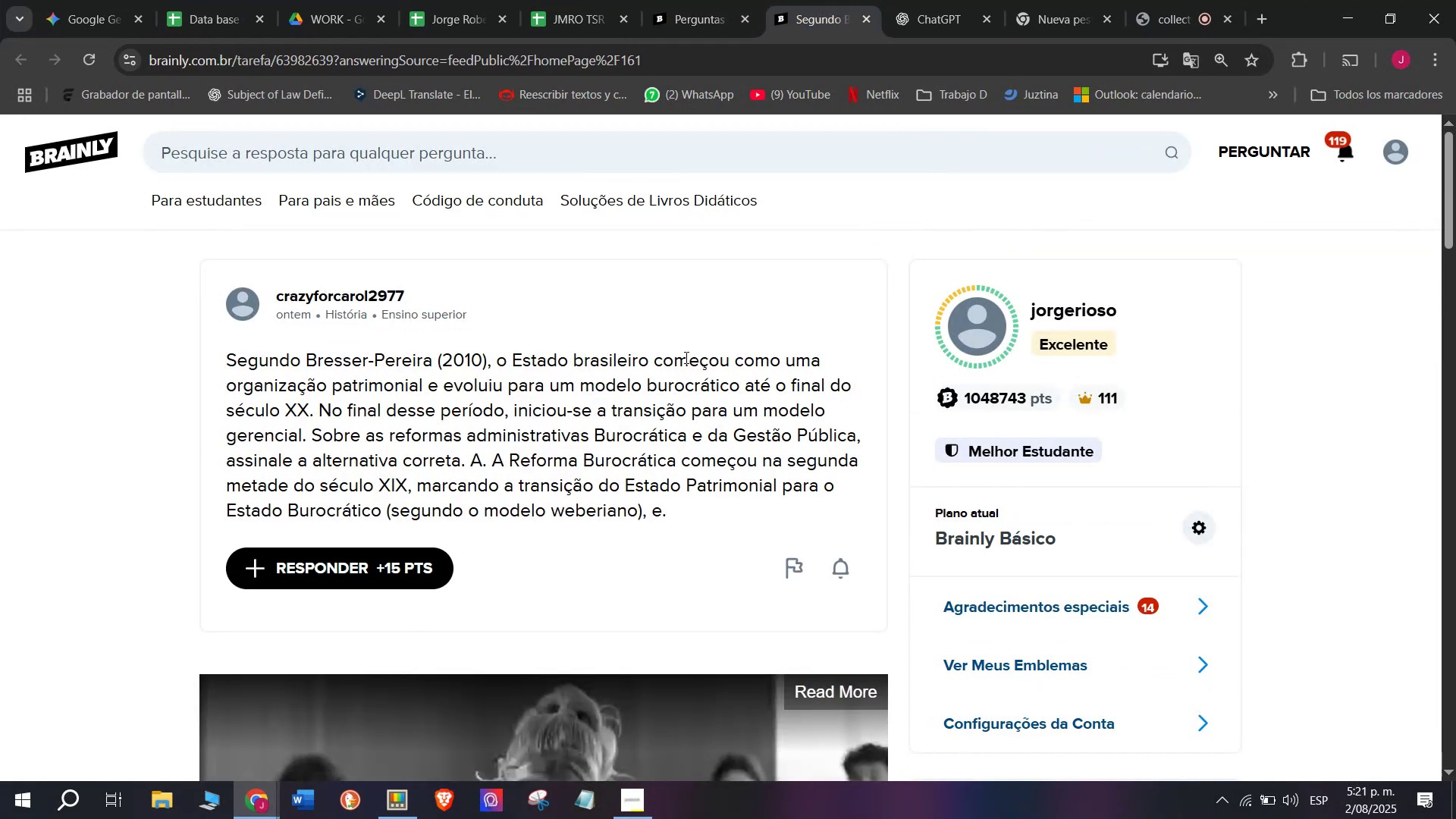 
left_click([824, 0])
 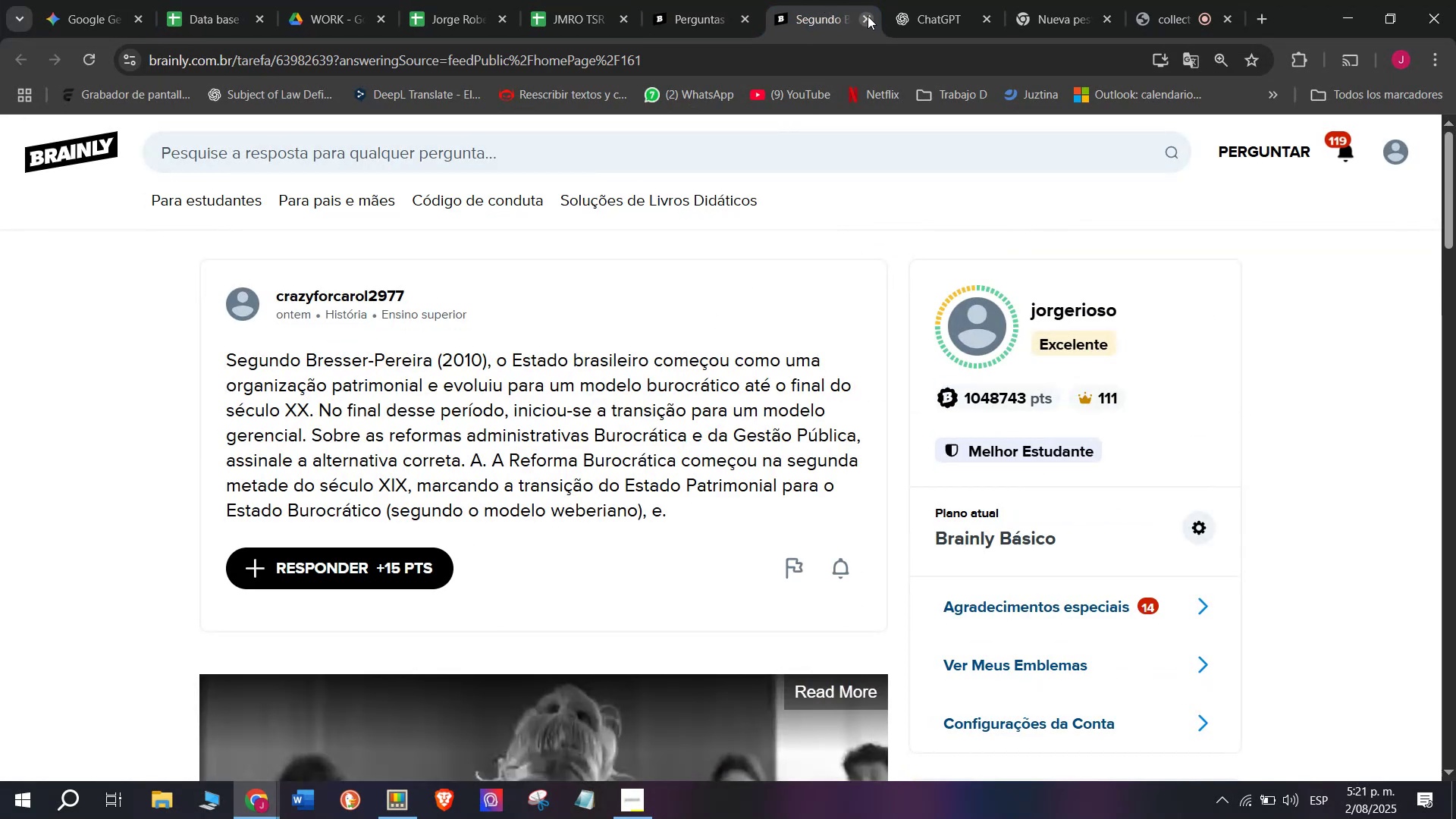 
double_click([868, 16])
 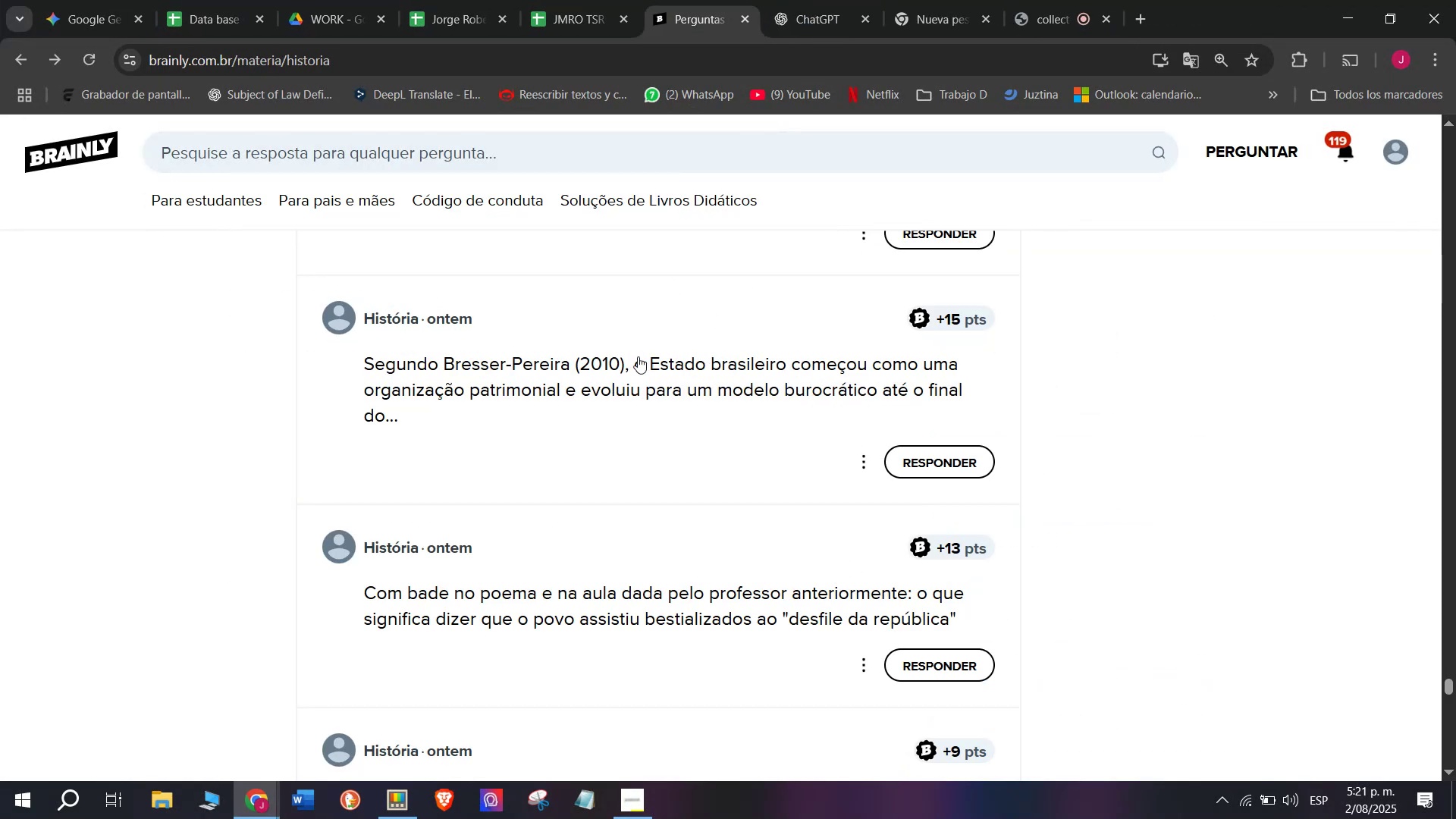 
scroll: coordinate [635, 362], scroll_direction: down, amount: 1.0
 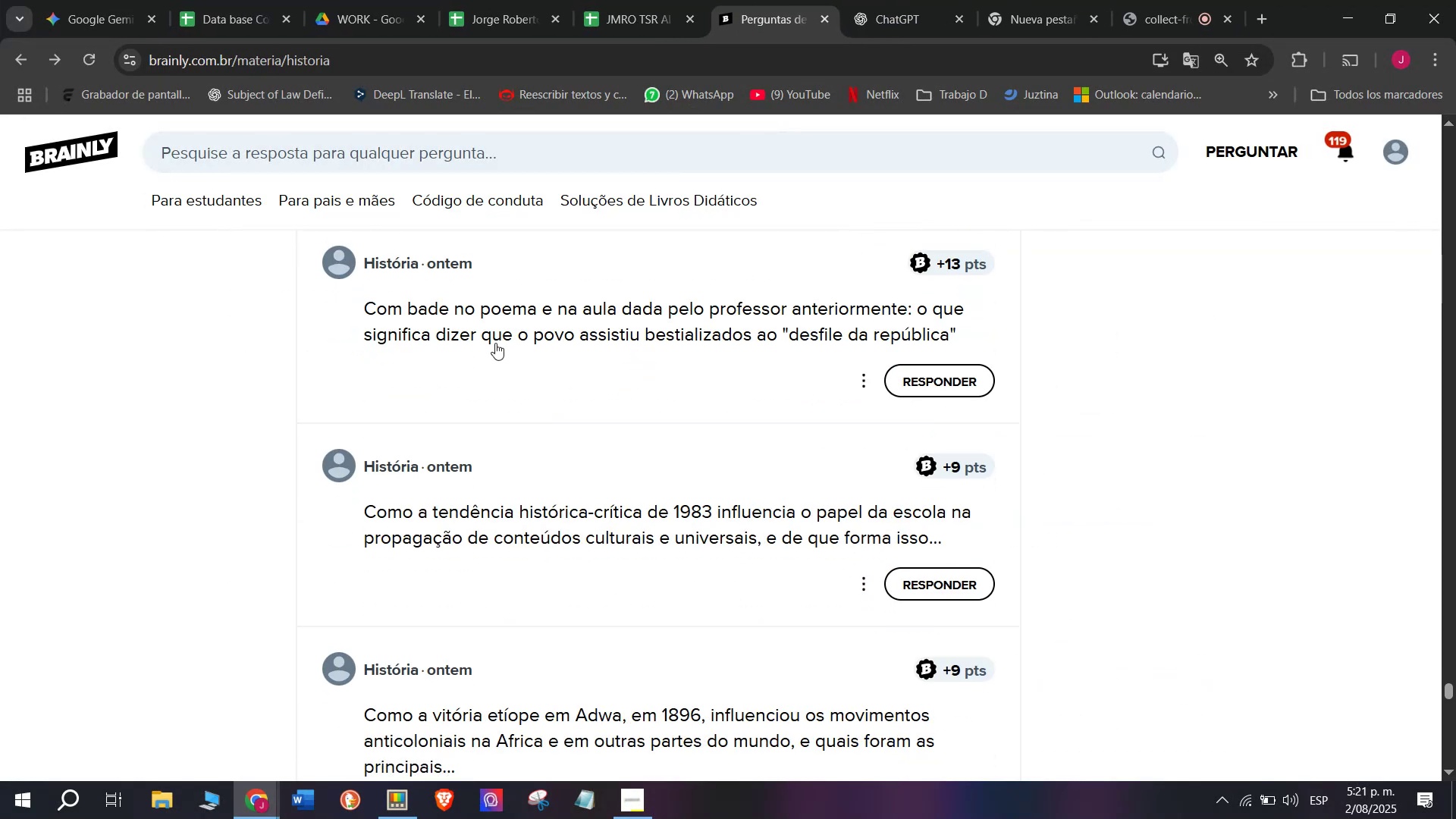 
right_click([495, 333])
 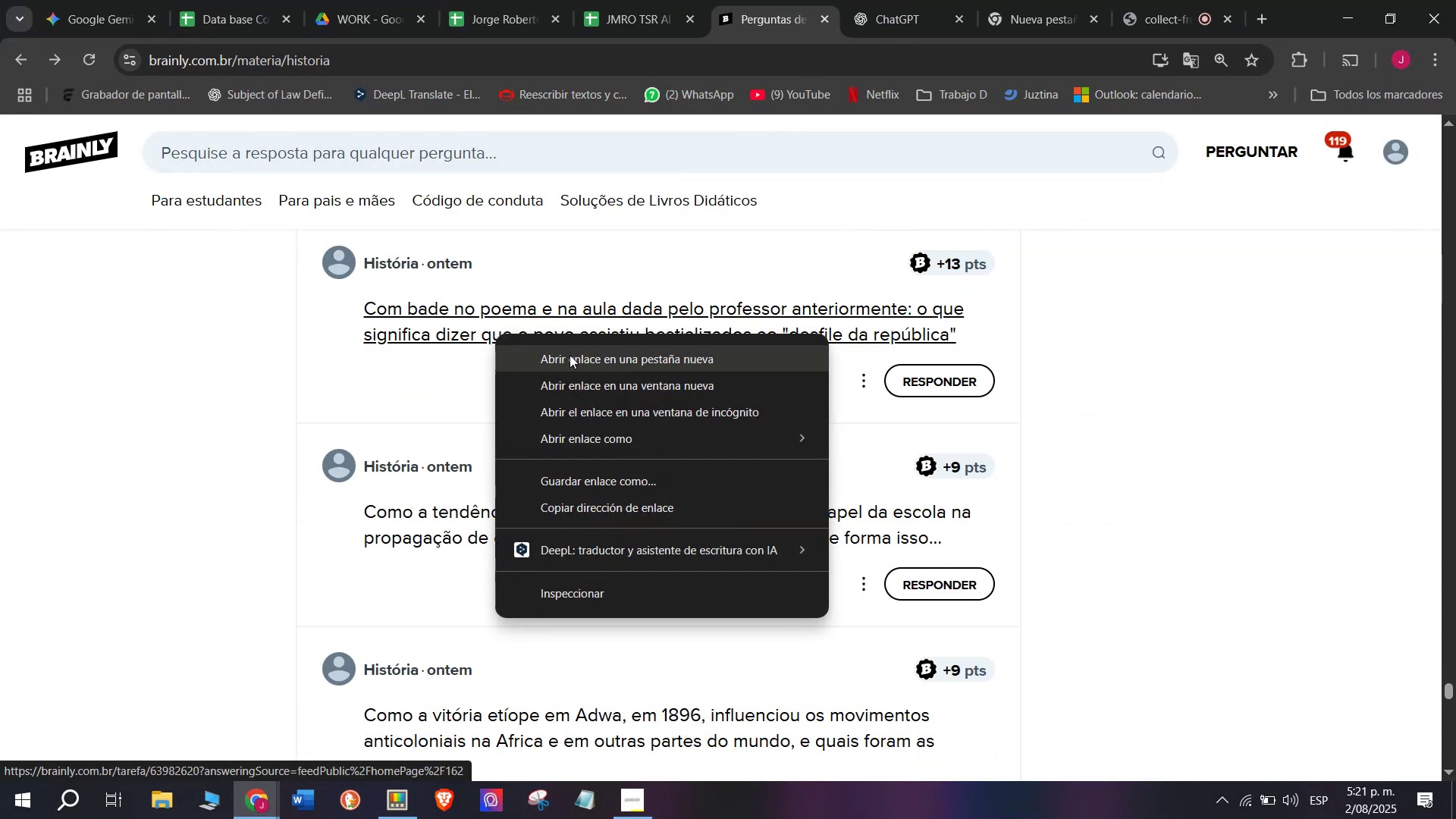 
left_click([573, 355])
 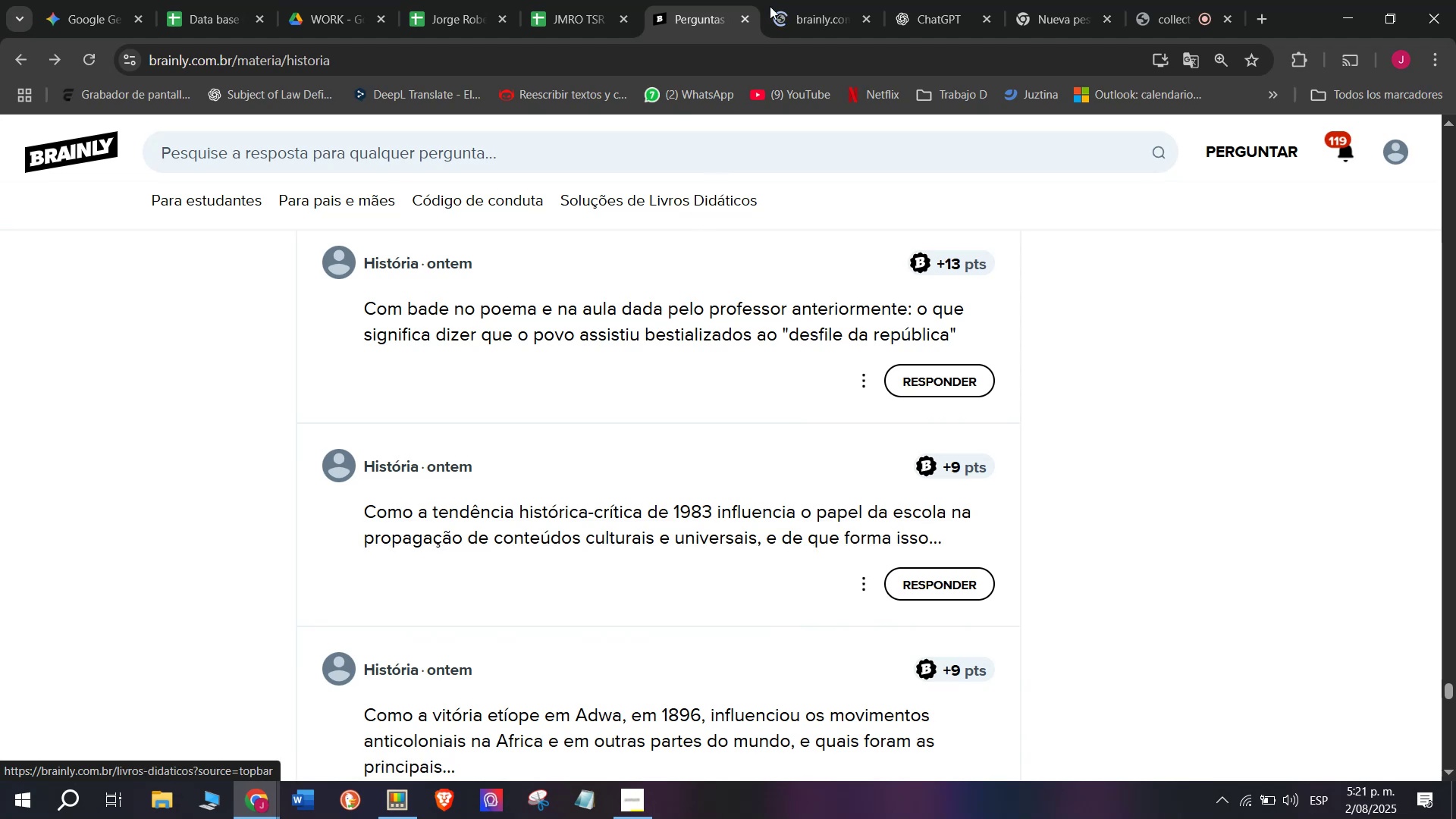 
left_click([816, 0])
 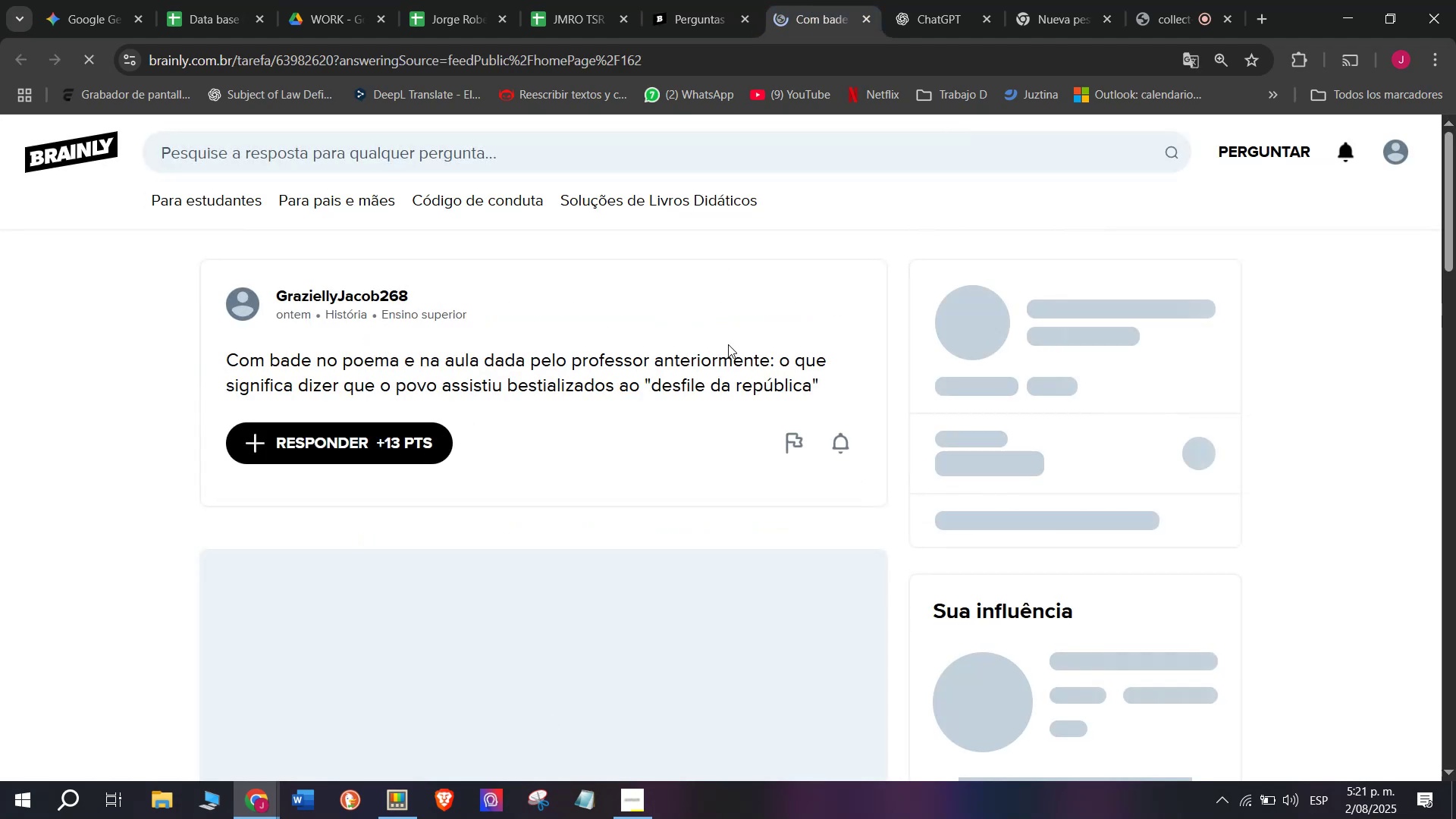 
left_click_drag(start_coordinate=[837, 384], to_coordinate=[762, 378])
 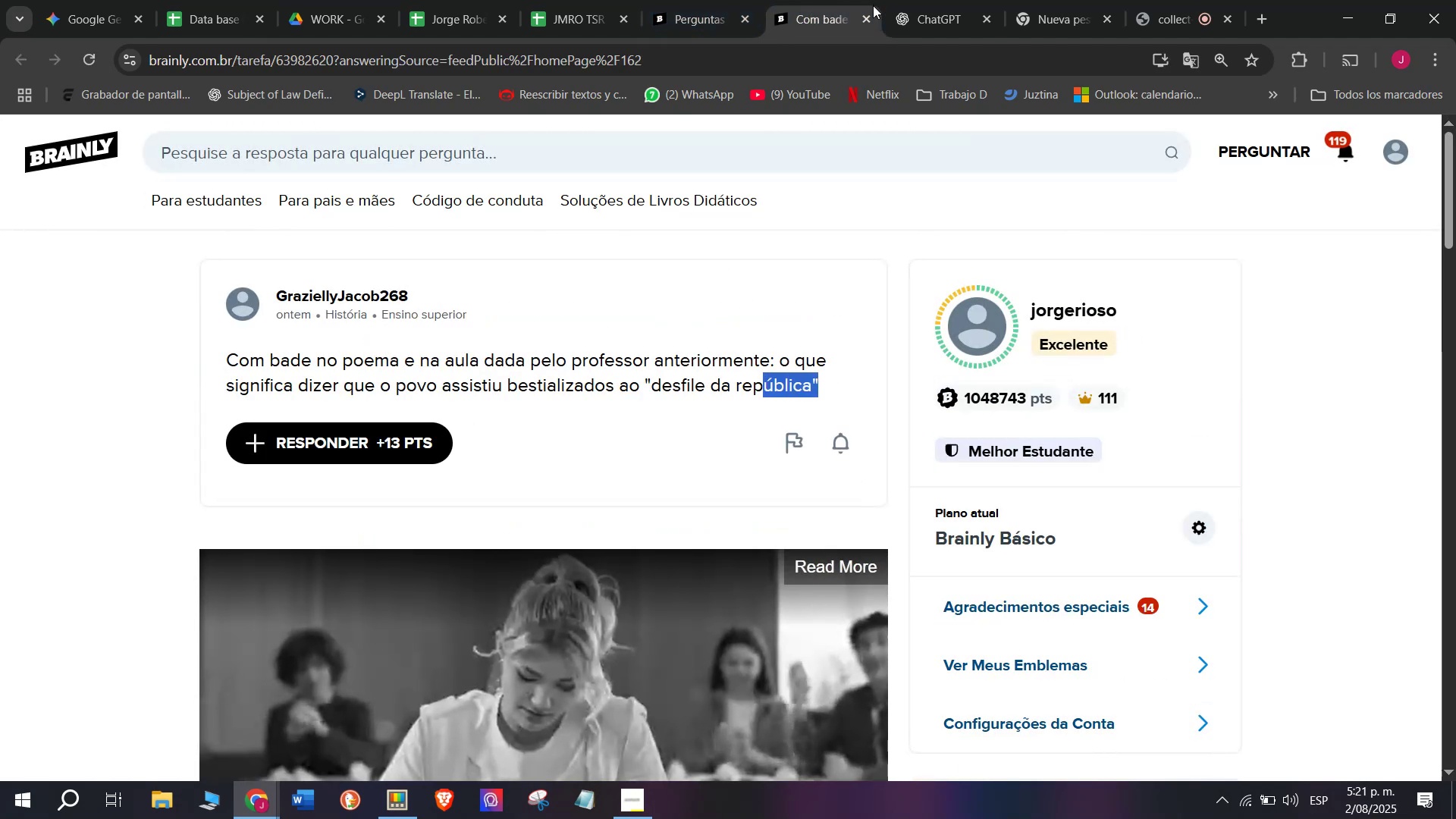 
left_click([865, 14])
 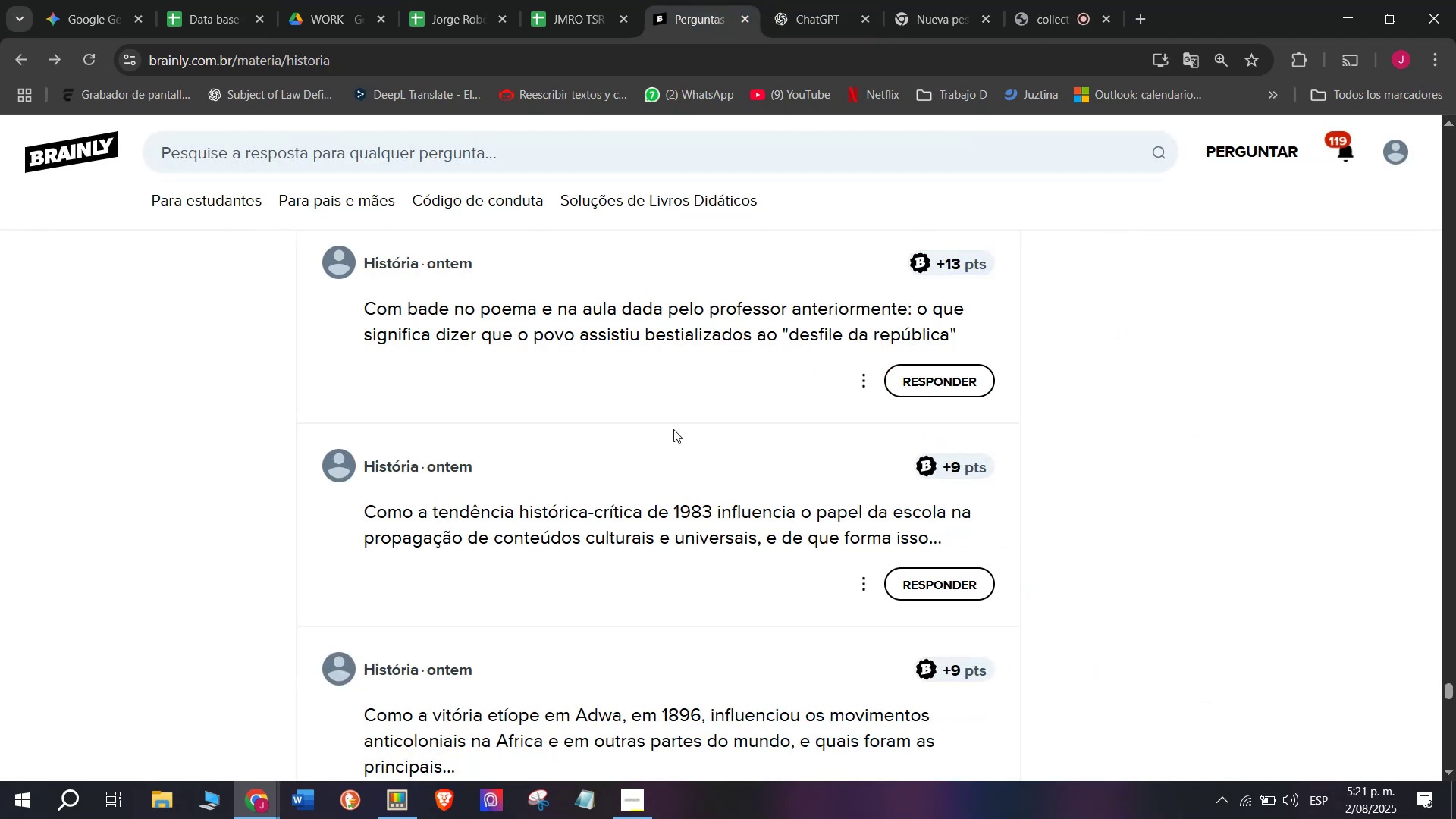 
scroll: coordinate [653, 459], scroll_direction: down, amount: 1.0
 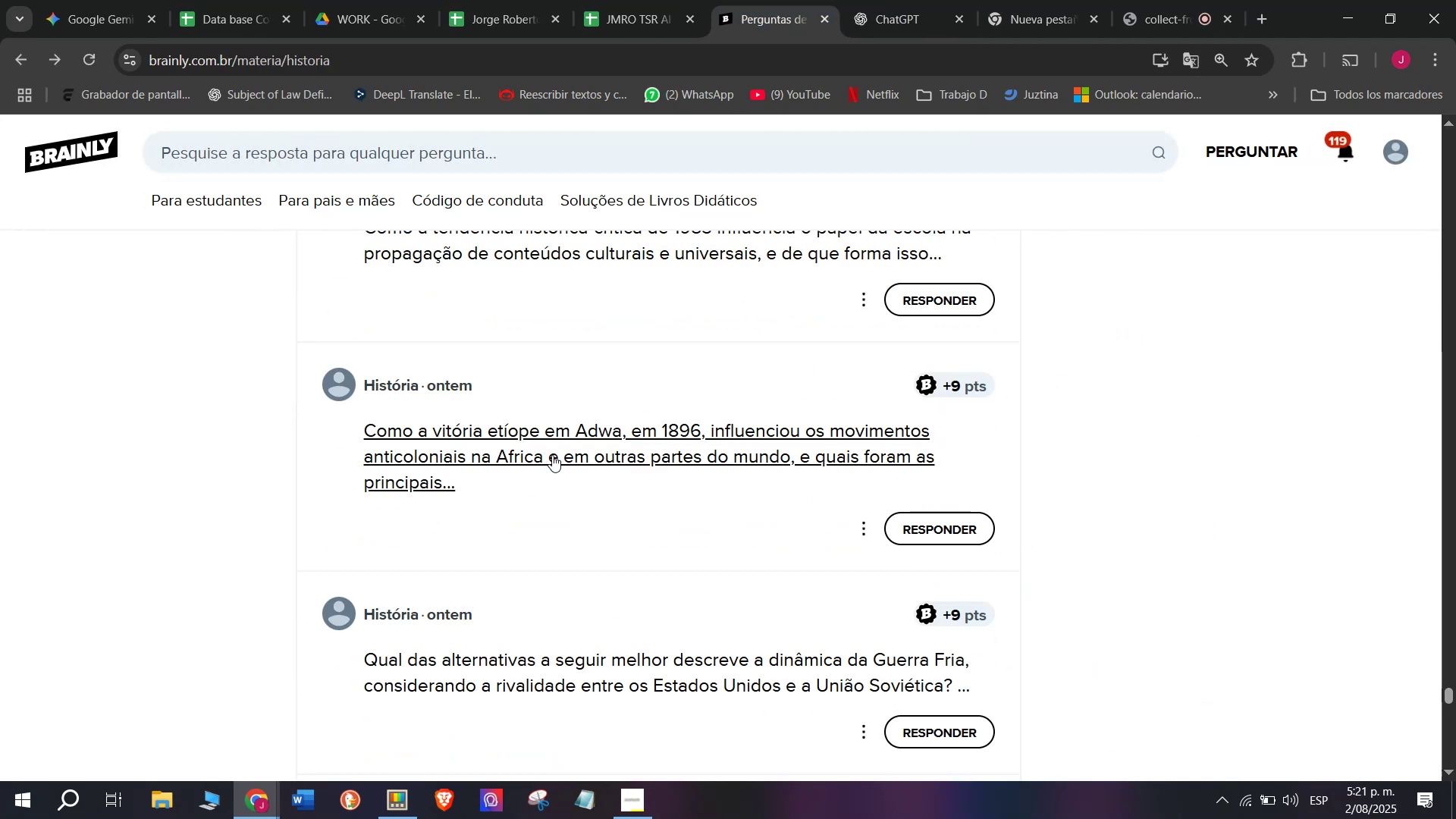 
right_click([552, 453])
 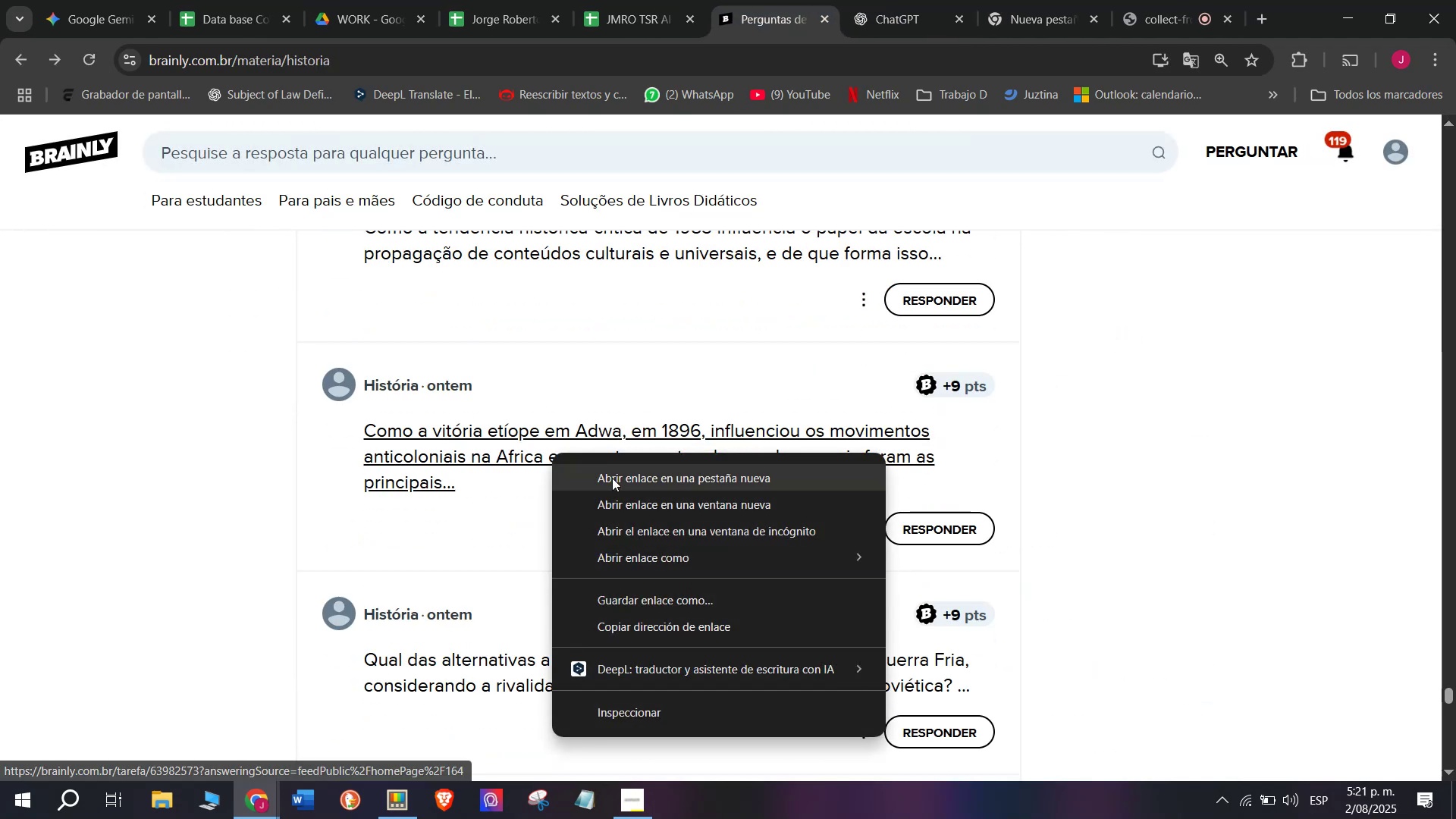 
left_click([612, 478])
 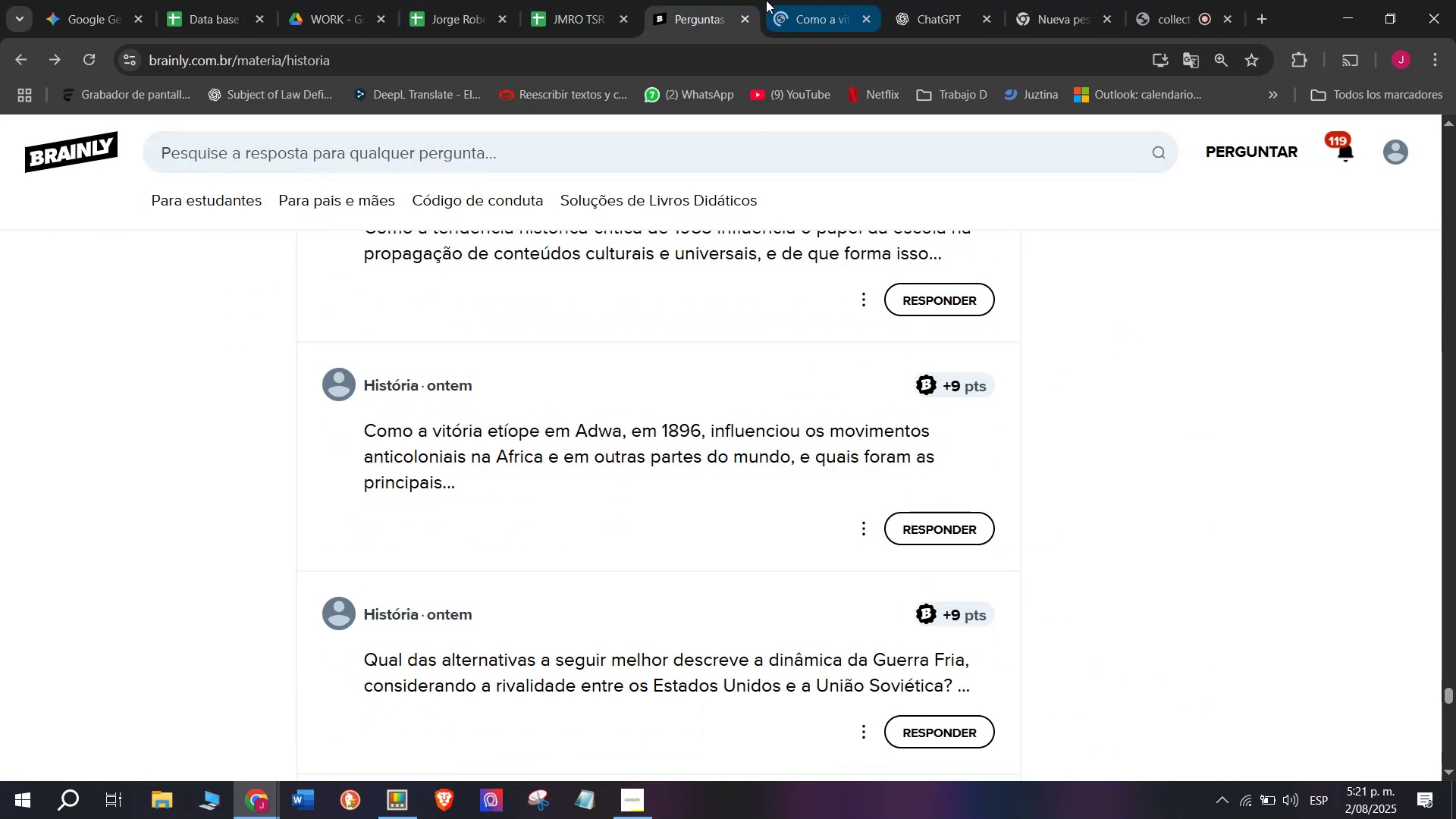 
left_click([783, 0])
 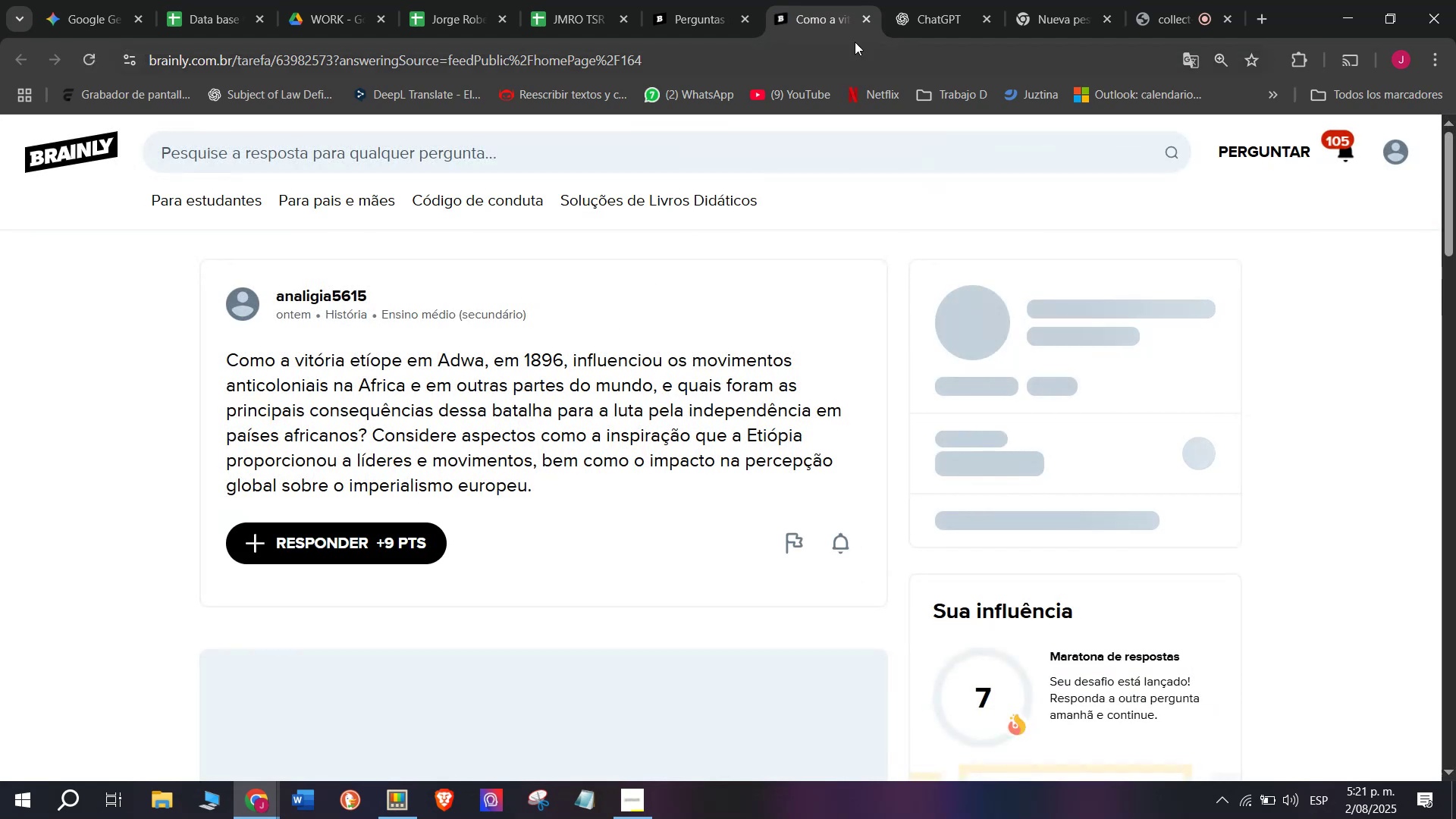 
left_click([863, 23])
 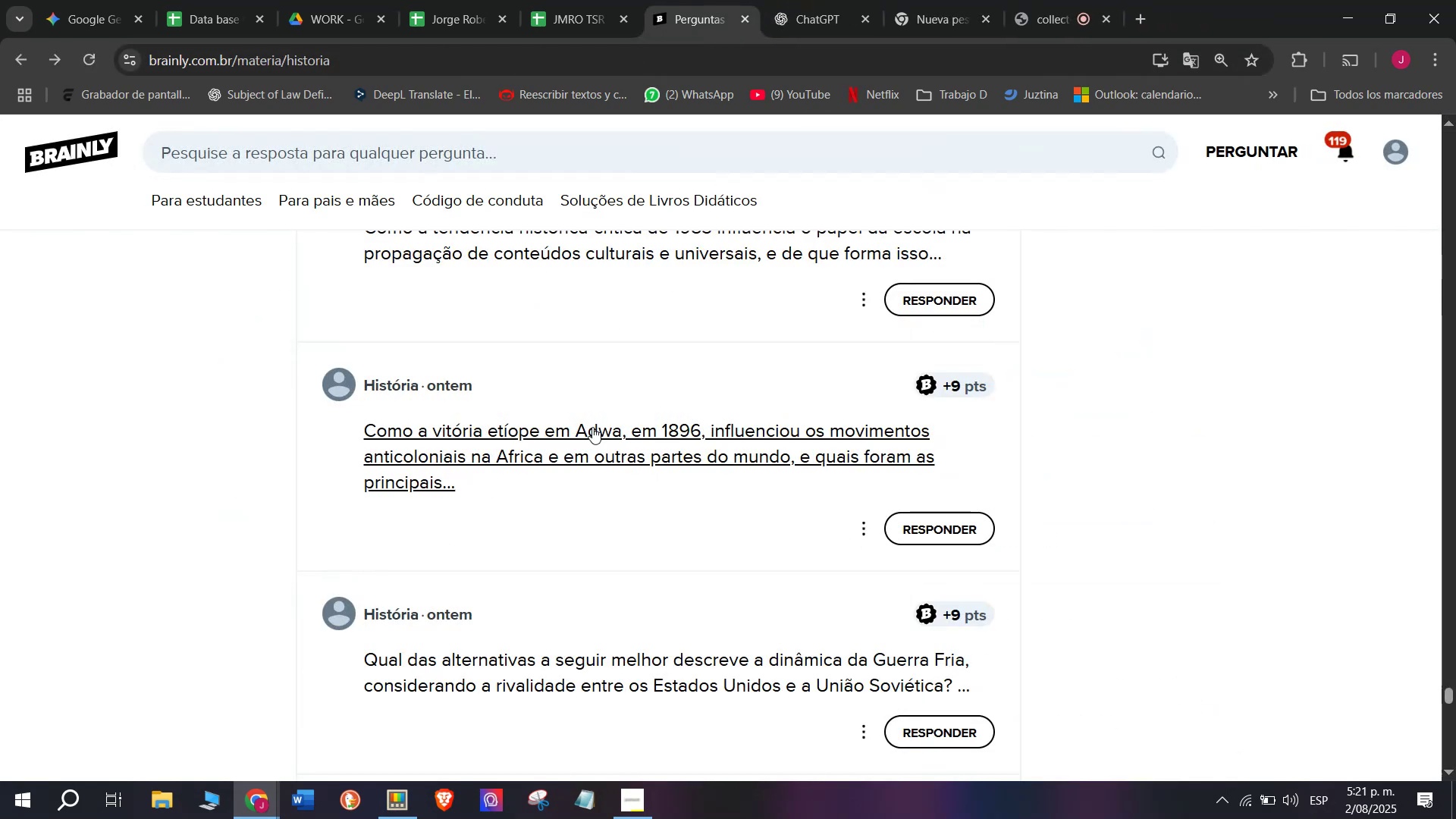 
scroll: coordinate [592, 427], scroll_direction: down, amount: 1.0
 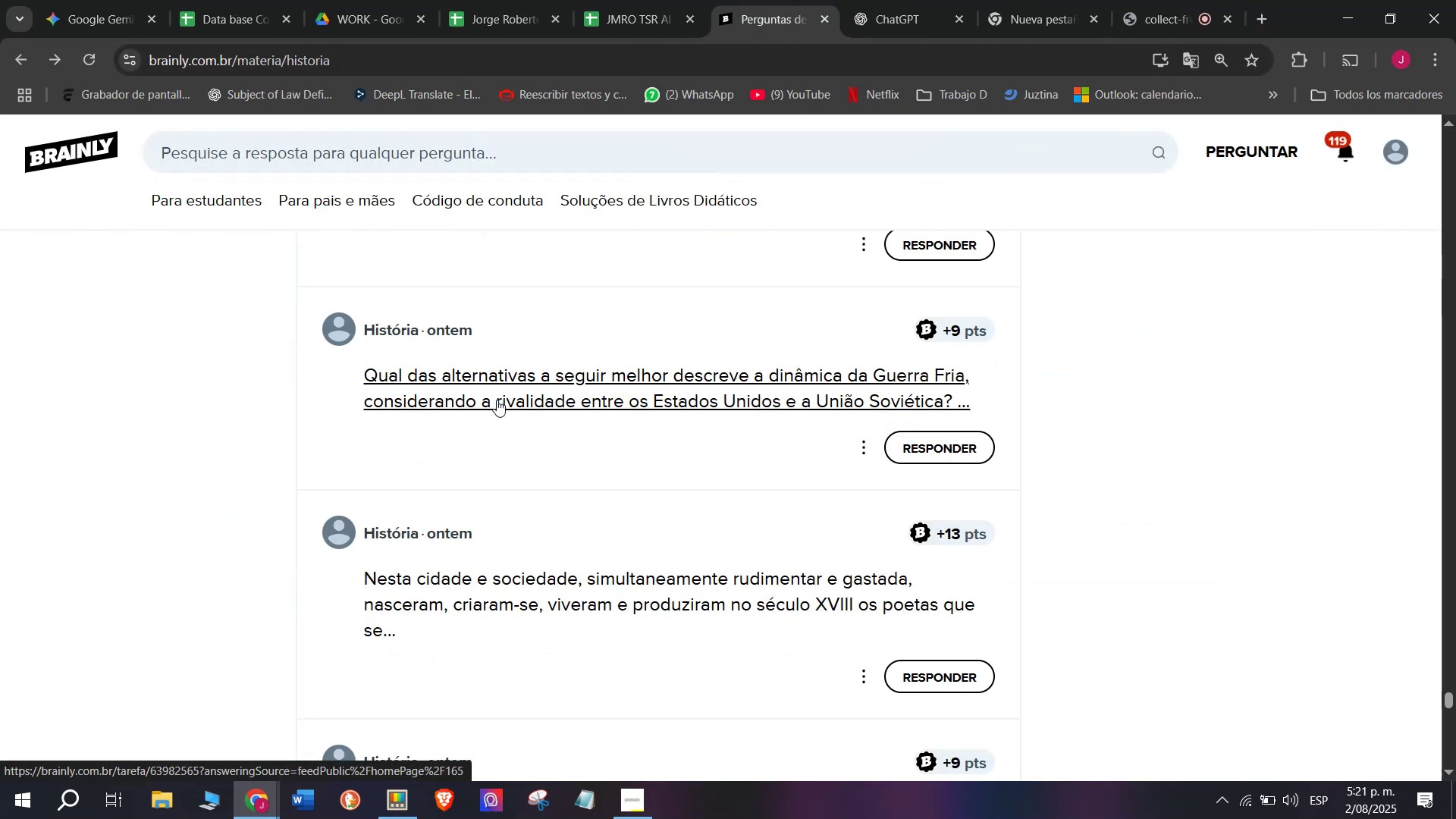 
right_click([497, 390])
 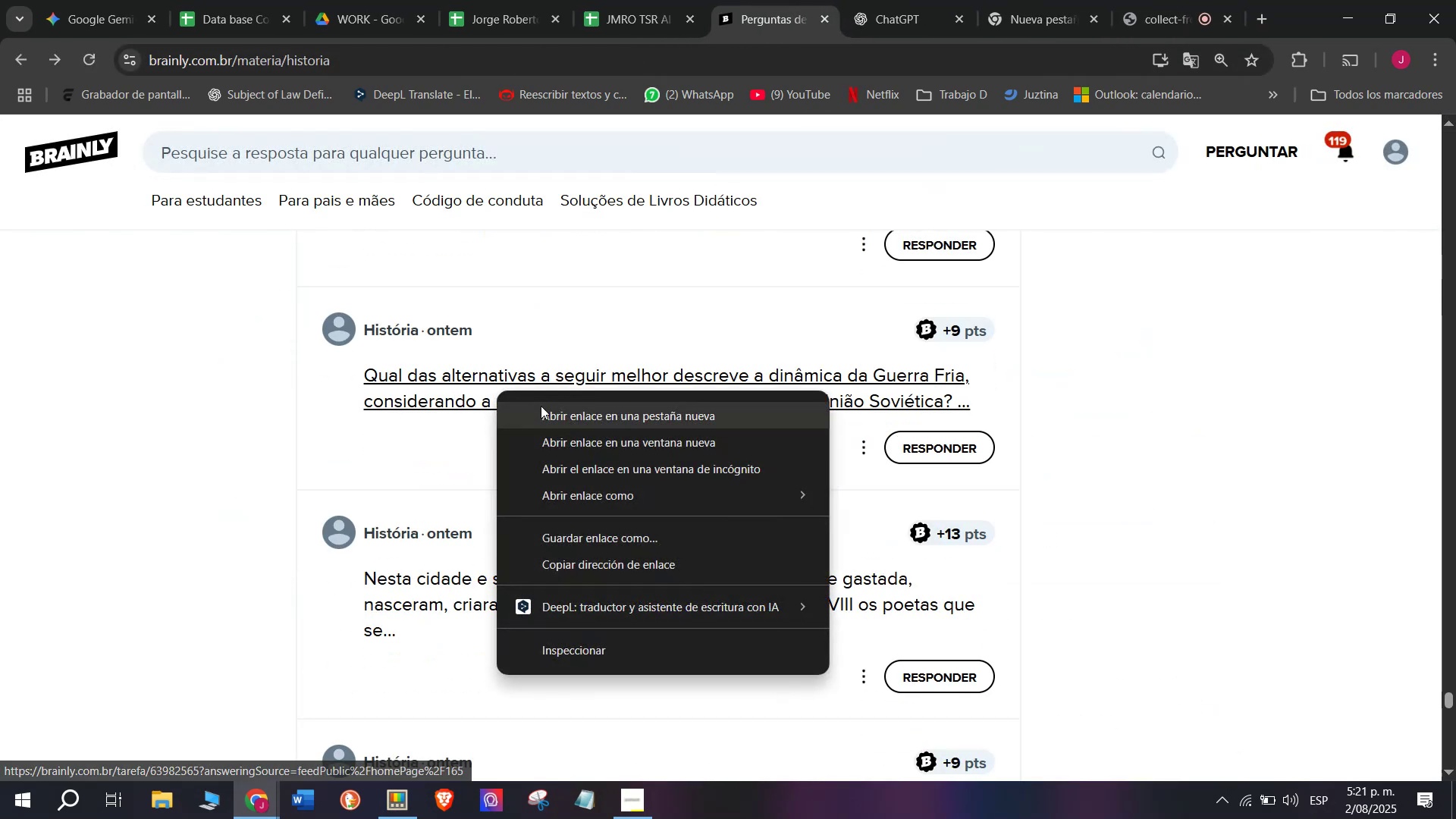 
left_click([543, 406])
 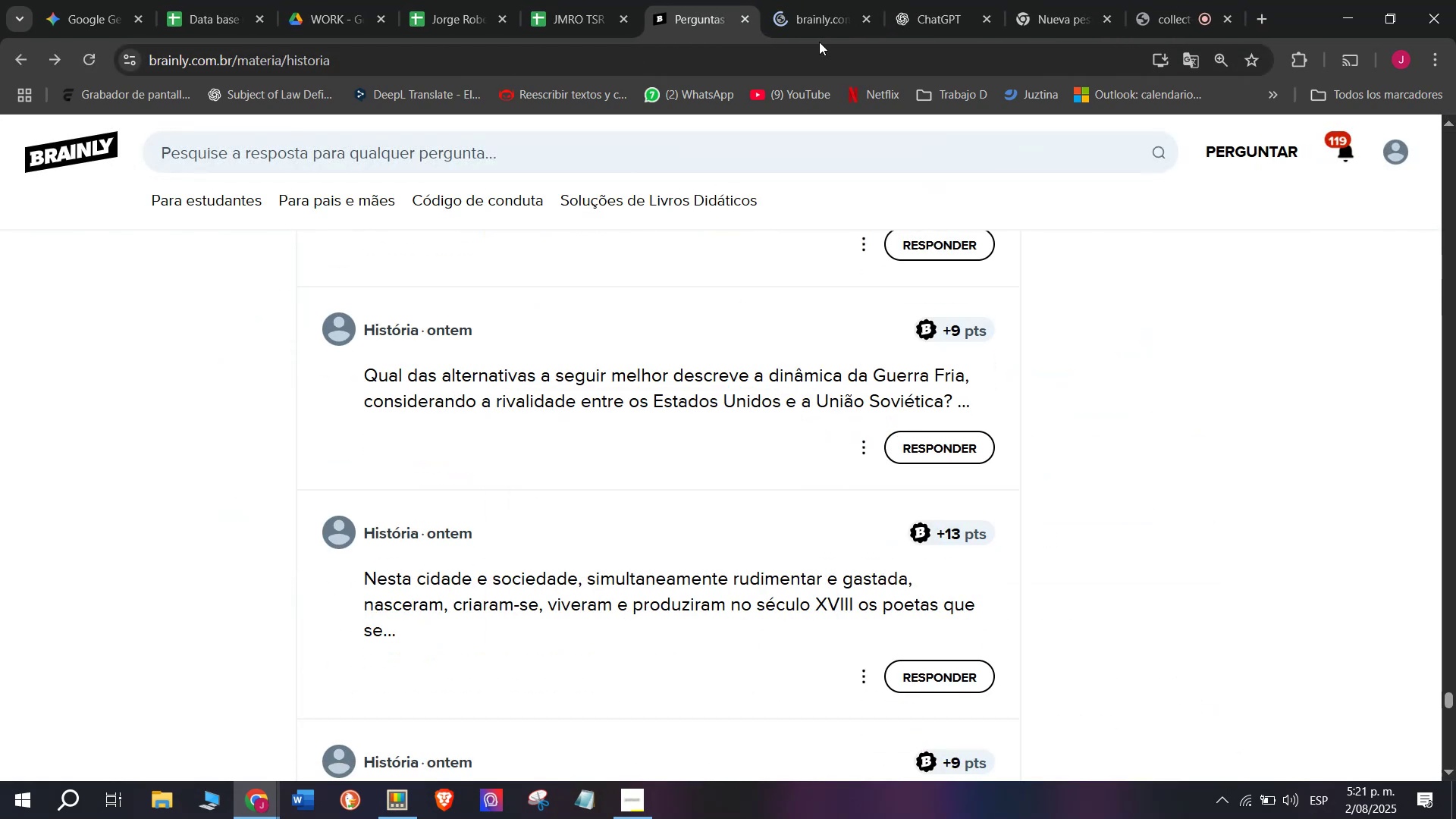 
left_click([830, 0])
 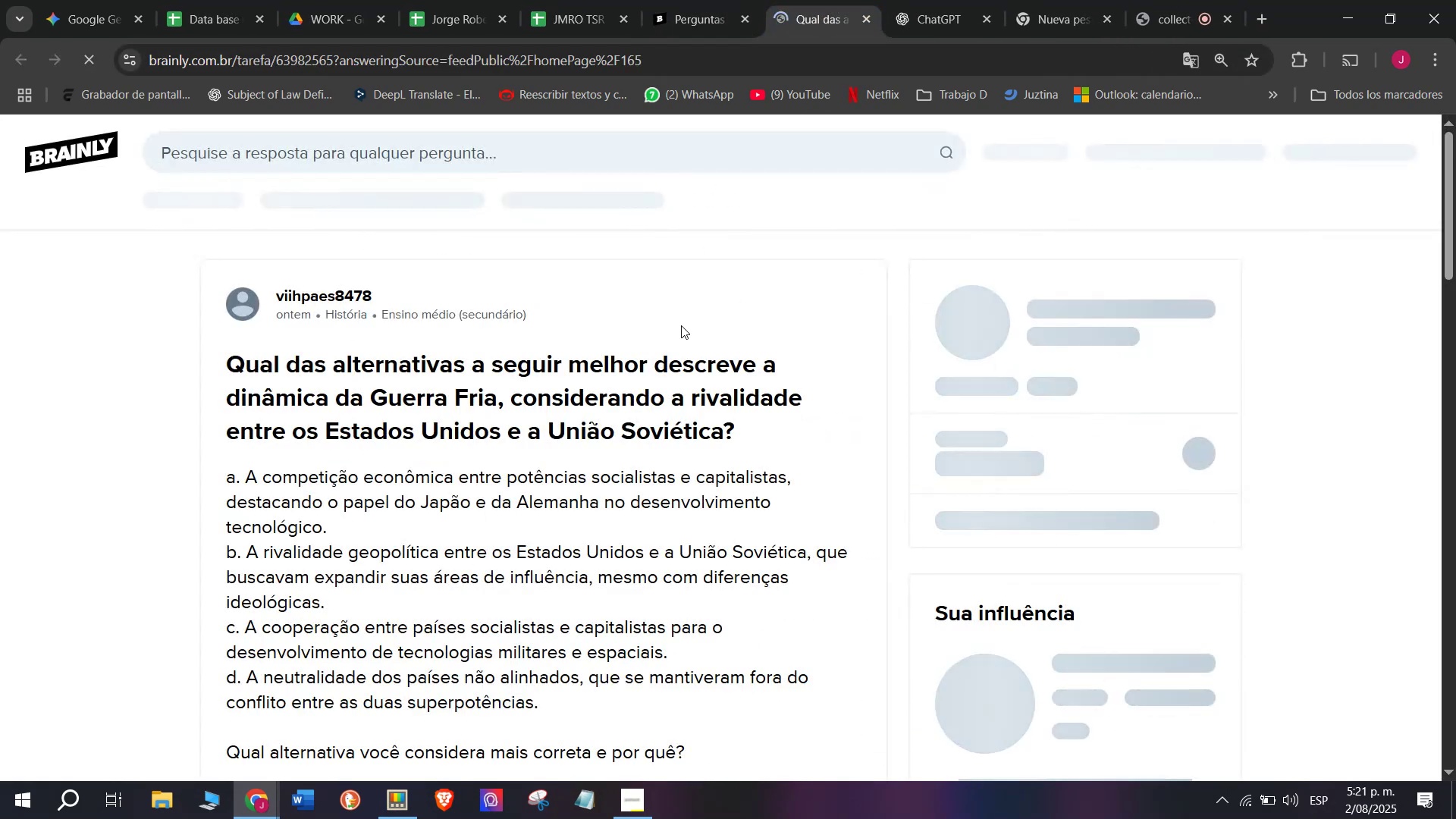 
scroll: coordinate [499, 507], scroll_direction: down, amount: 1.0
 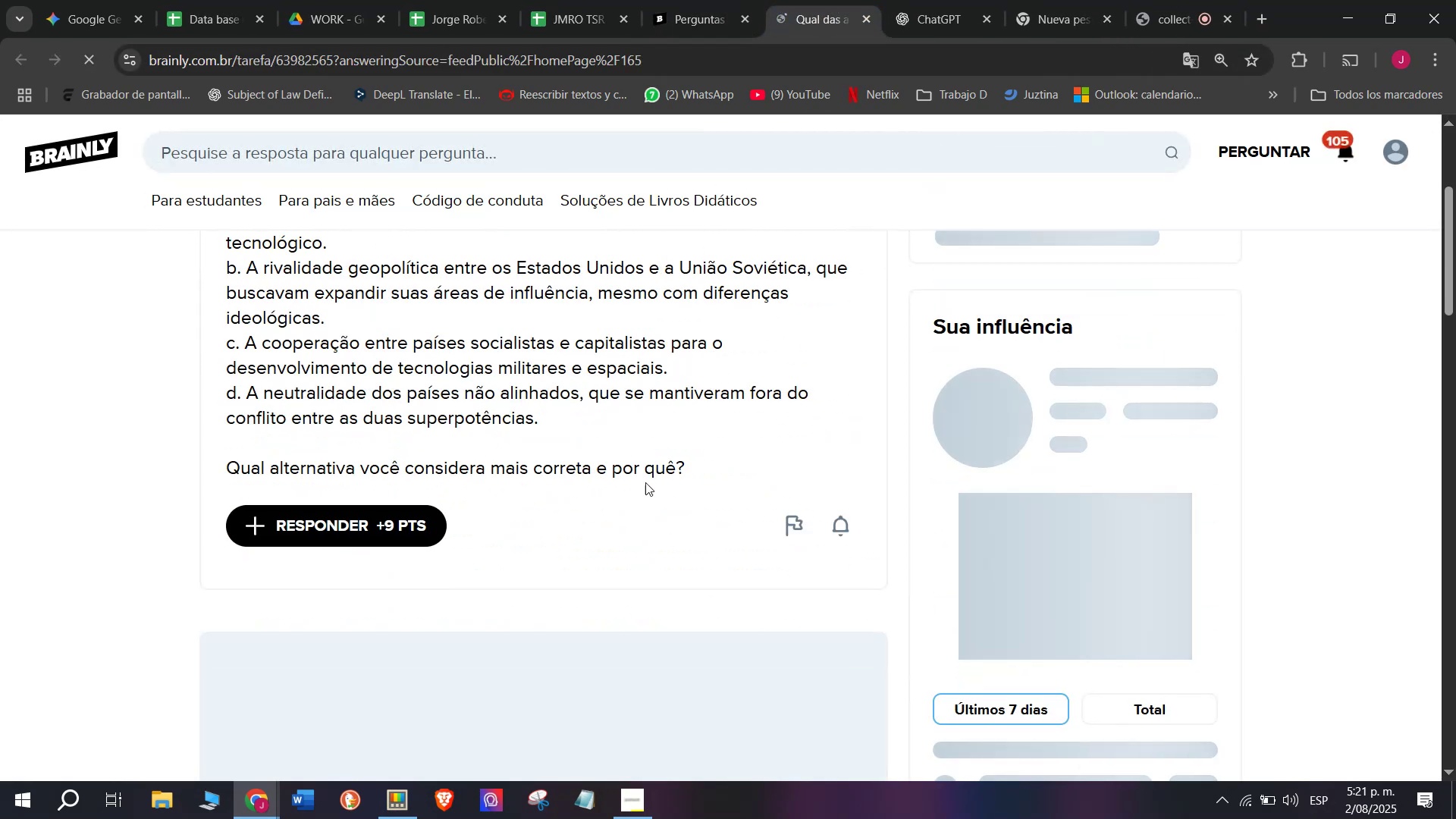 
left_click_drag(start_coordinate=[707, 469], to_coordinate=[229, 353])
 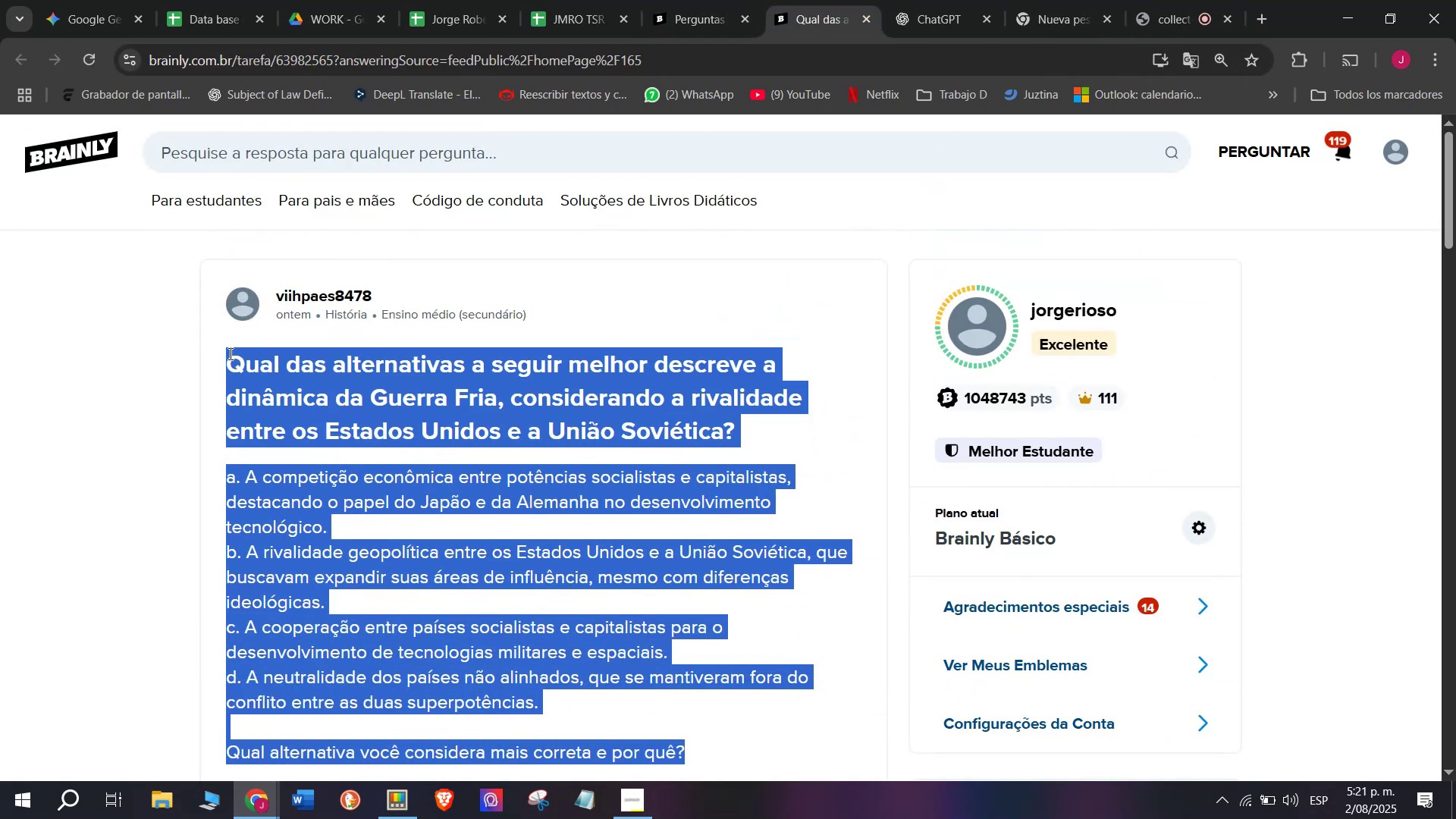 
key(Control+C)
 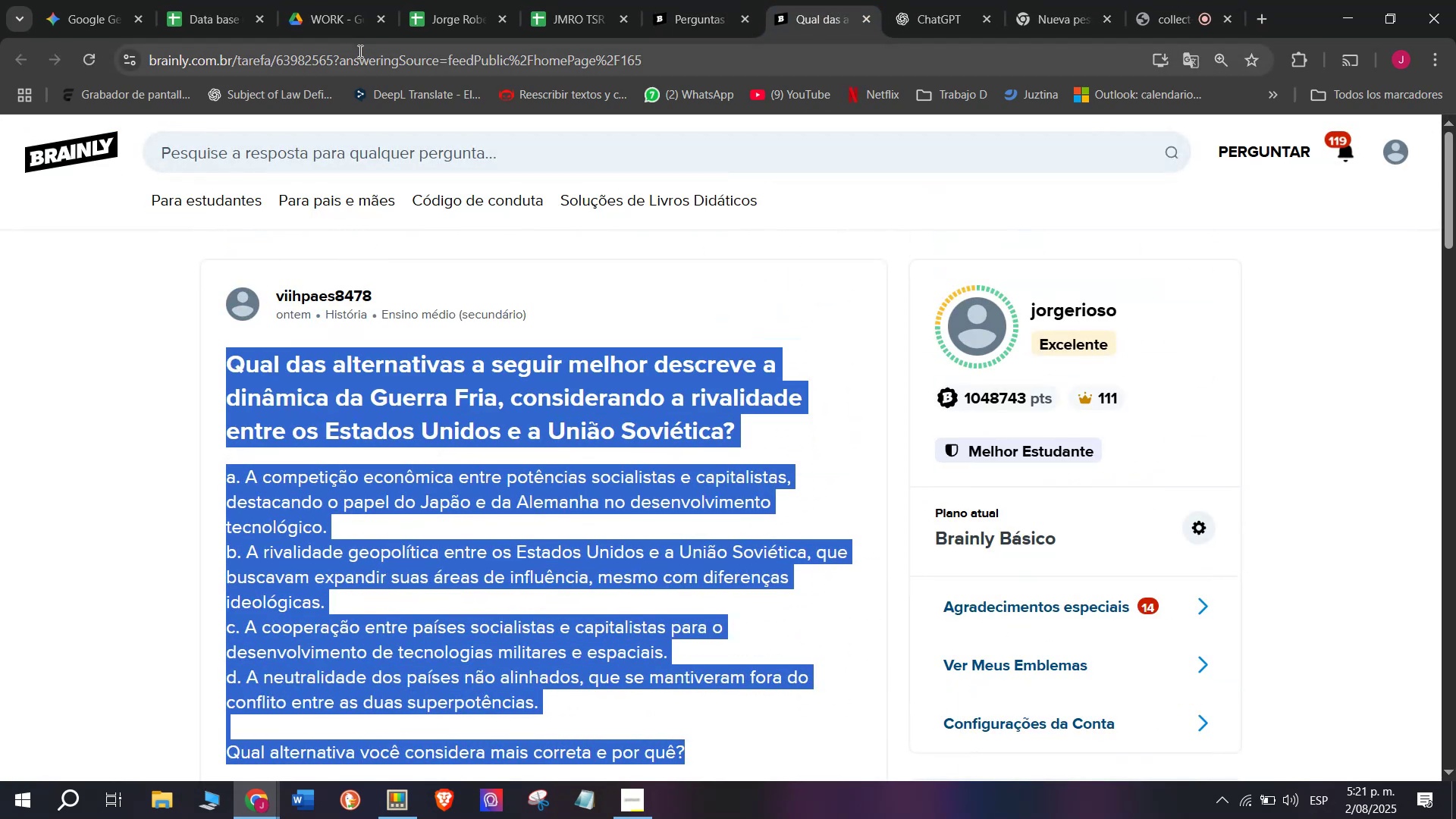 
double_click([359, 51])
 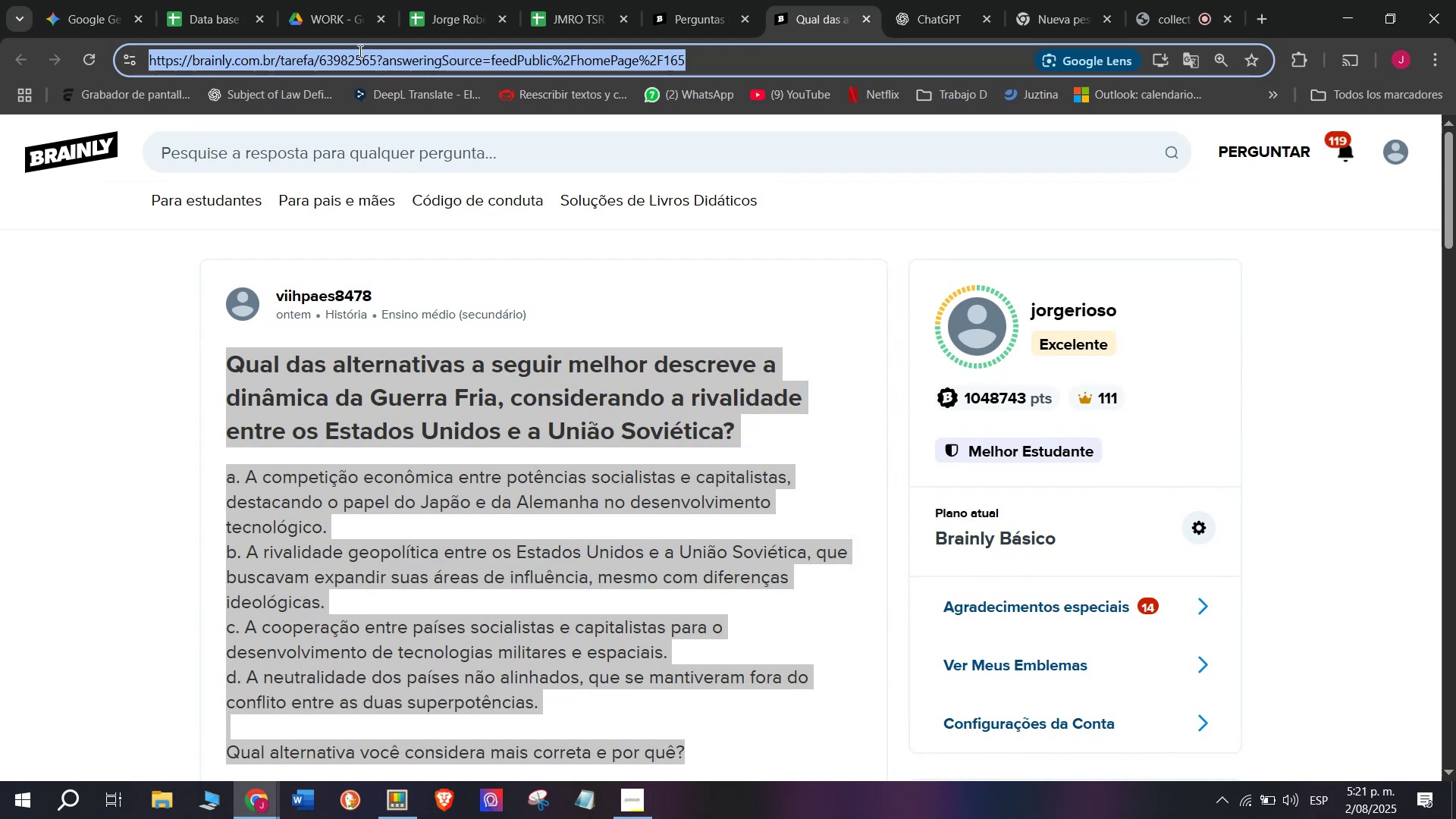 
triple_click([359, 51])
 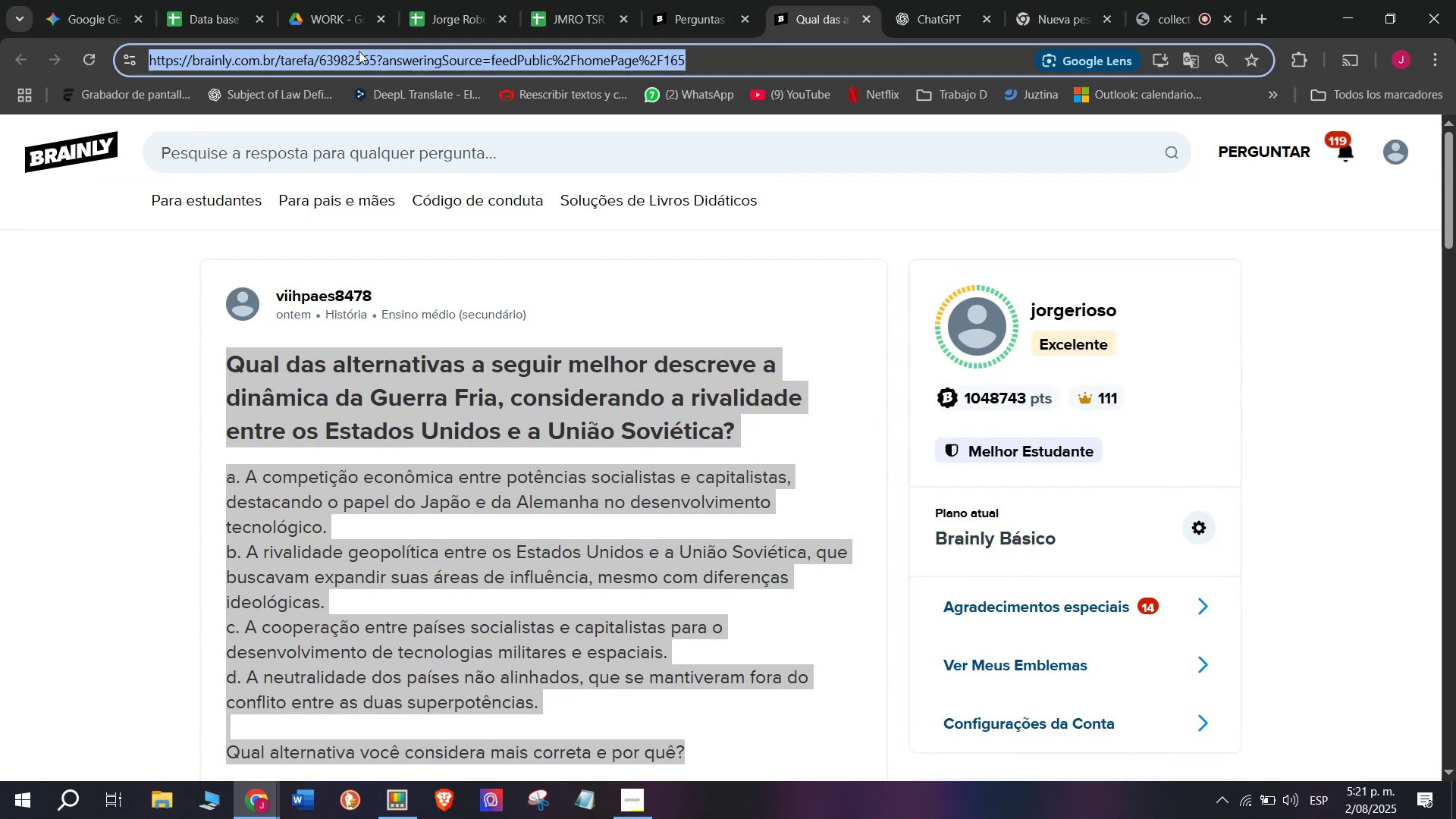 
key(Control+C)
 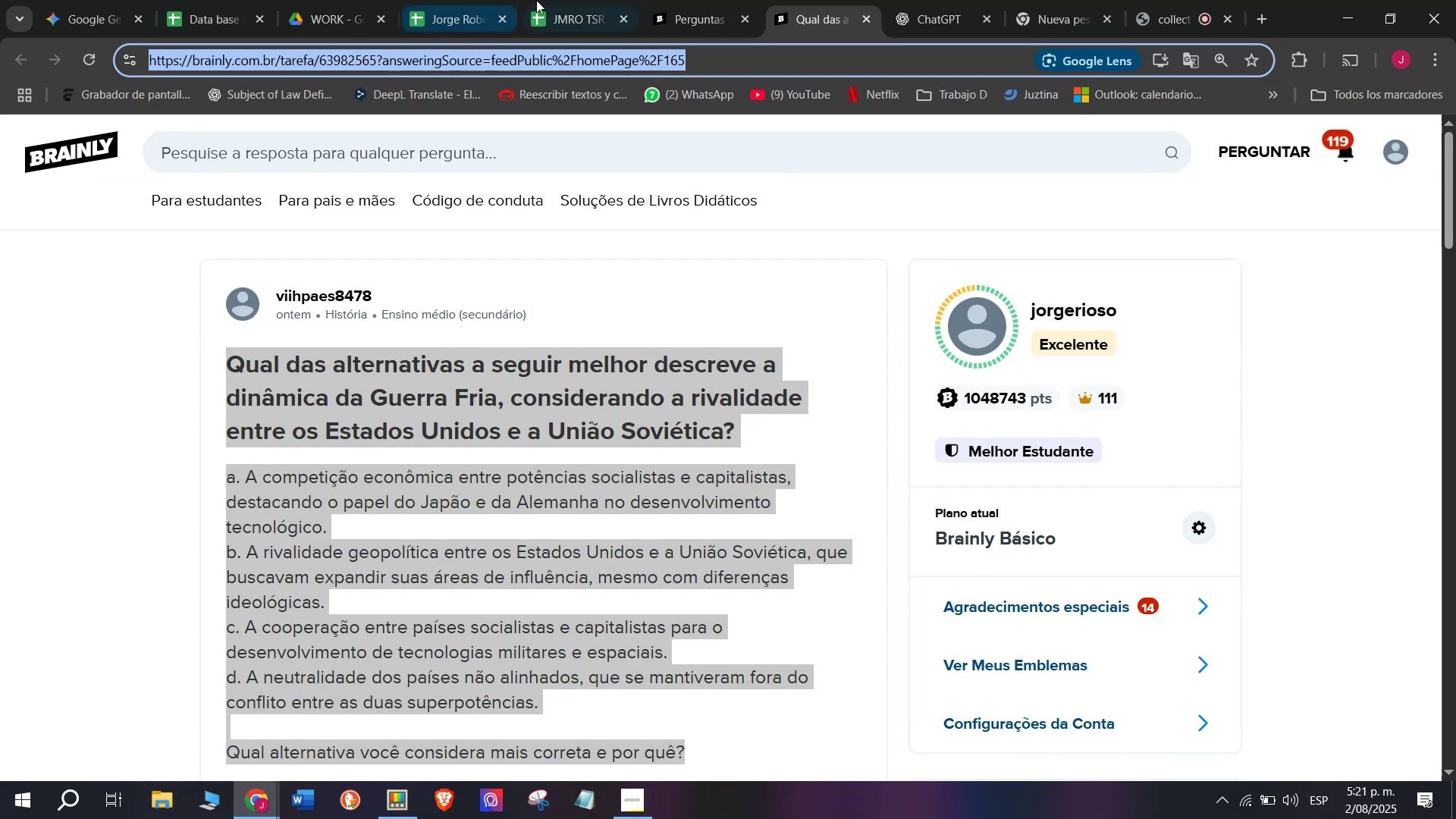 
left_click([557, 0])
 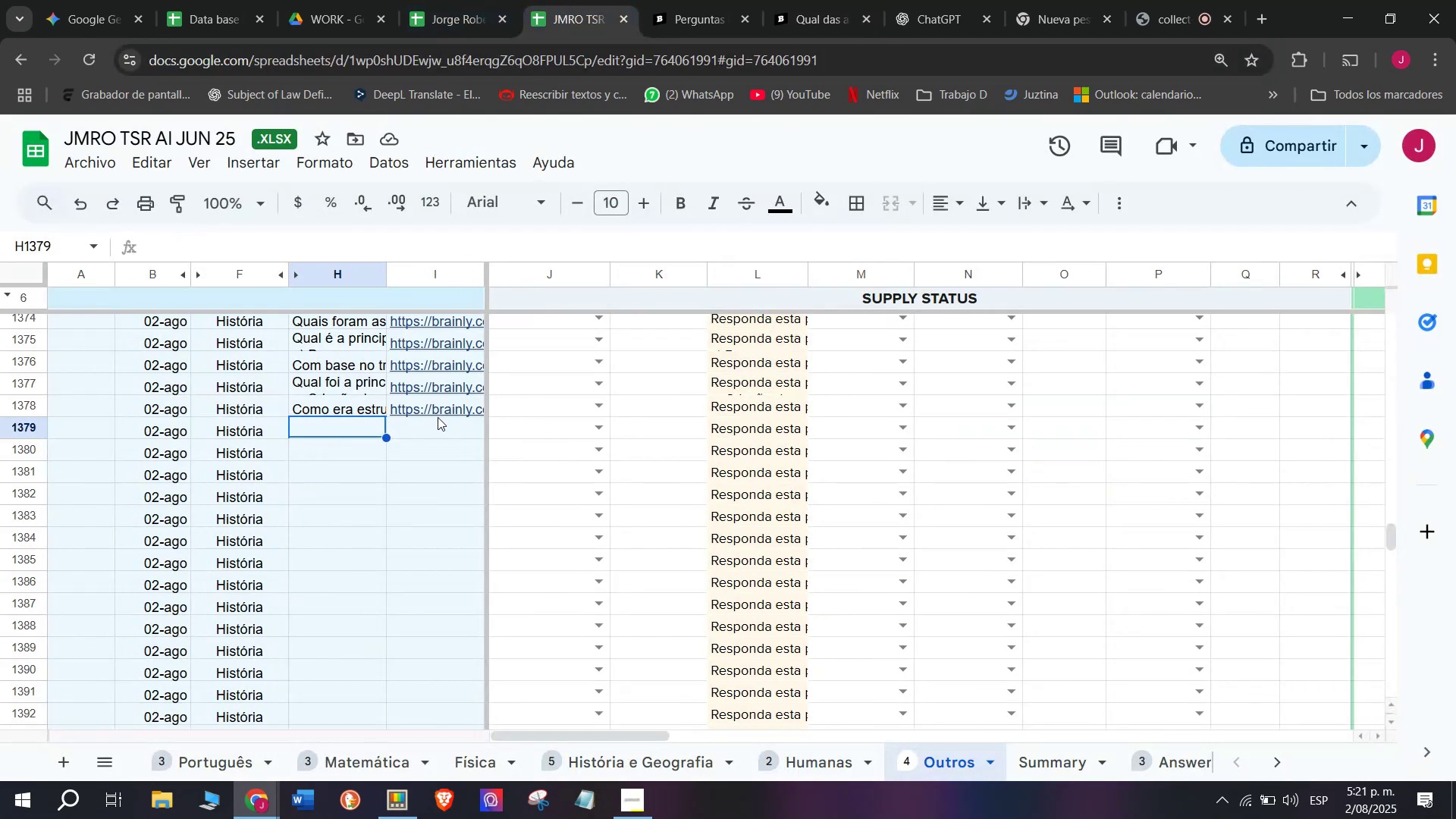 
left_click([435, 430])
 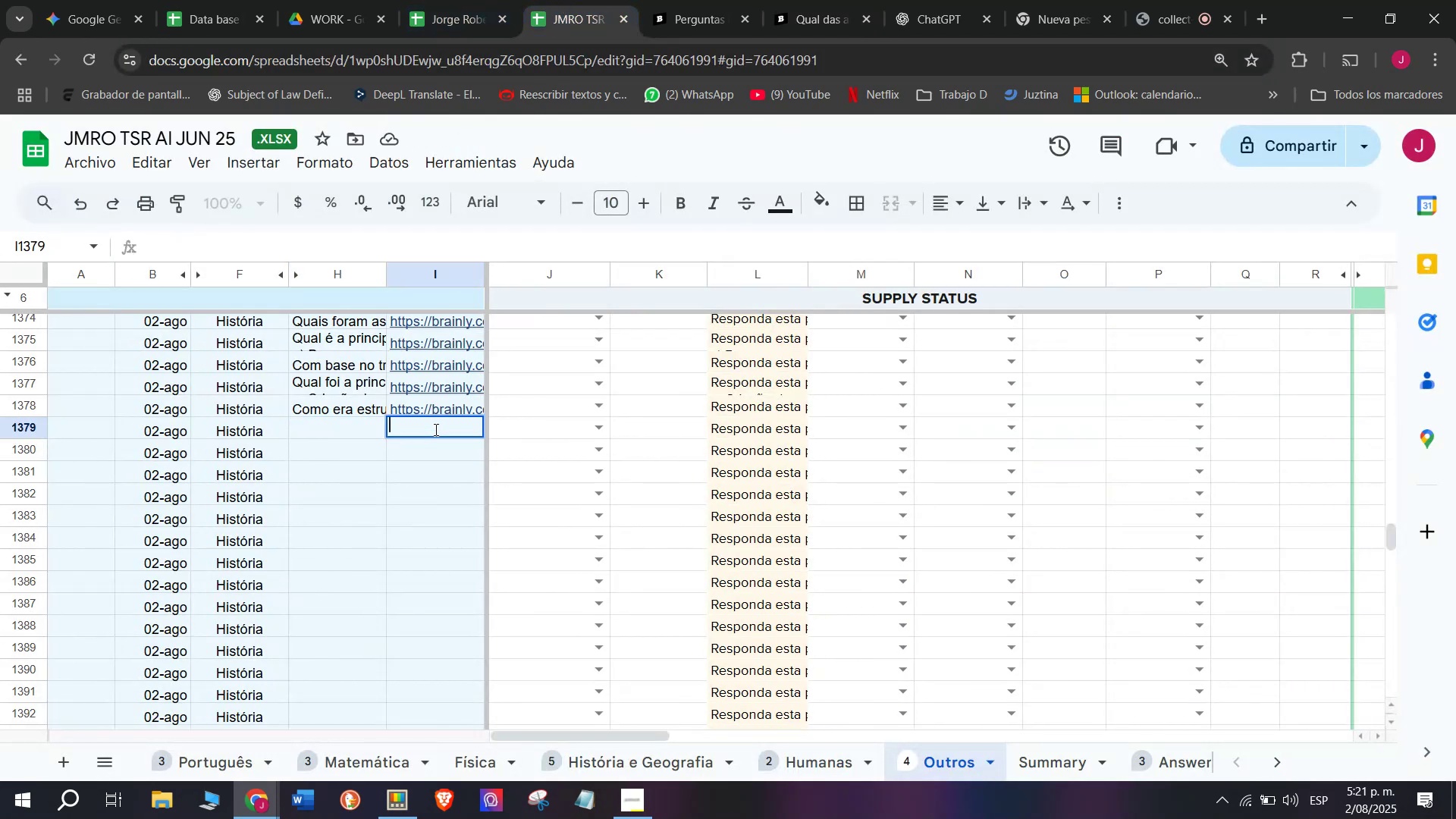 
key(Control+V)
 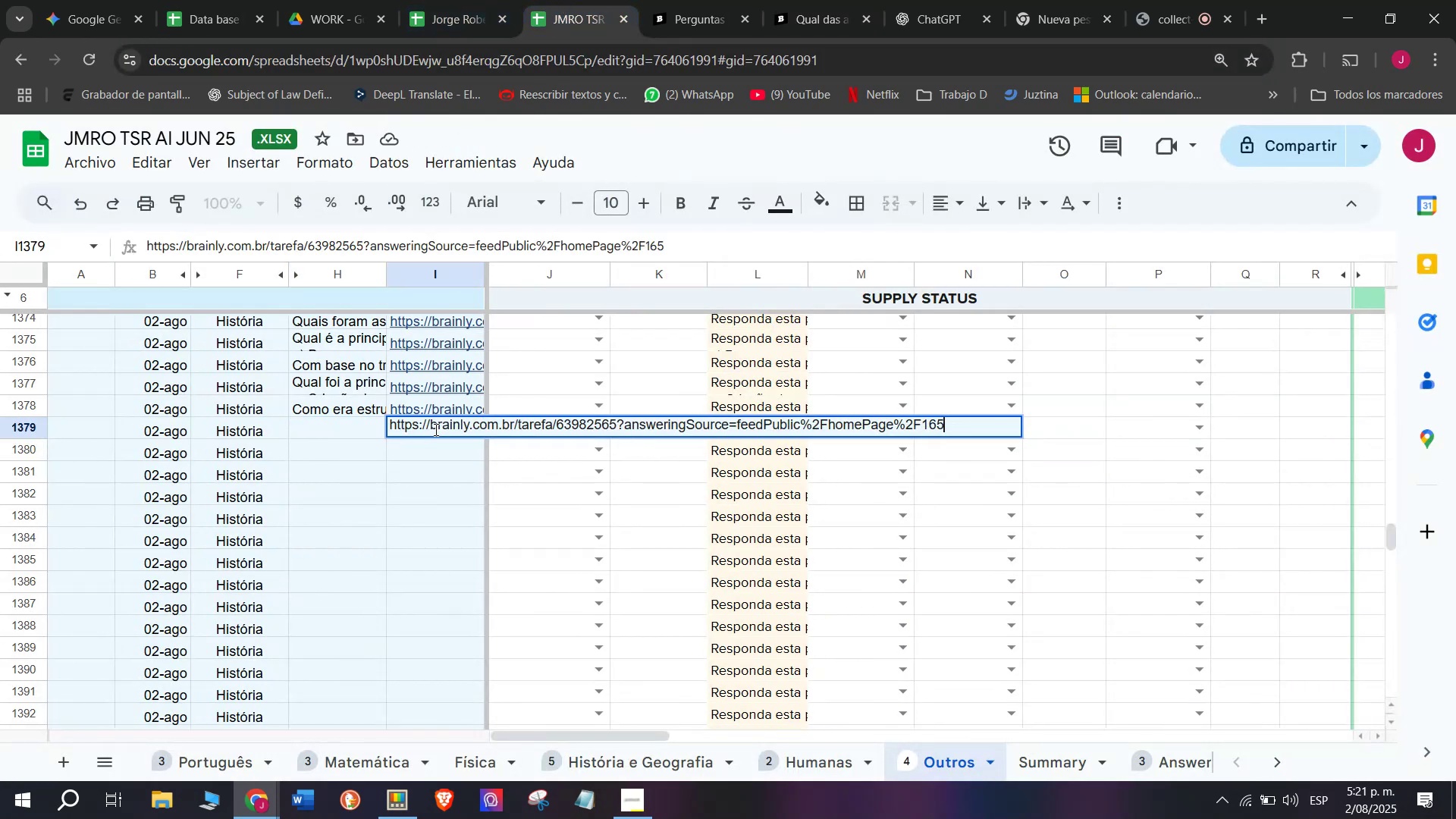 
key(Enter)
 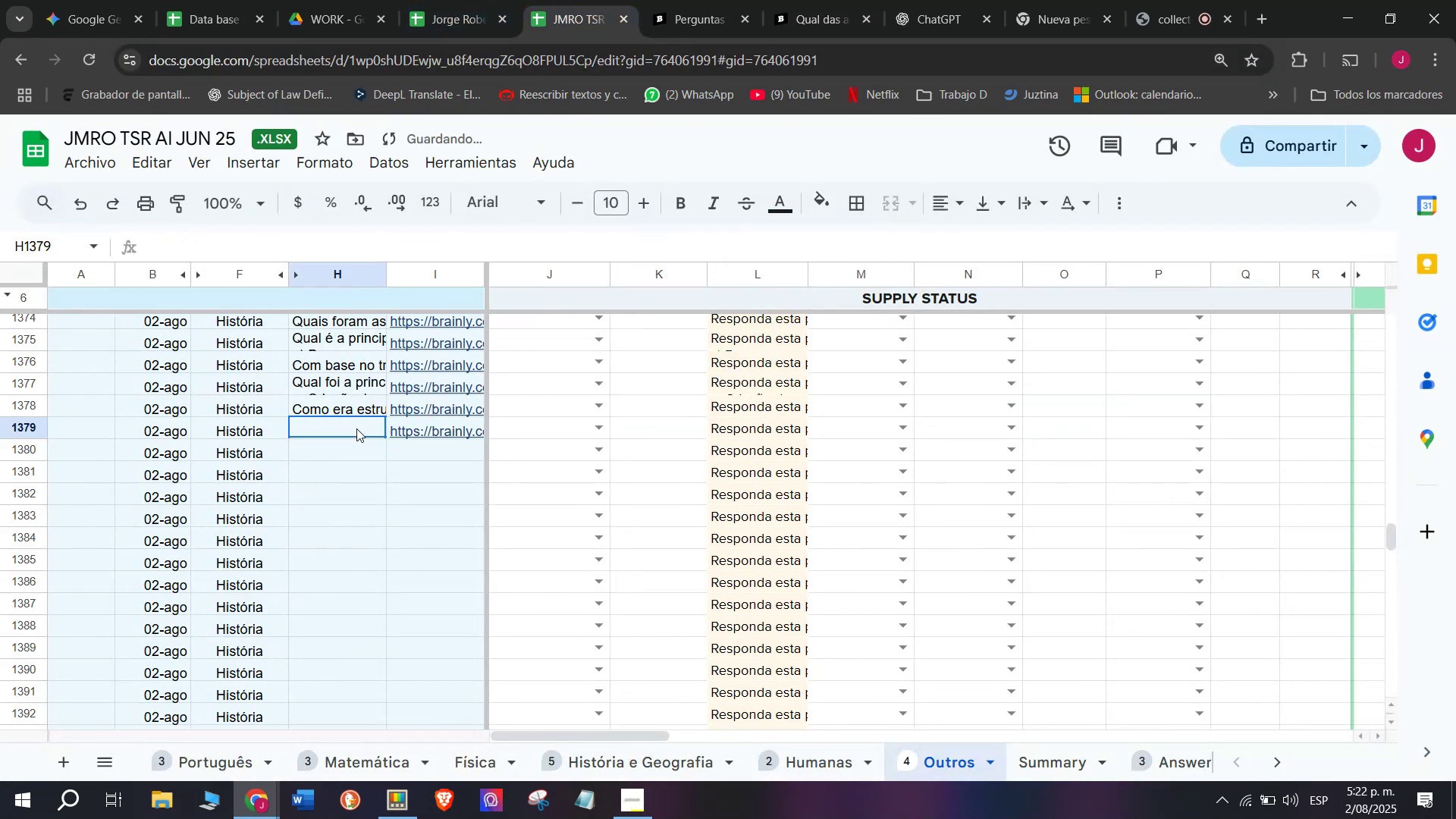 
double_click([356, 428])
 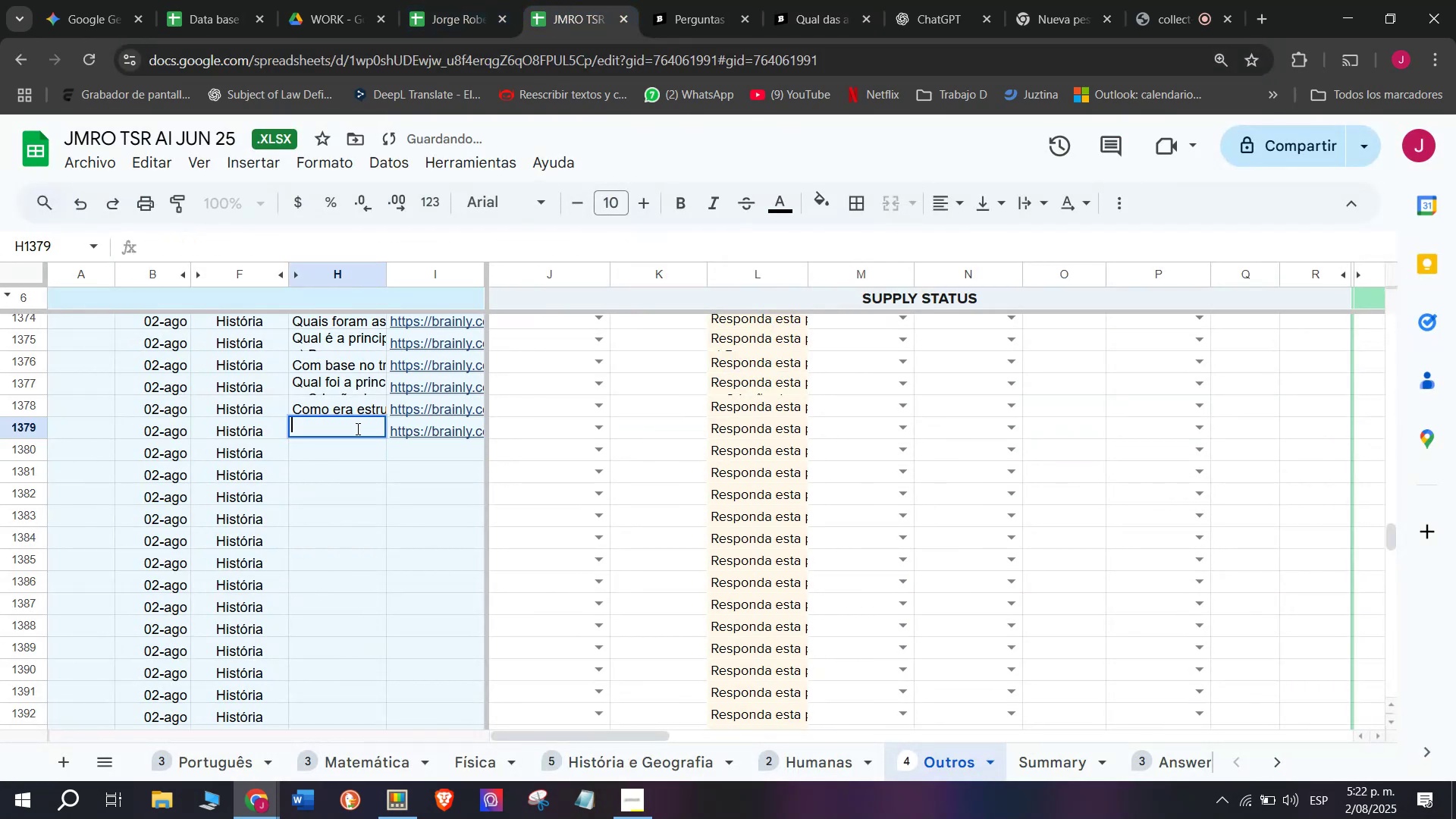 
key(Meta+V)
 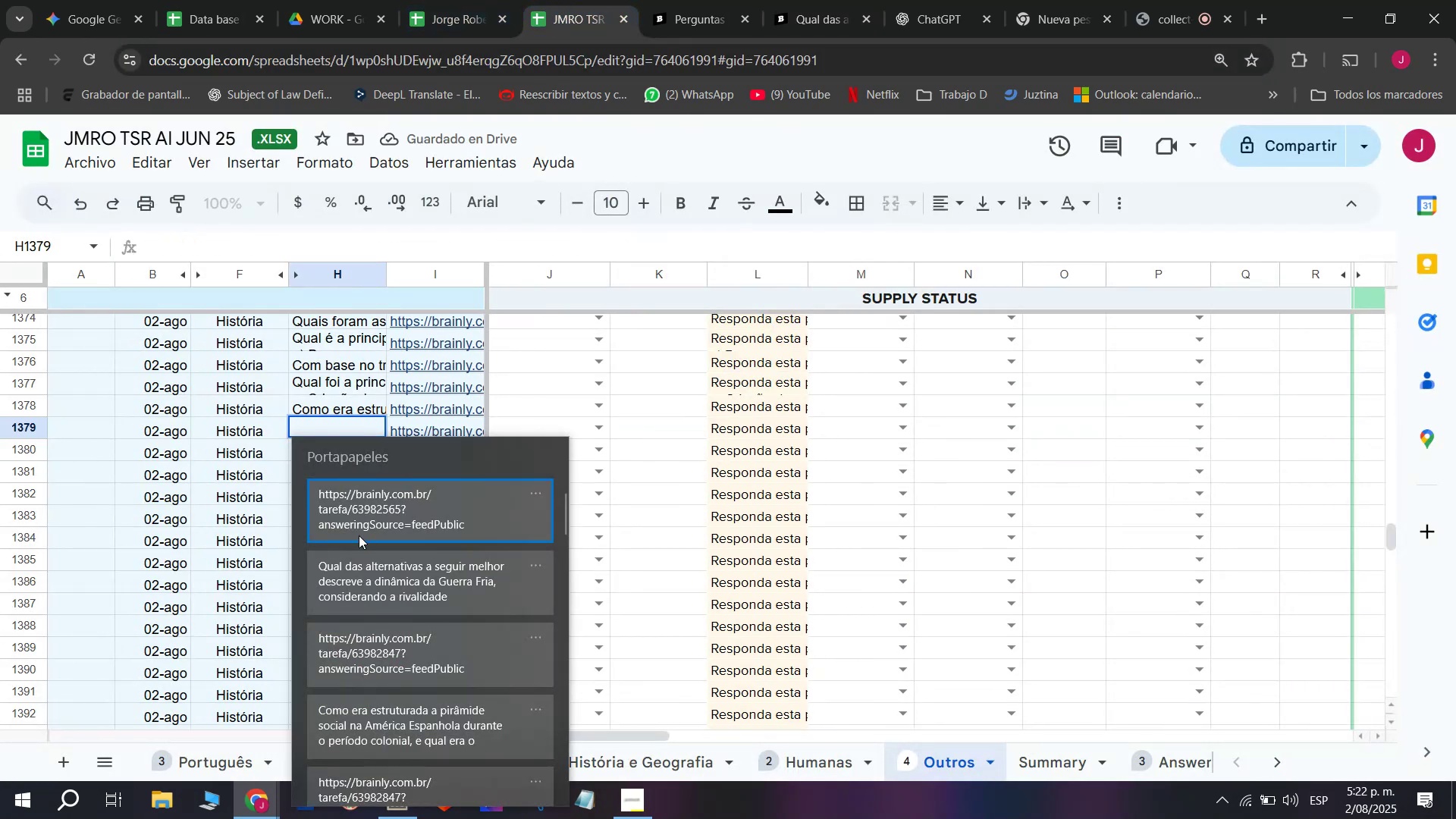 
left_click([356, 555])
 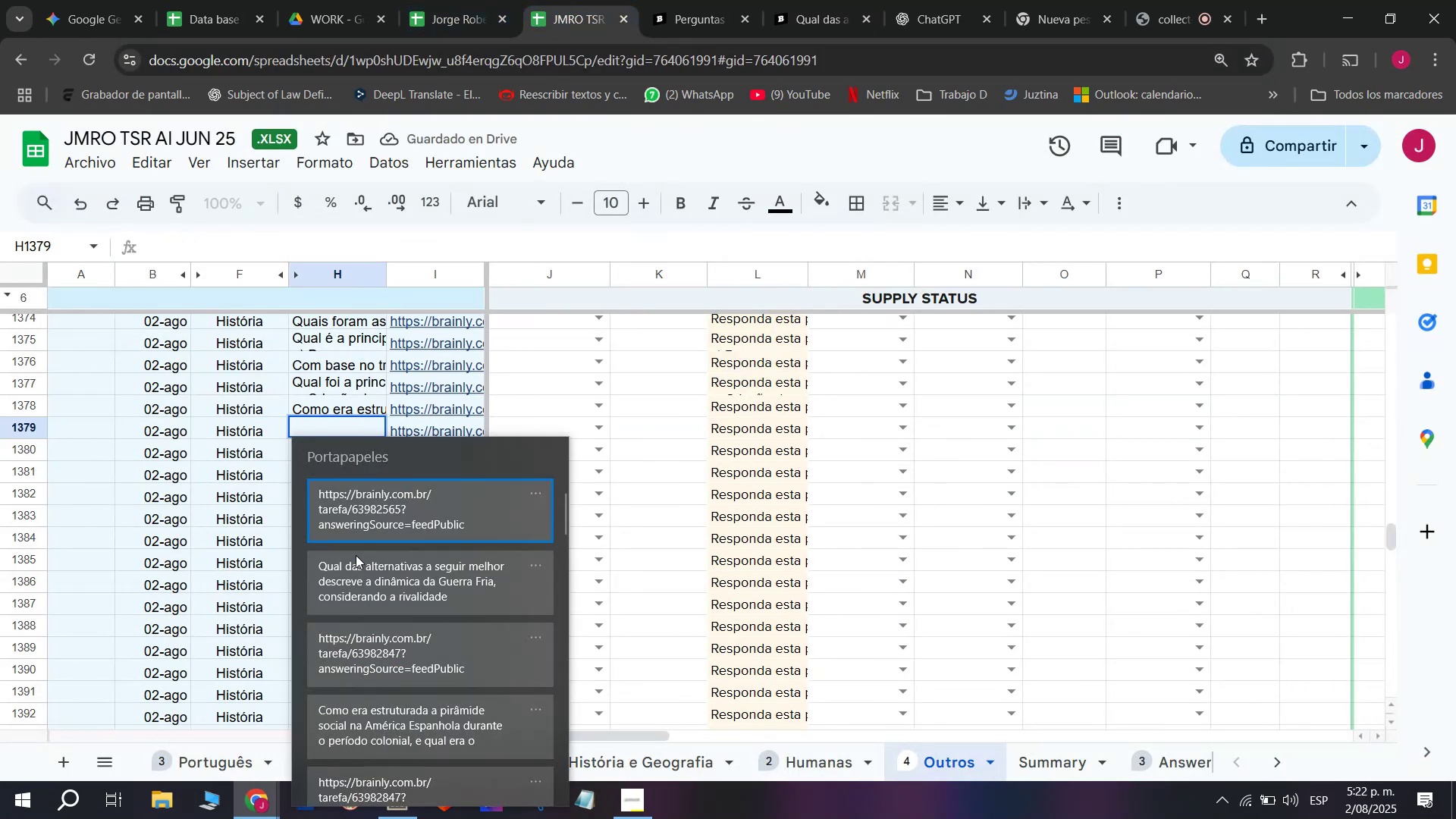 
key(Control+ControlLeft)
 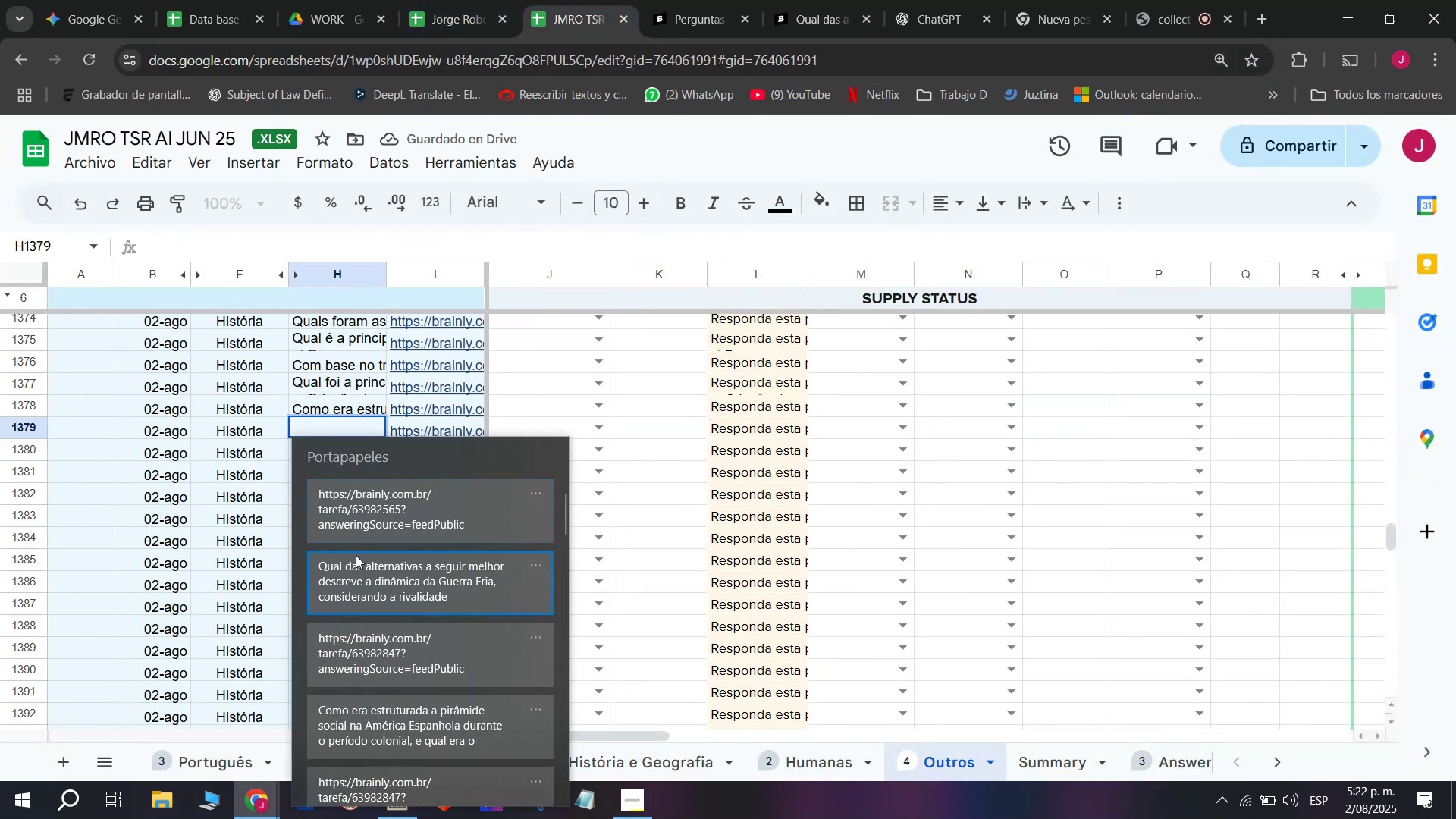 
key(Control+V)
 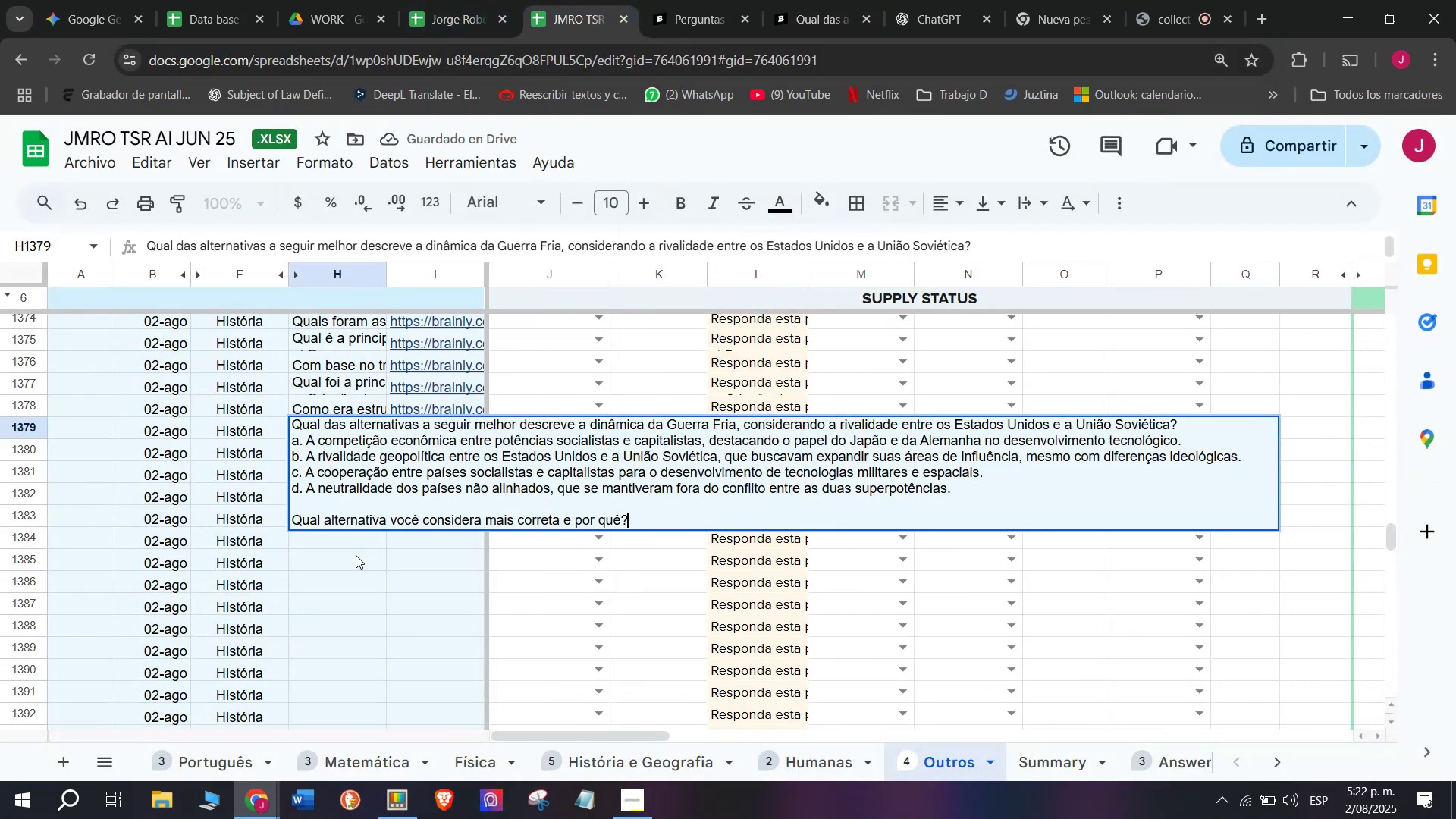 
key(Enter)
 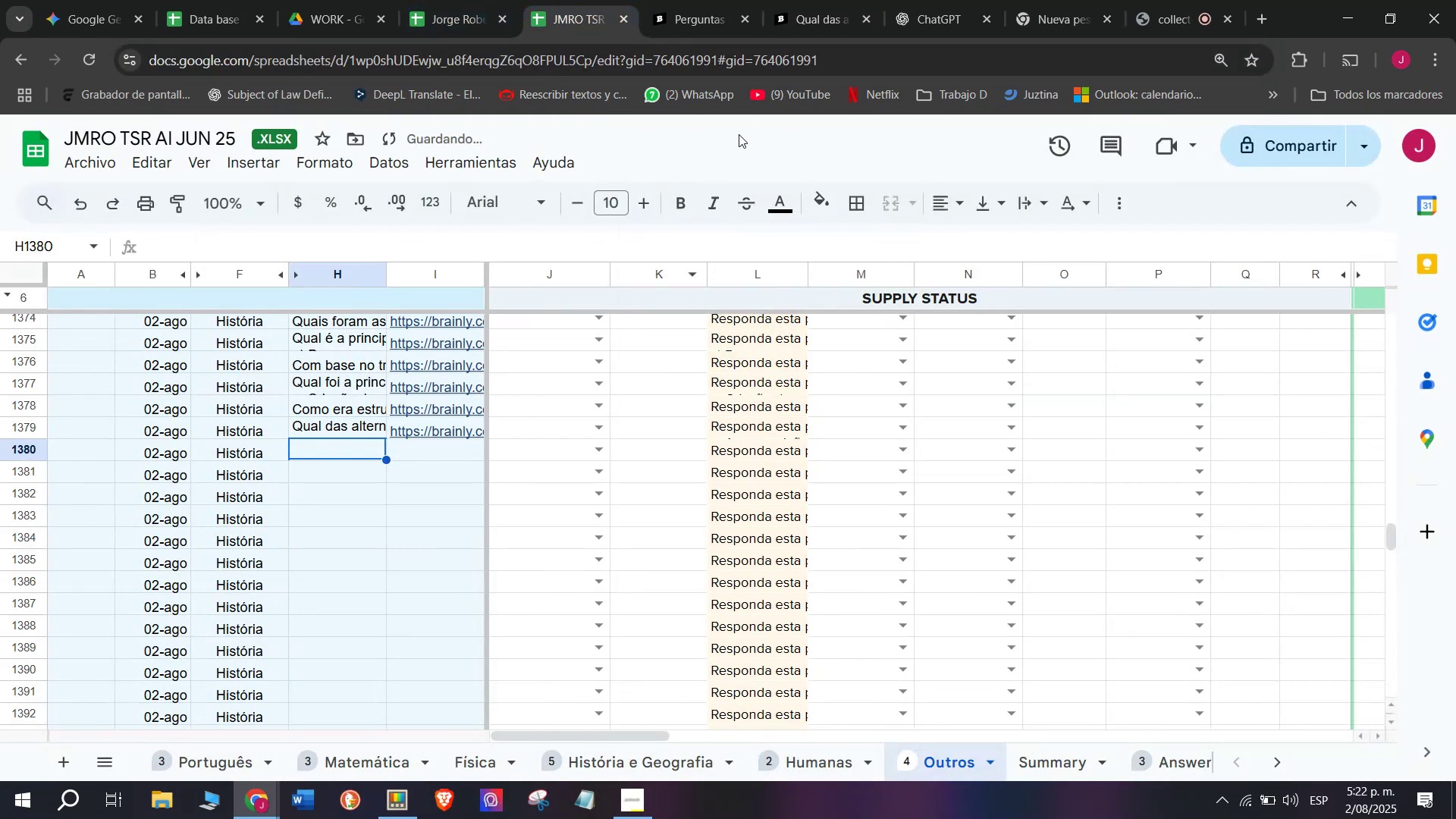 
left_click([781, 0])
 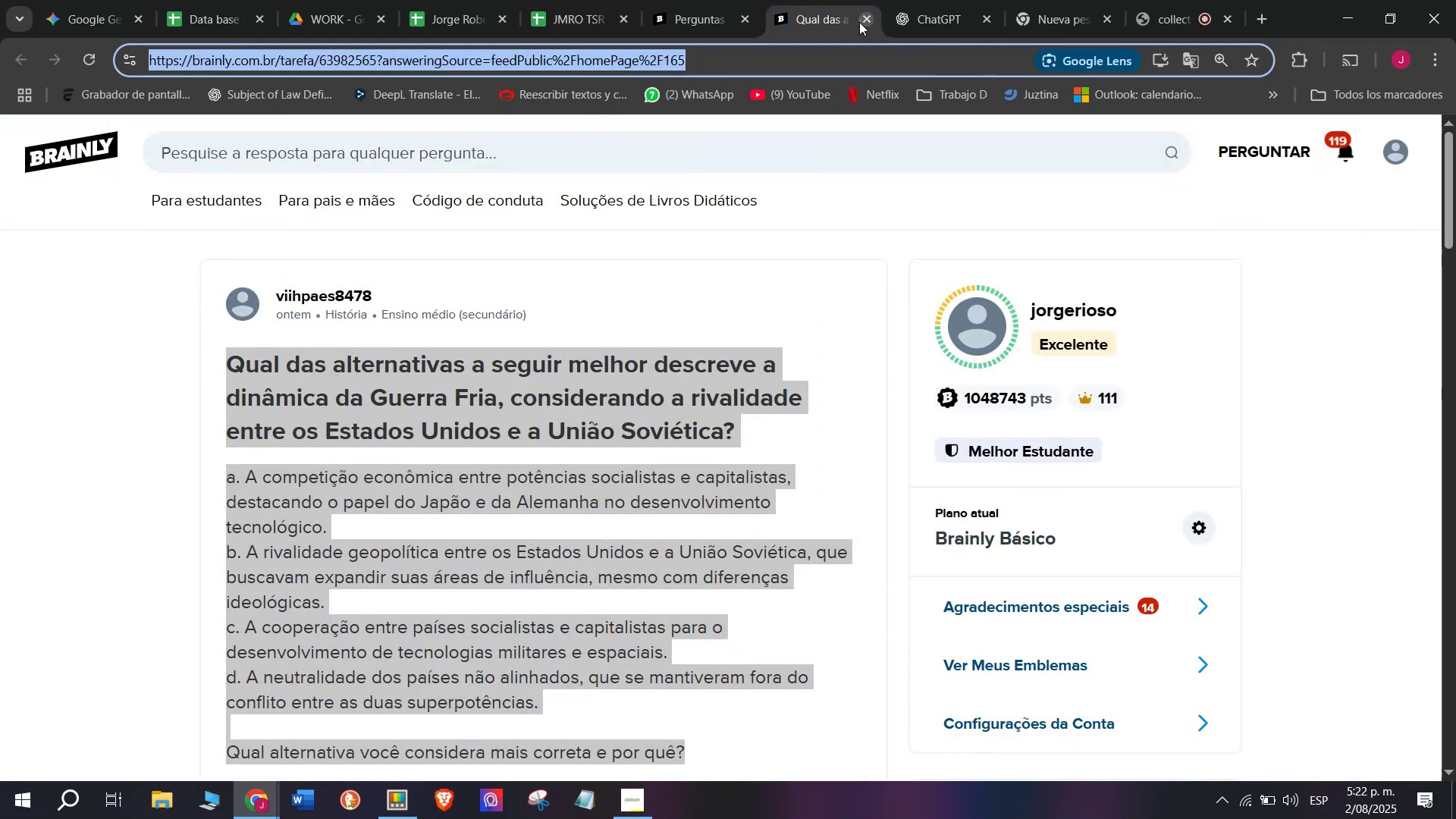 
double_click([693, 0])
 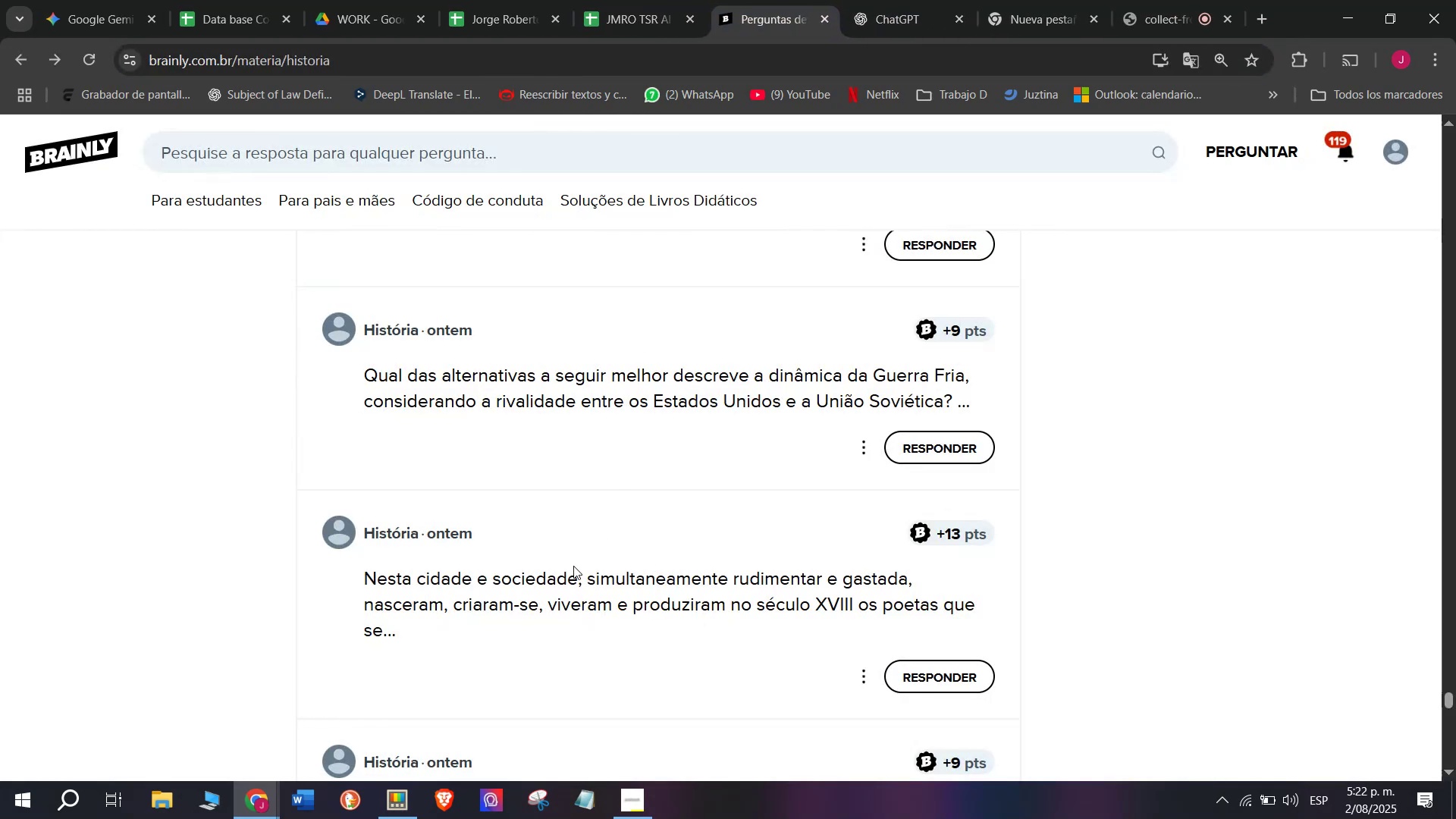 
right_click([569, 582])
 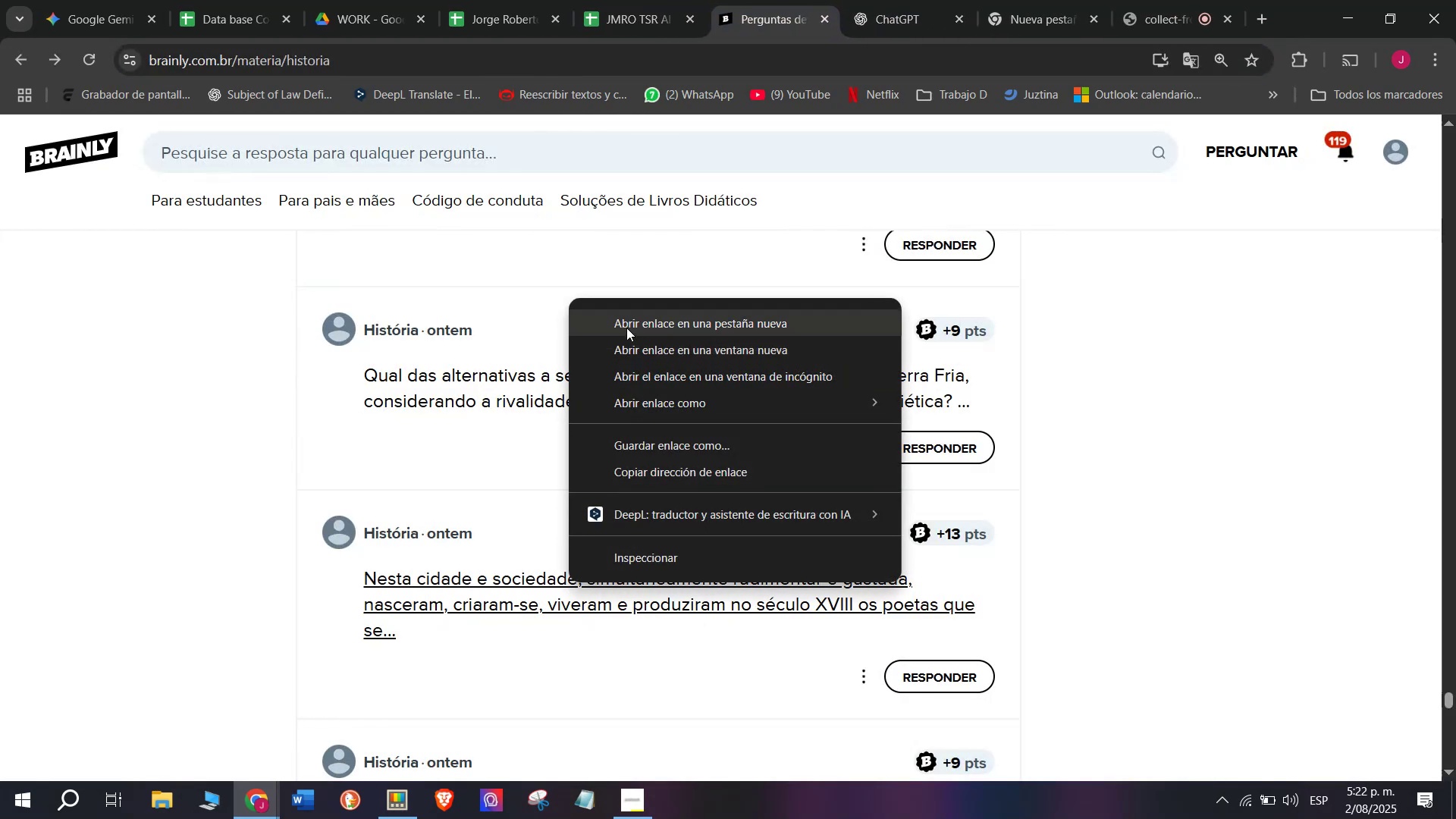 
left_click([629, 318])
 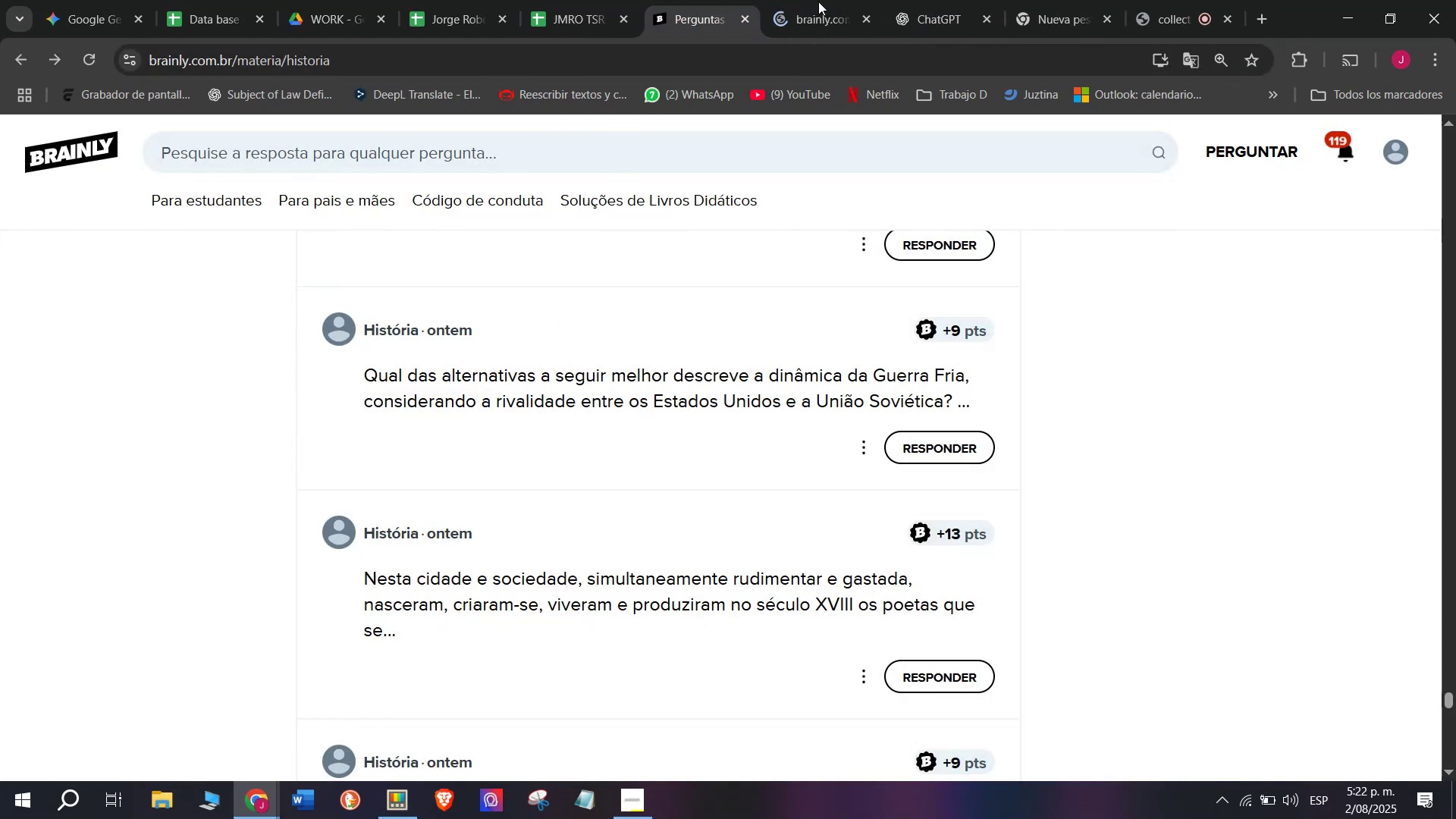 
left_click([820, 0])
 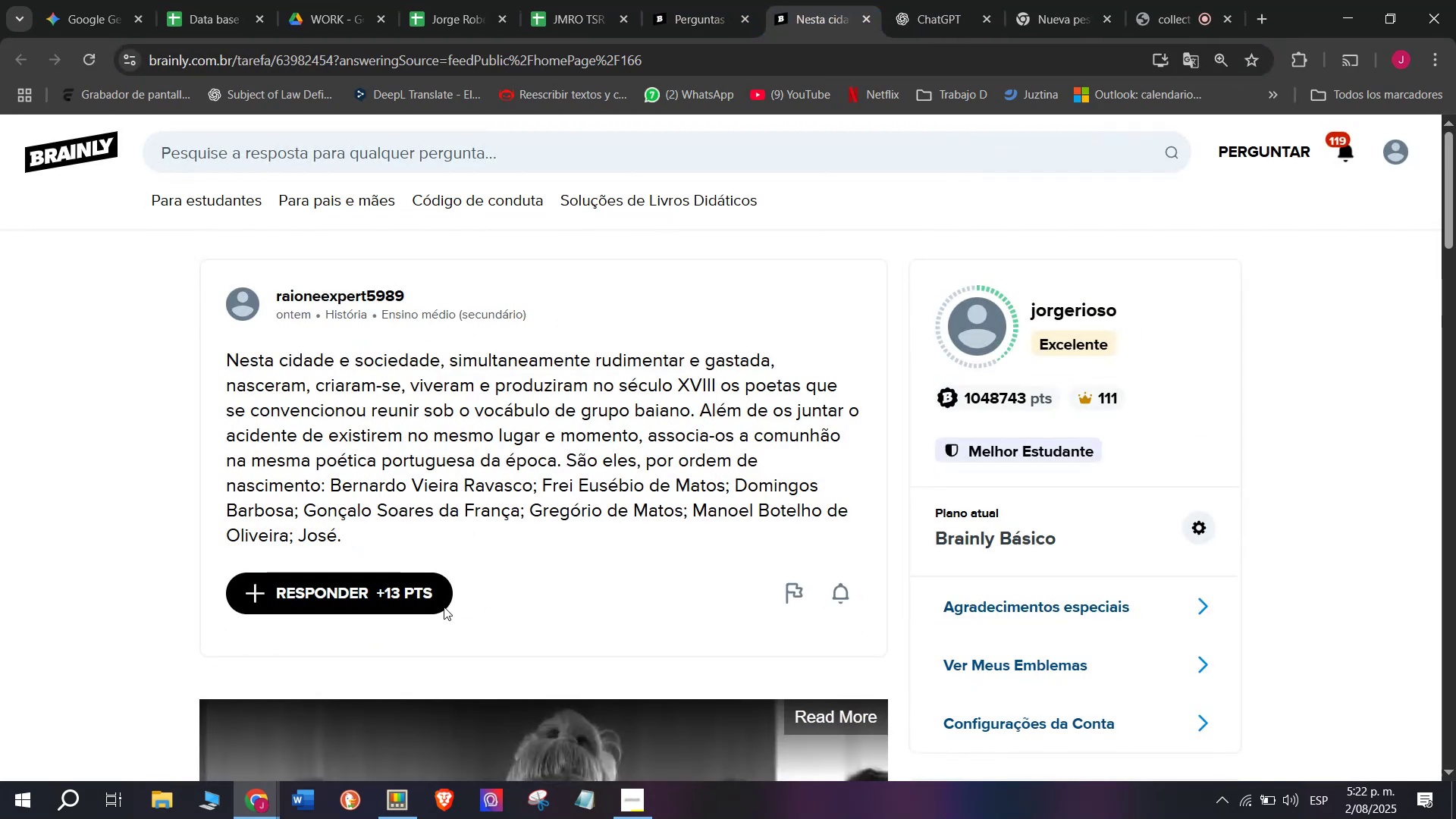 
left_click([800, 0])
 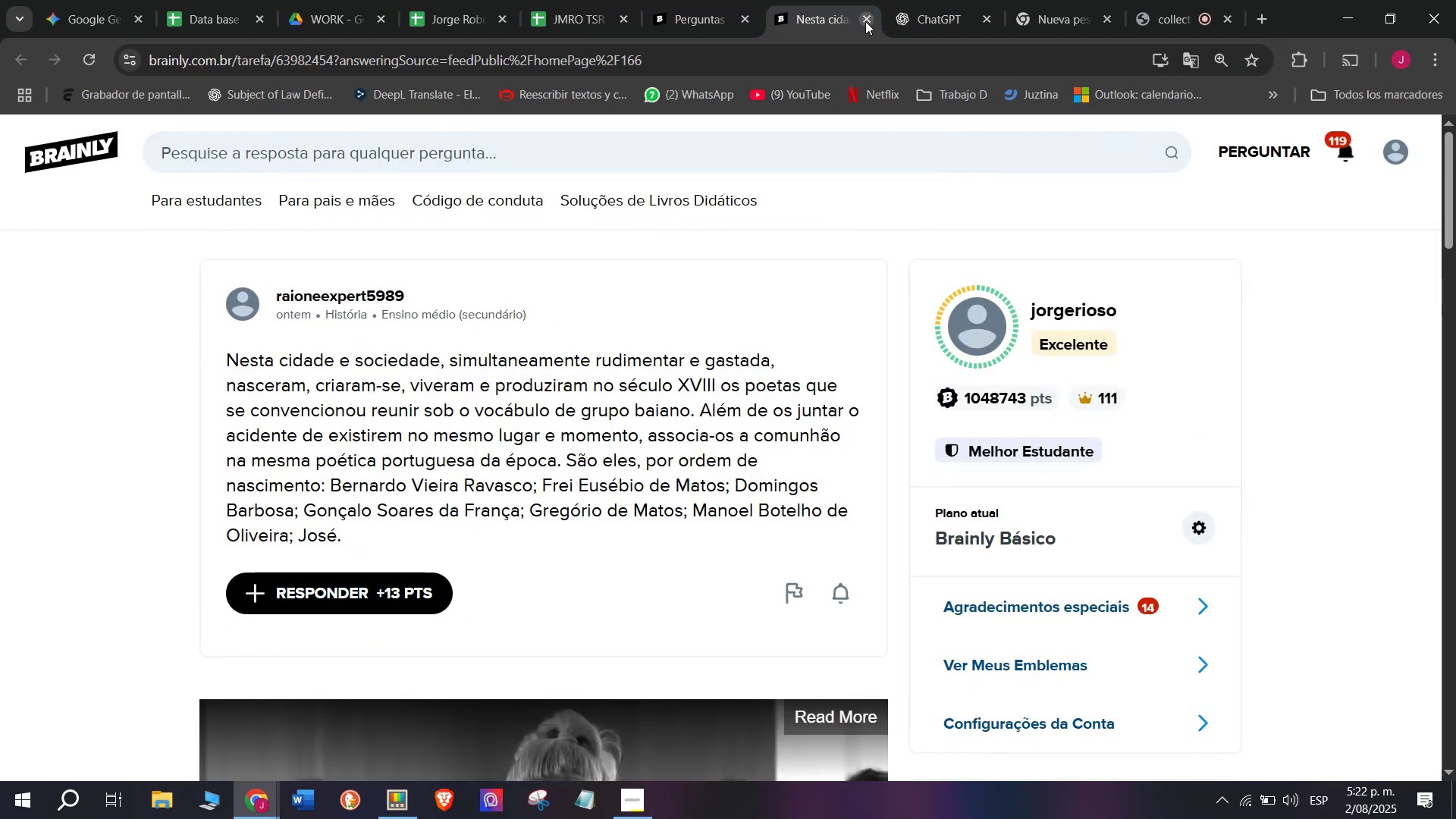 
double_click([666, 0])
 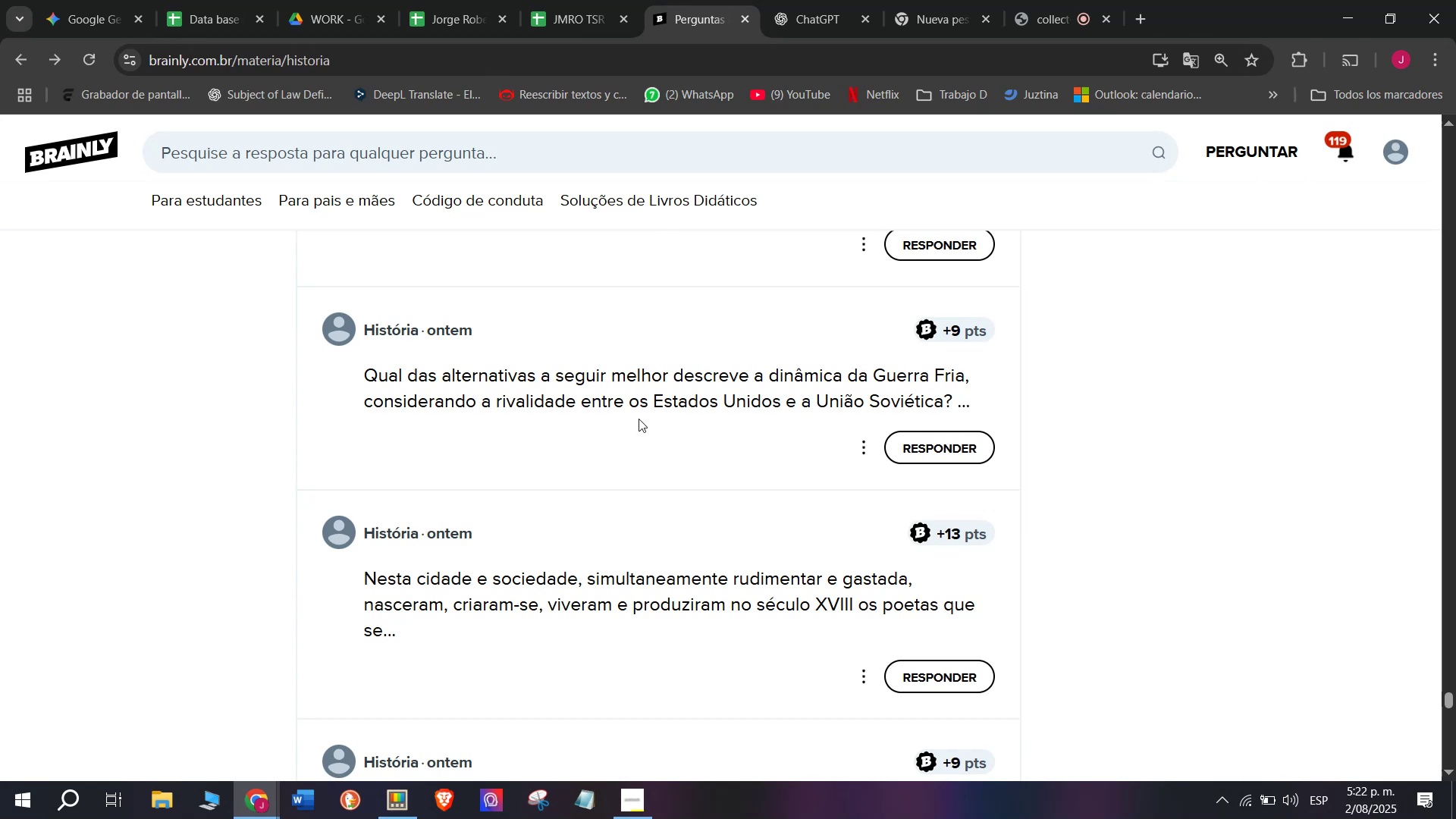 
scroll: coordinate [639, 419], scroll_direction: down, amount: 2.0
 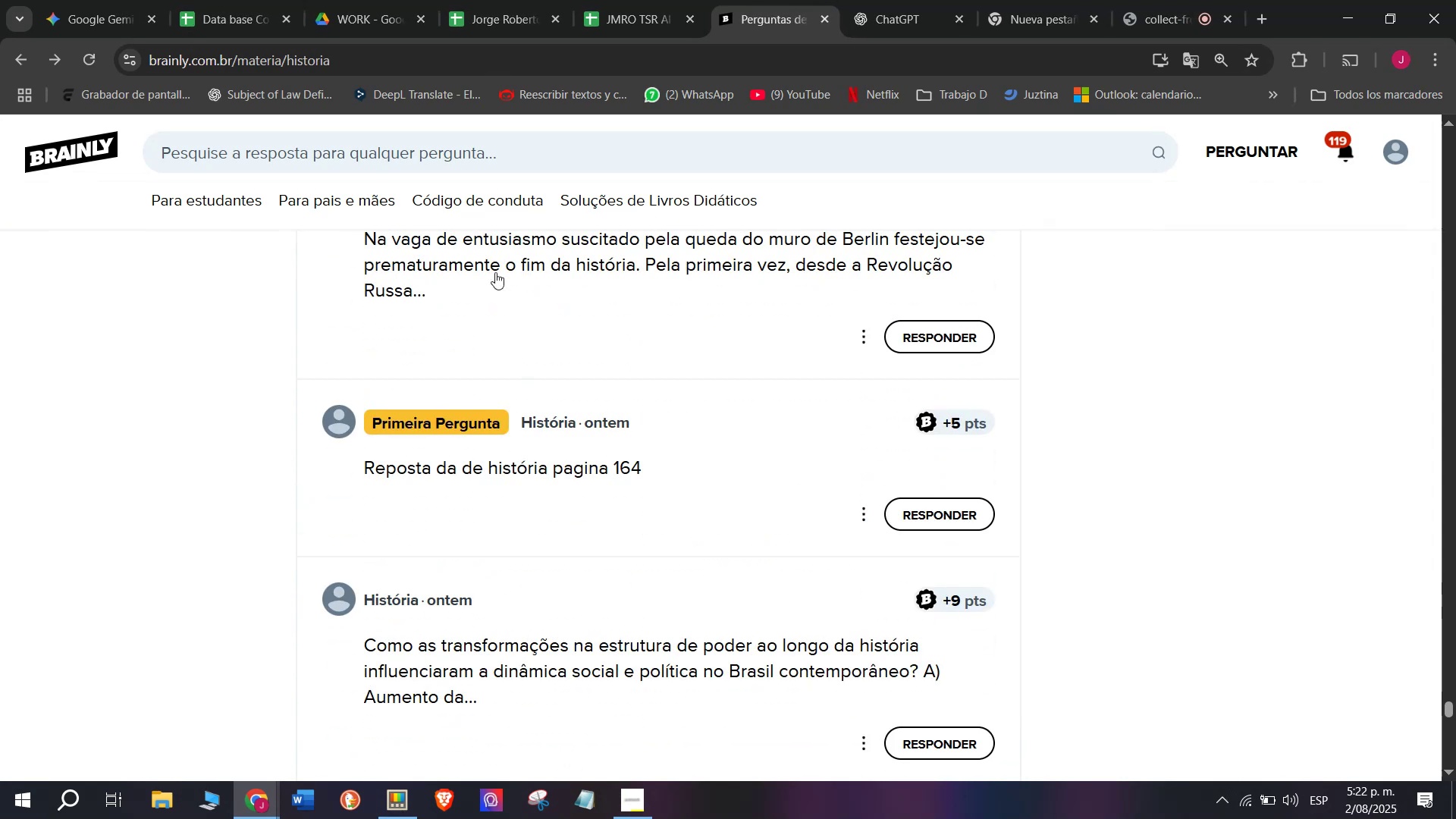 
right_click([495, 264])
 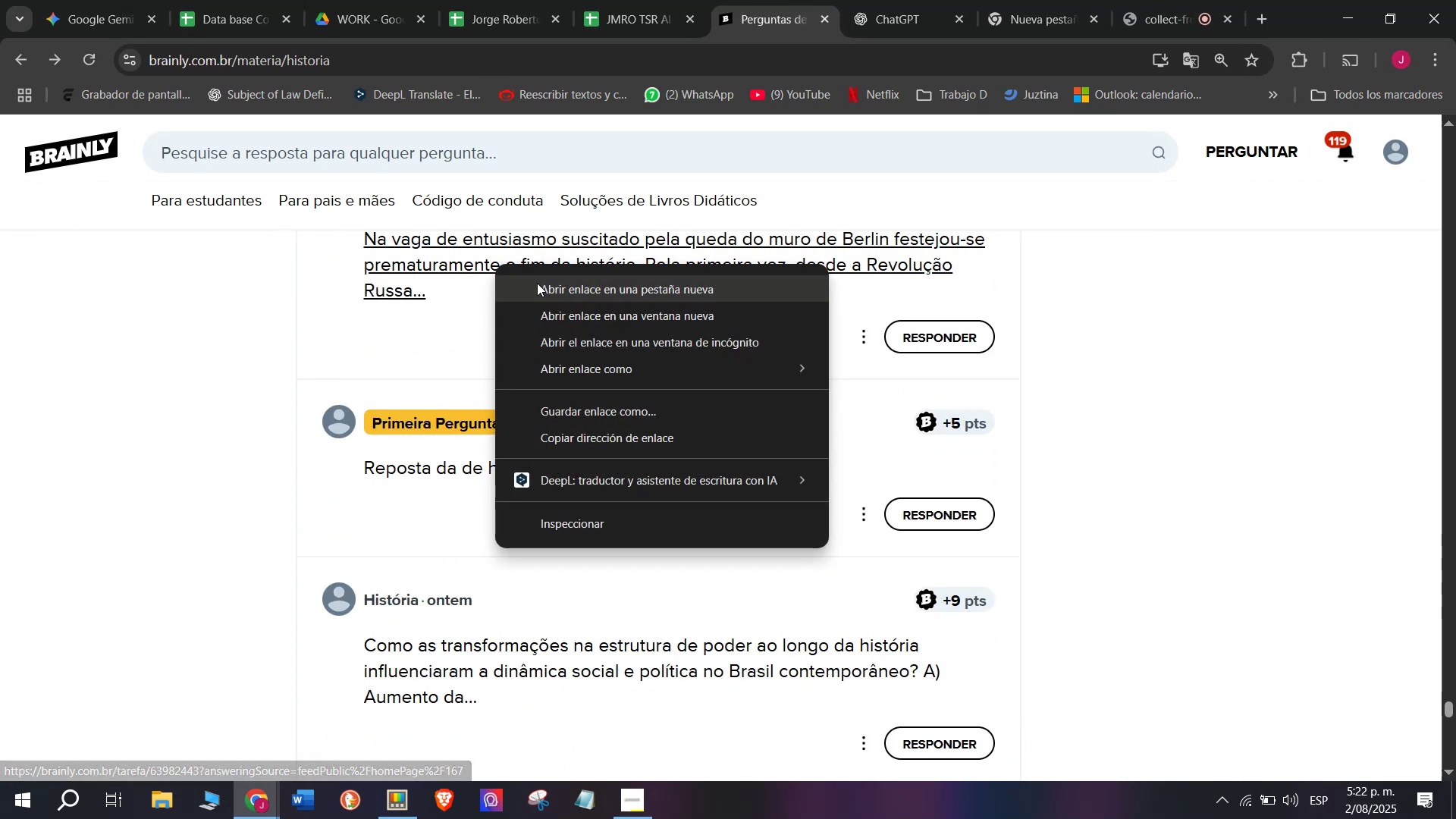 
left_click([538, 282])
 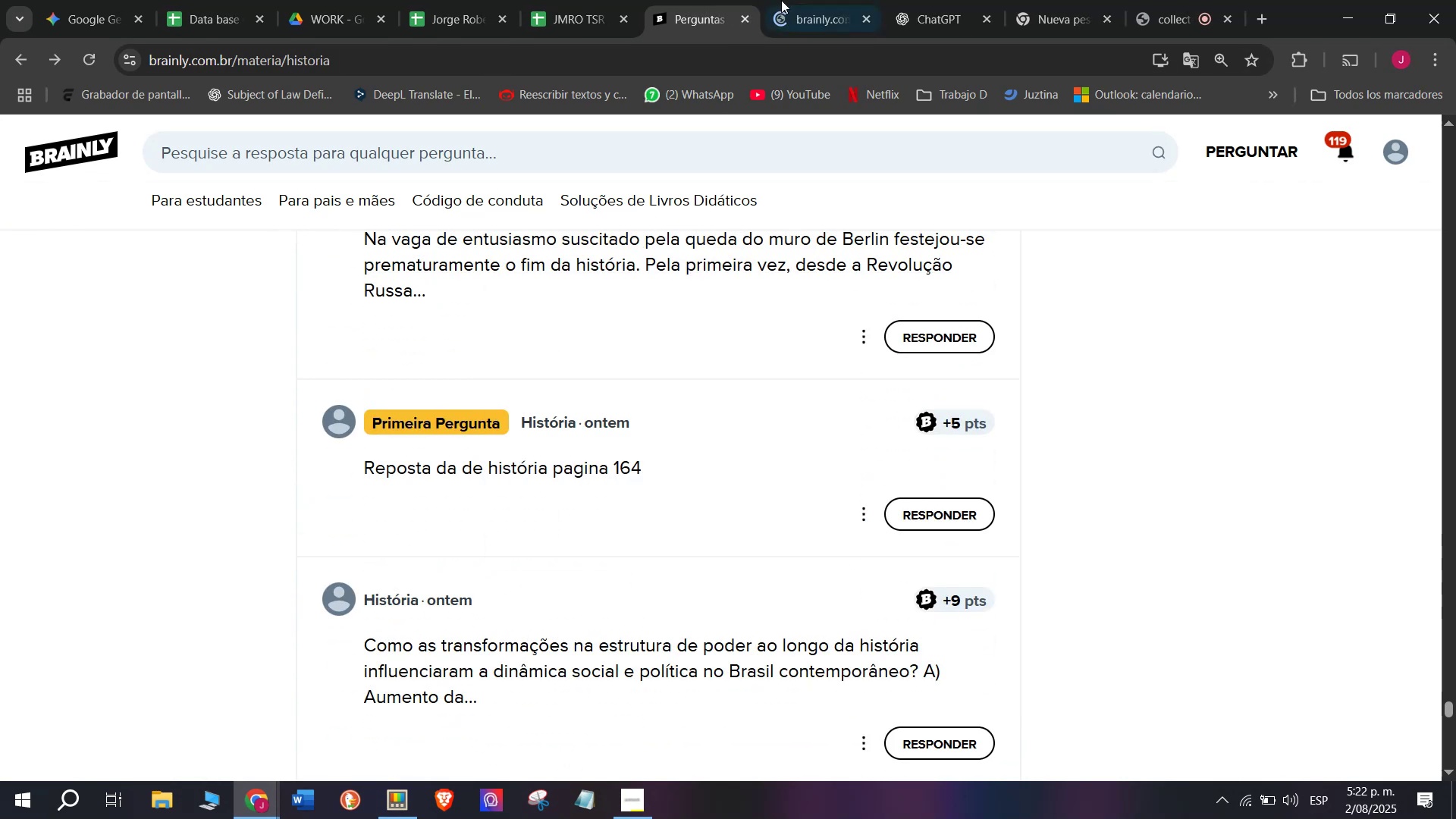 
left_click([818, 0])
 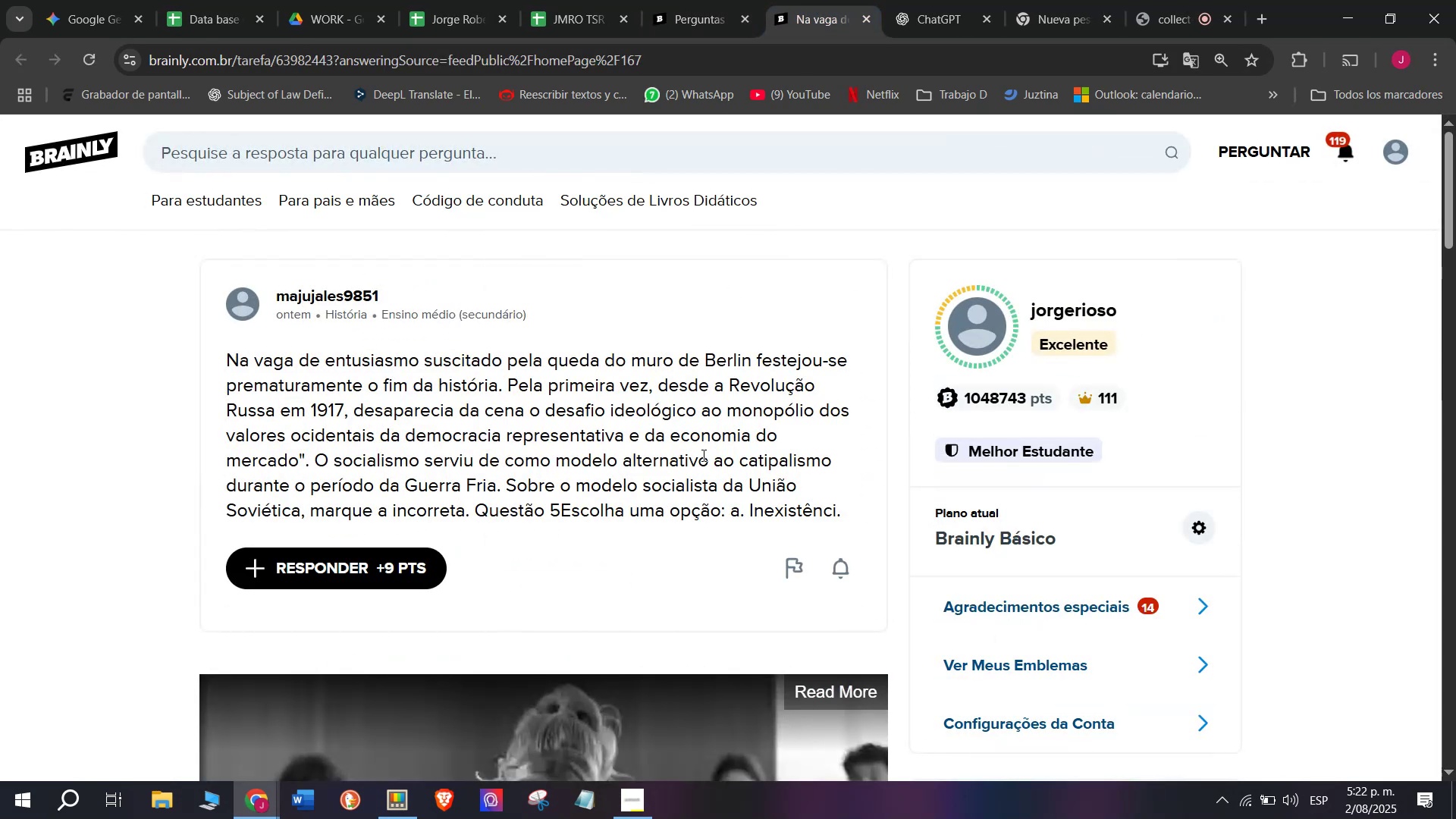 
left_click([812, 0])
 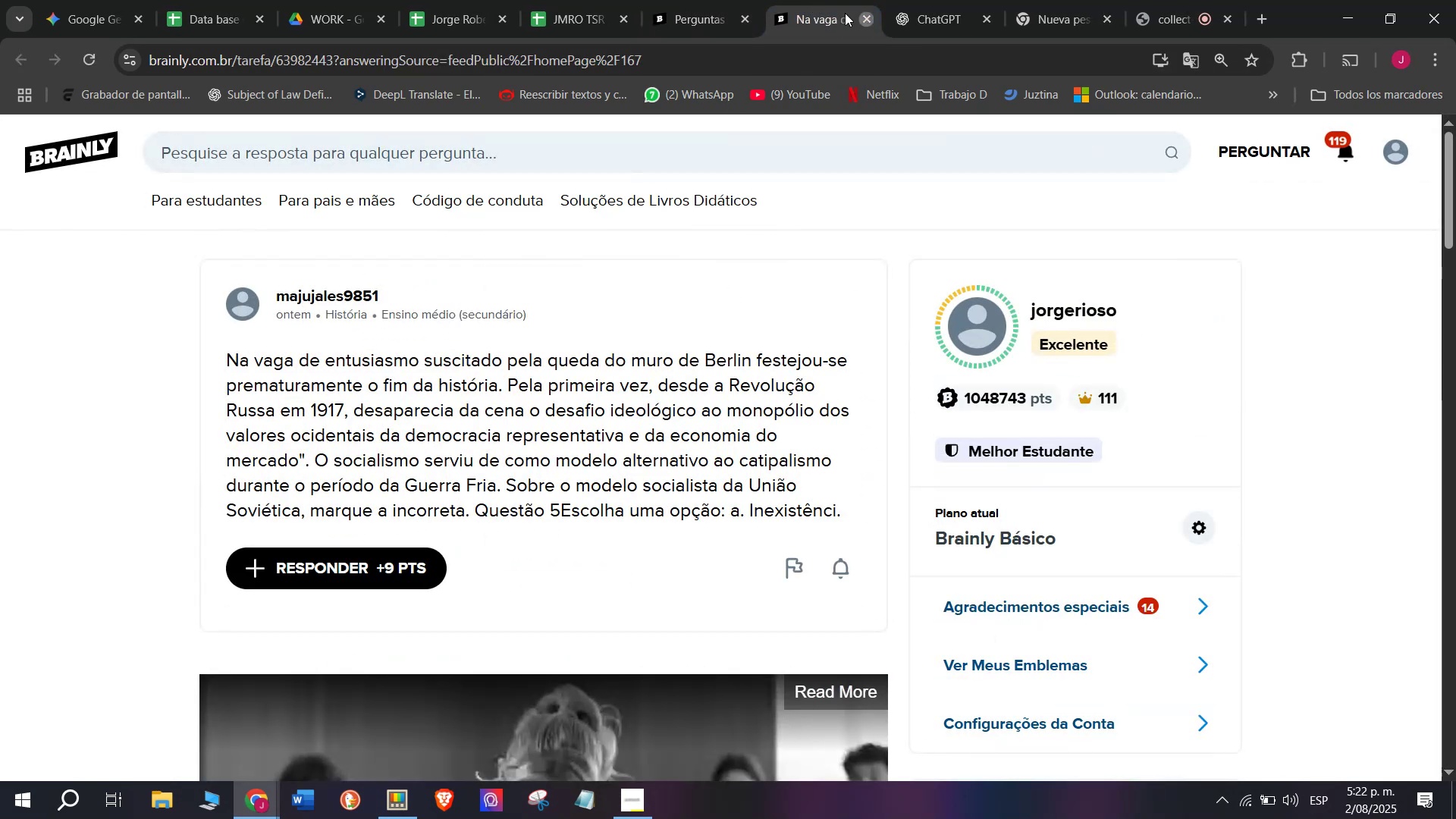 
double_click([706, 0])
 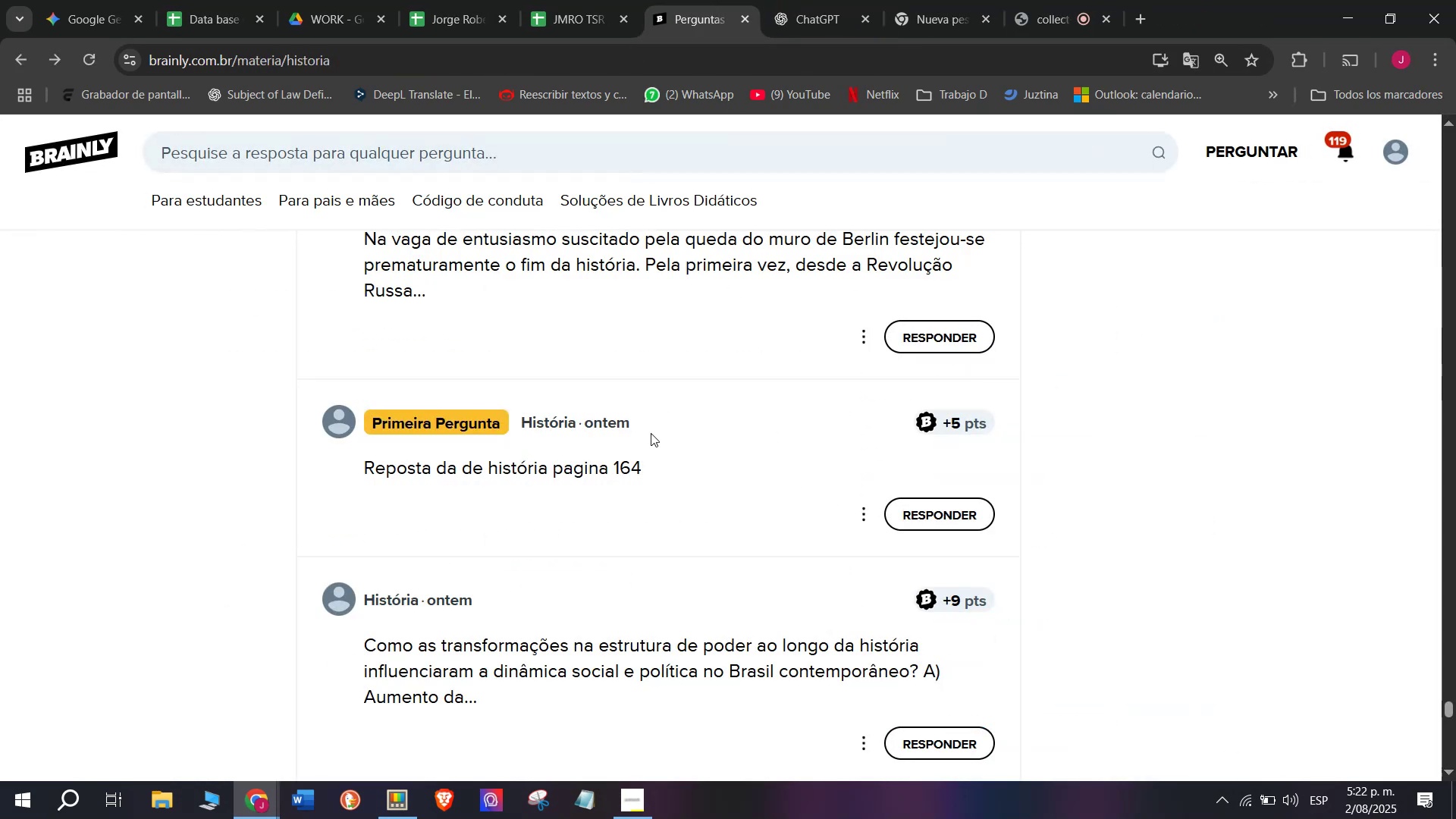 
scroll: coordinate [649, 437], scroll_direction: down, amount: 1.0
 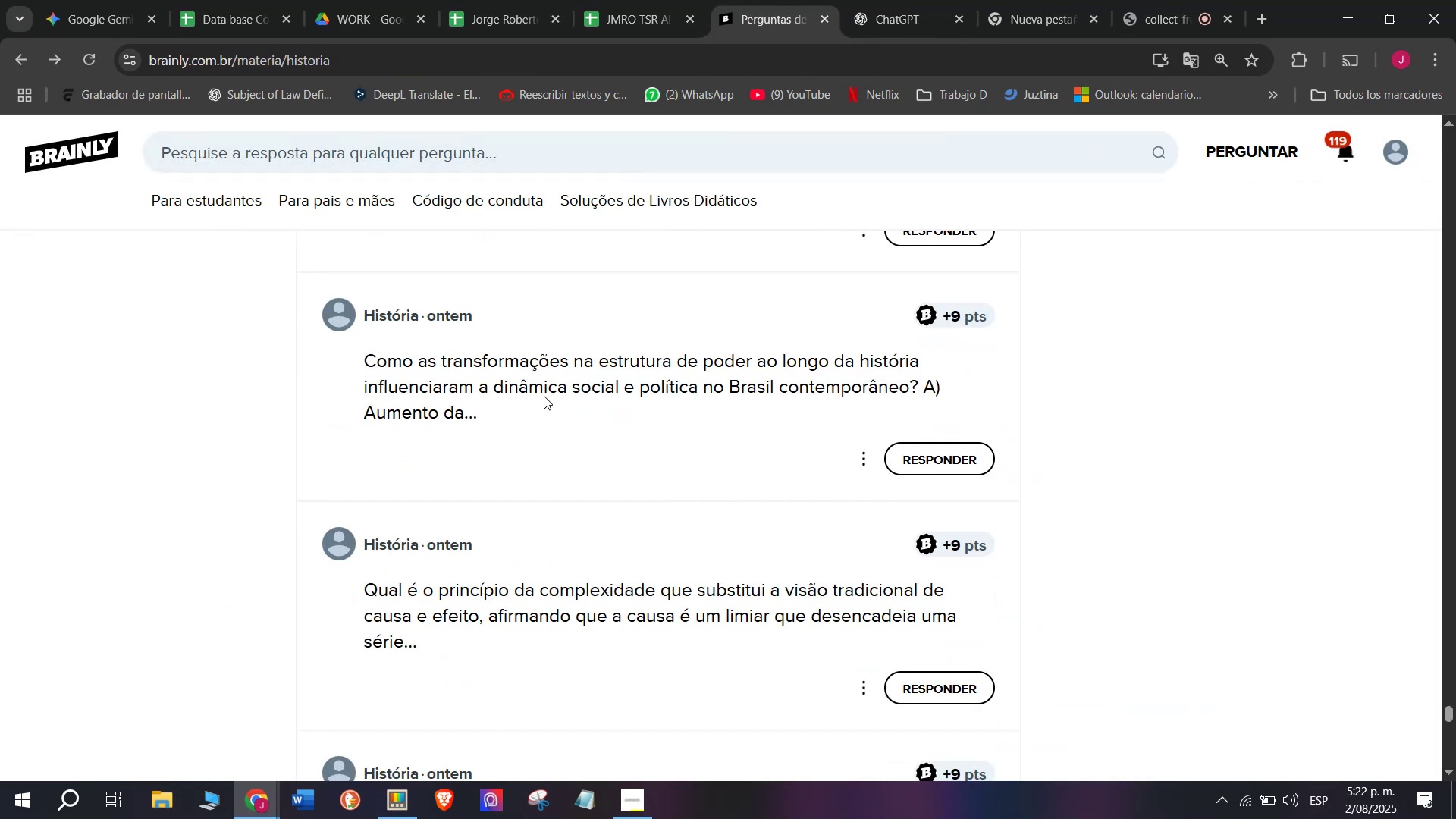 
right_click([544, 386])
 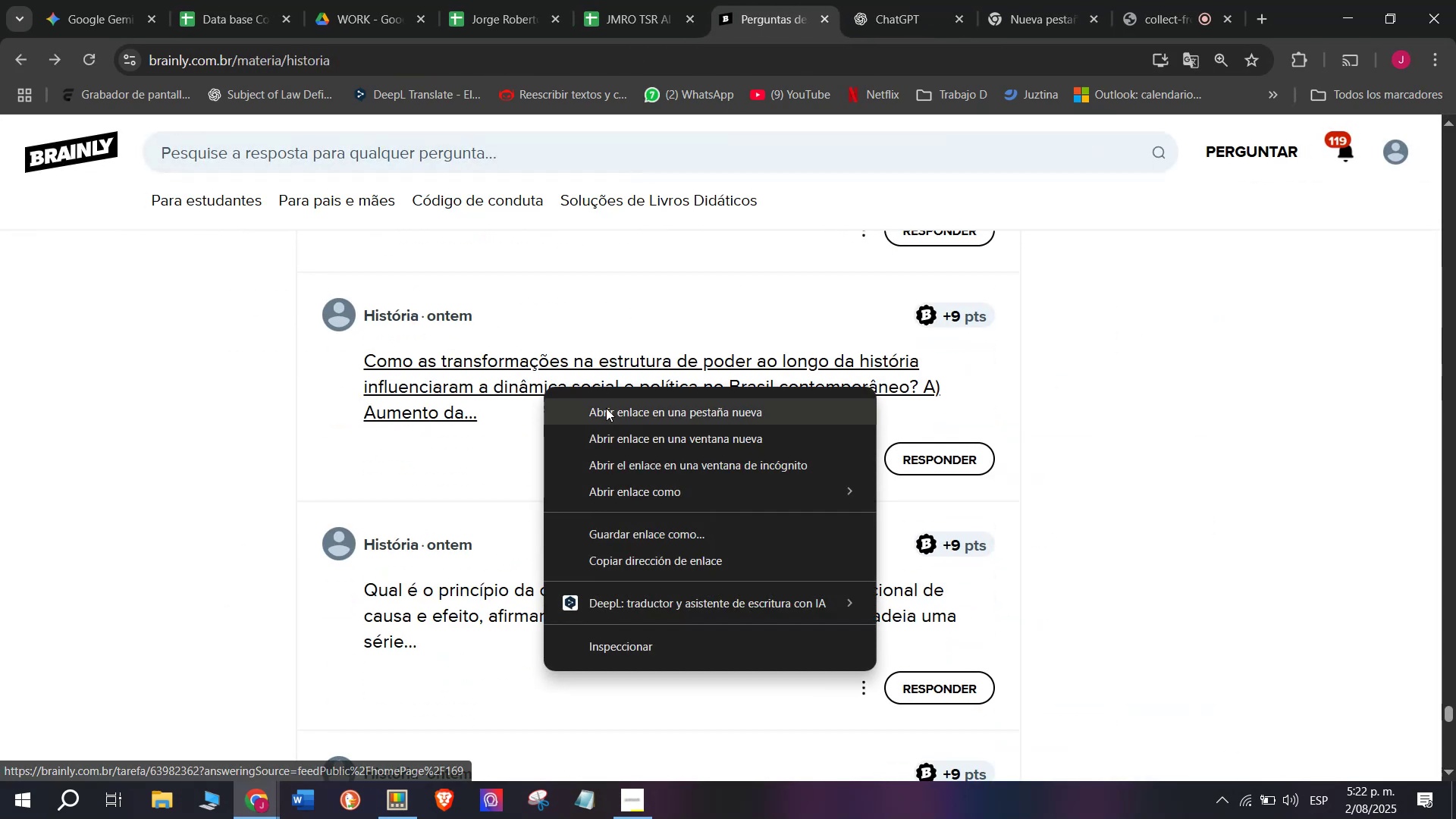 
left_click([606, 408])
 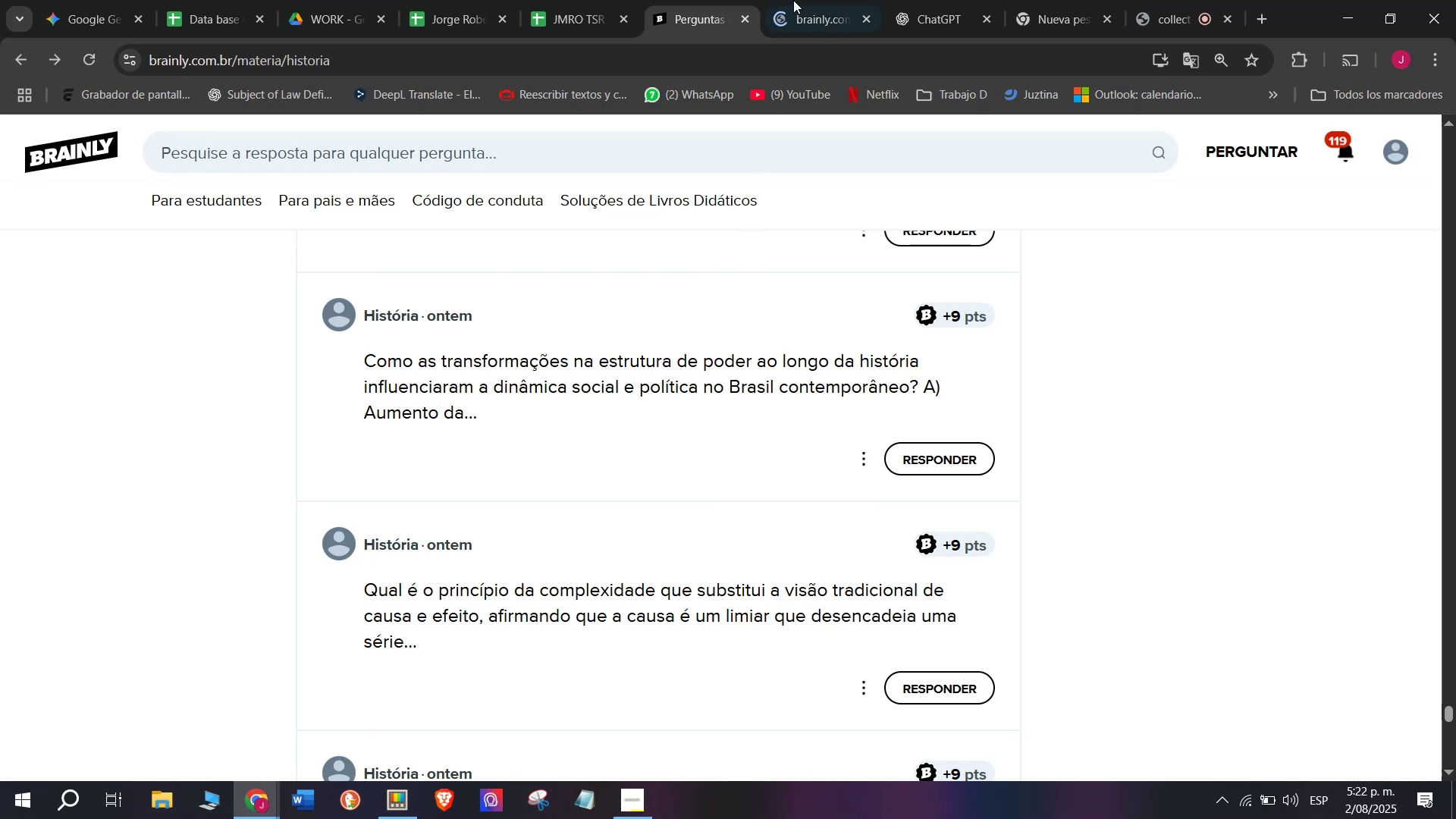 
left_click([838, 0])
 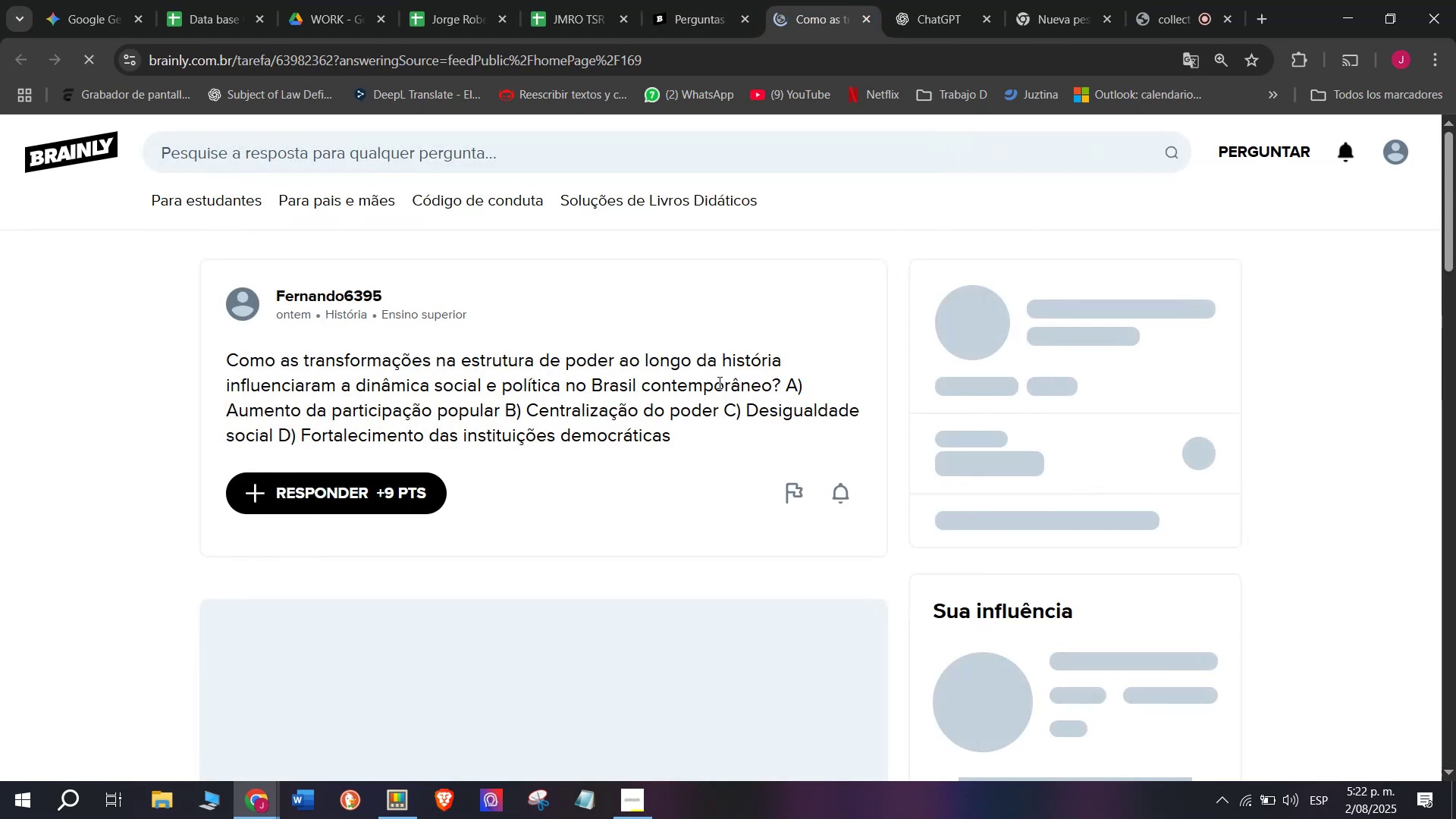 
left_click_drag(start_coordinate=[703, 433], to_coordinate=[228, 354])
 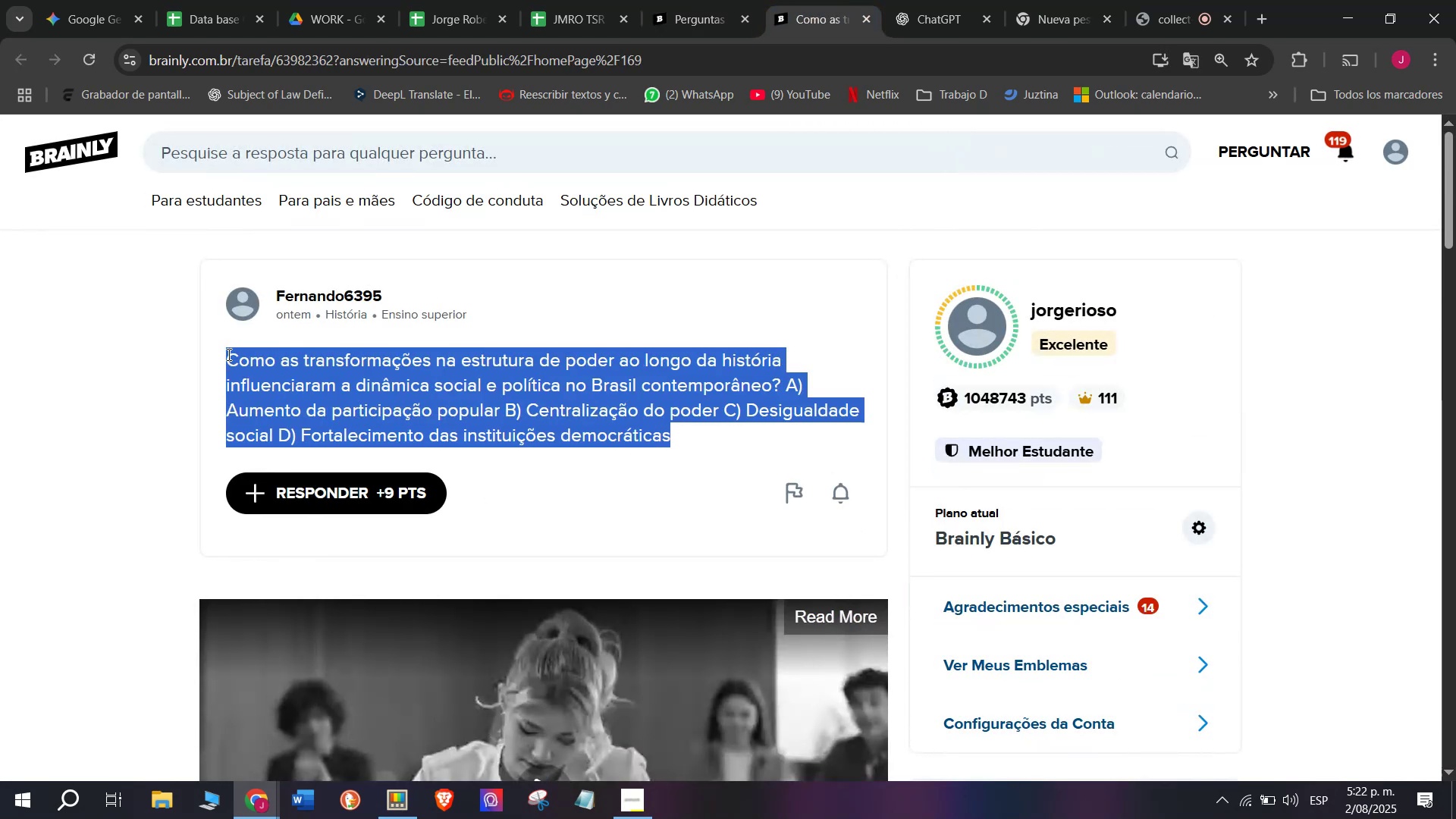 
key(Control+C)
 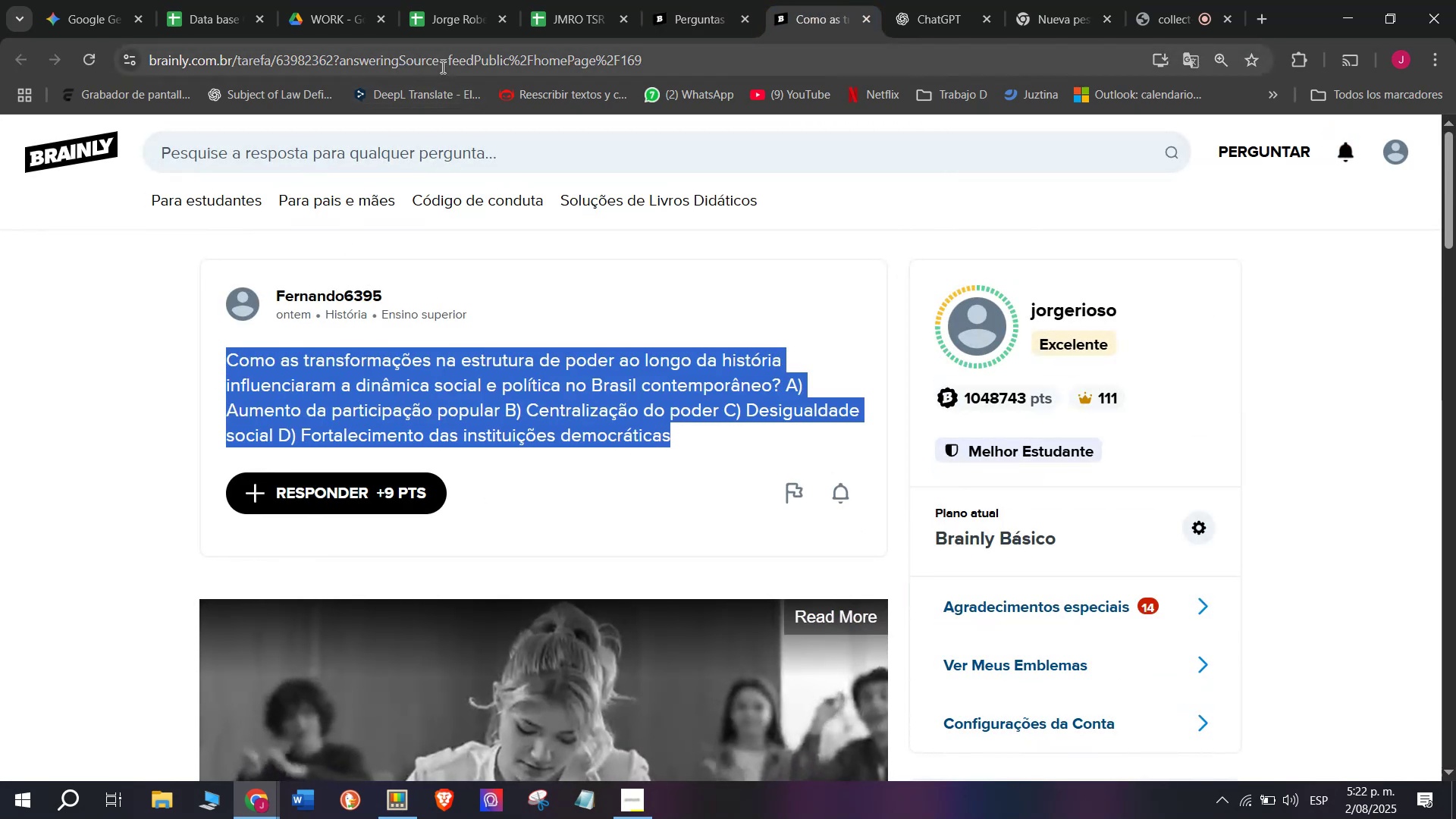 
double_click([441, 65])
 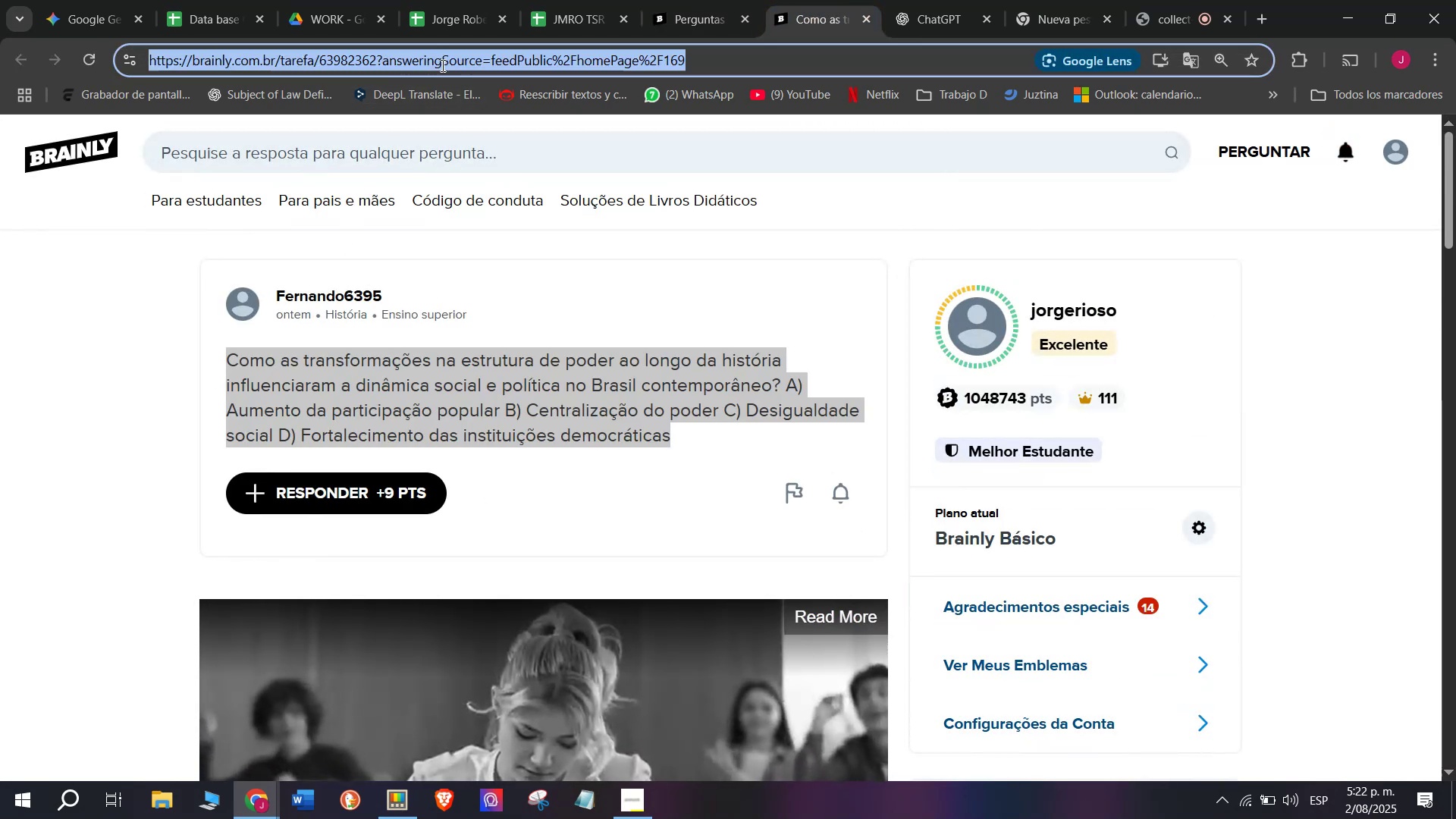 
triple_click([441, 65])
 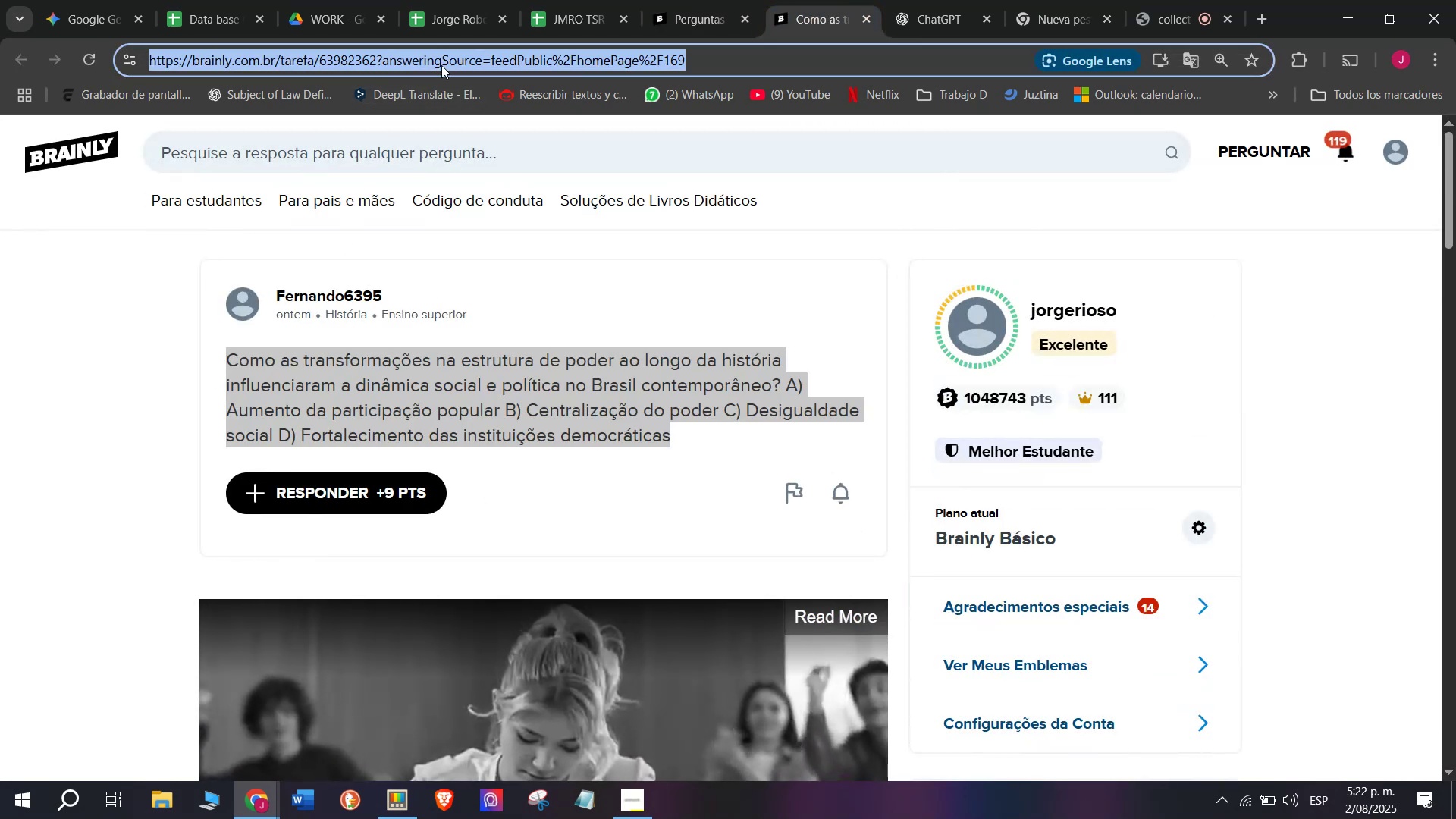 
key(Control+C)
 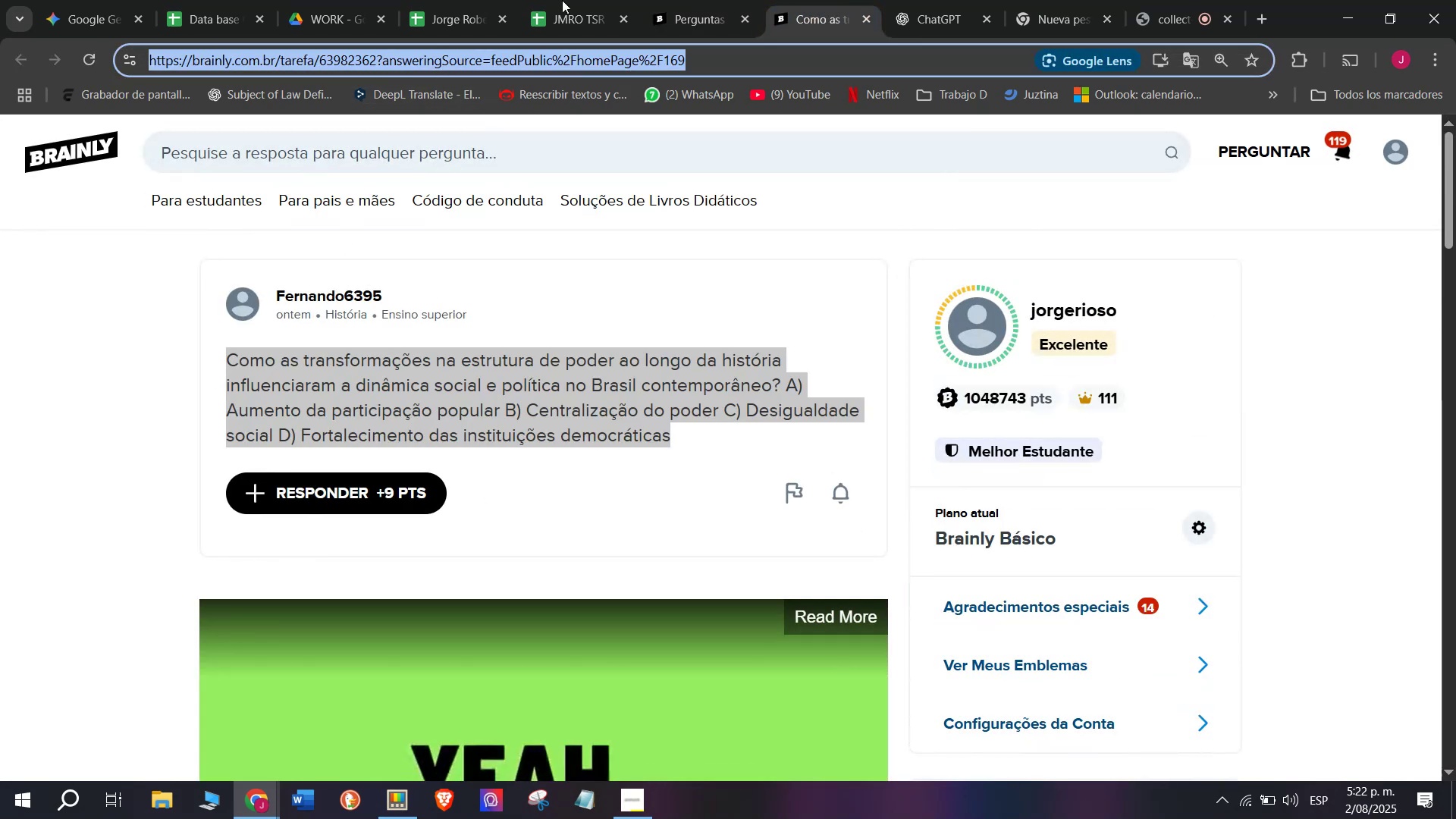 
left_click([575, 0])
 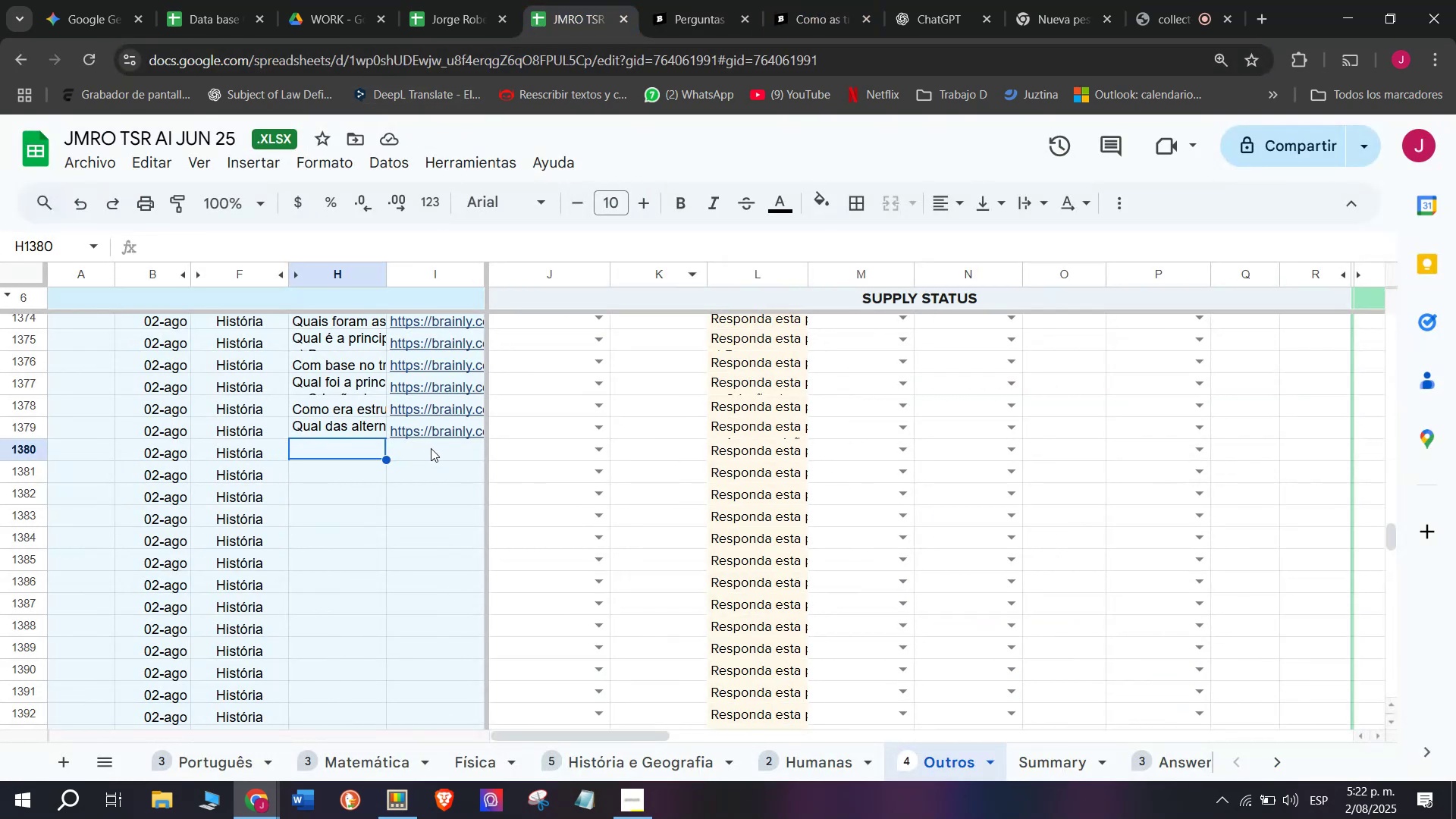 
double_click([431, 448])
 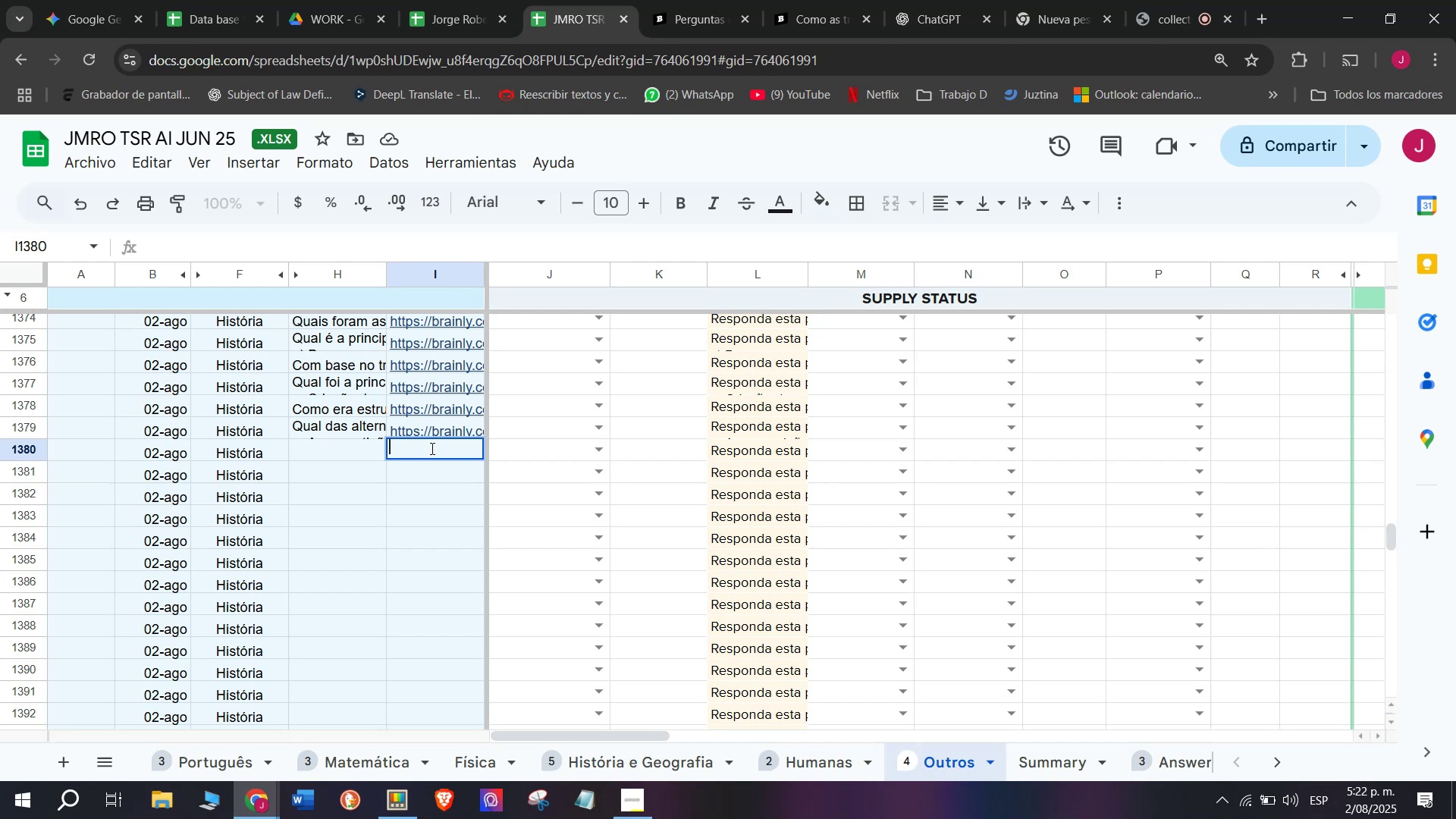 
key(Control+V)
 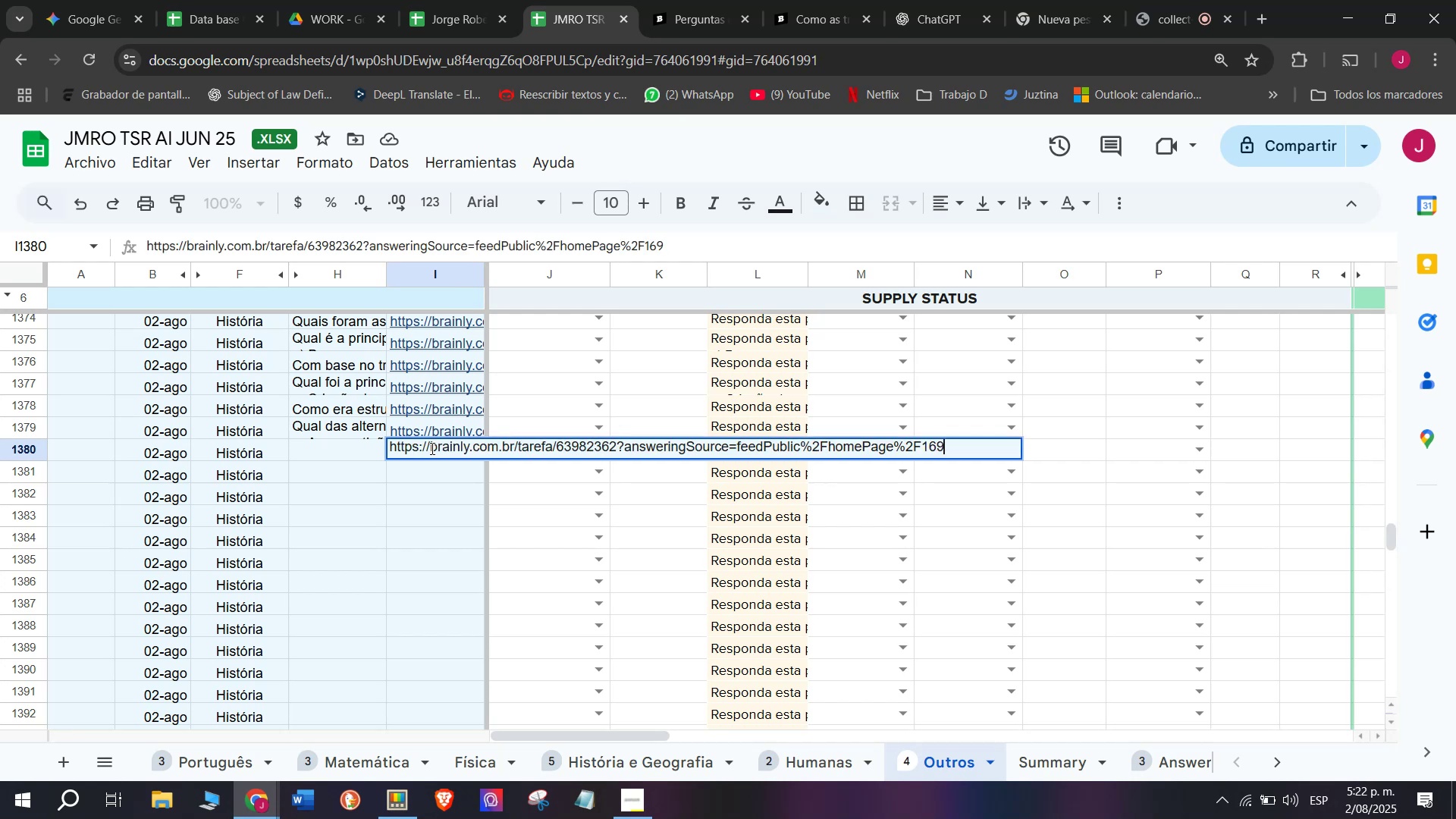 
key(Enter)
 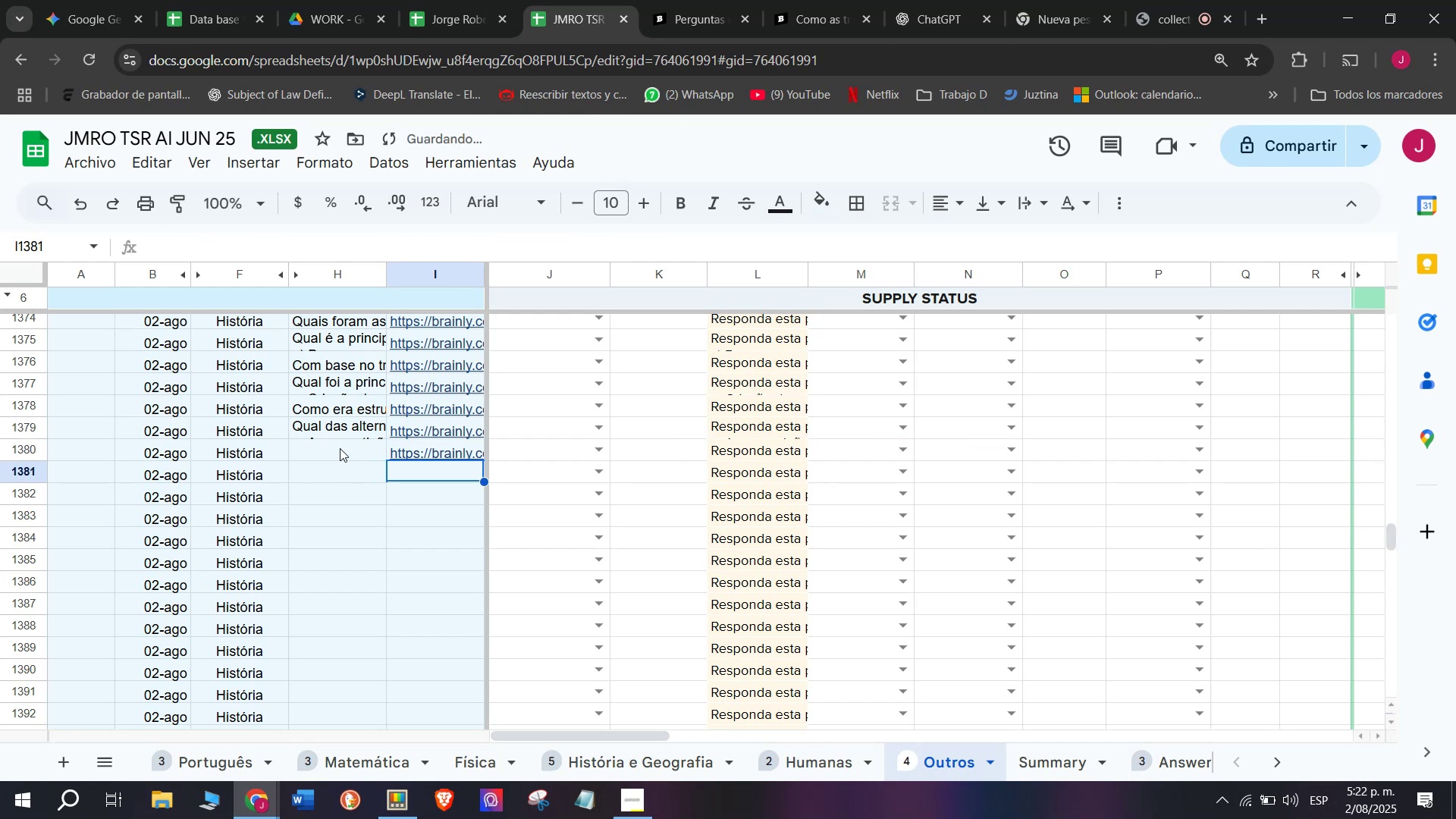 
double_click([340, 448])
 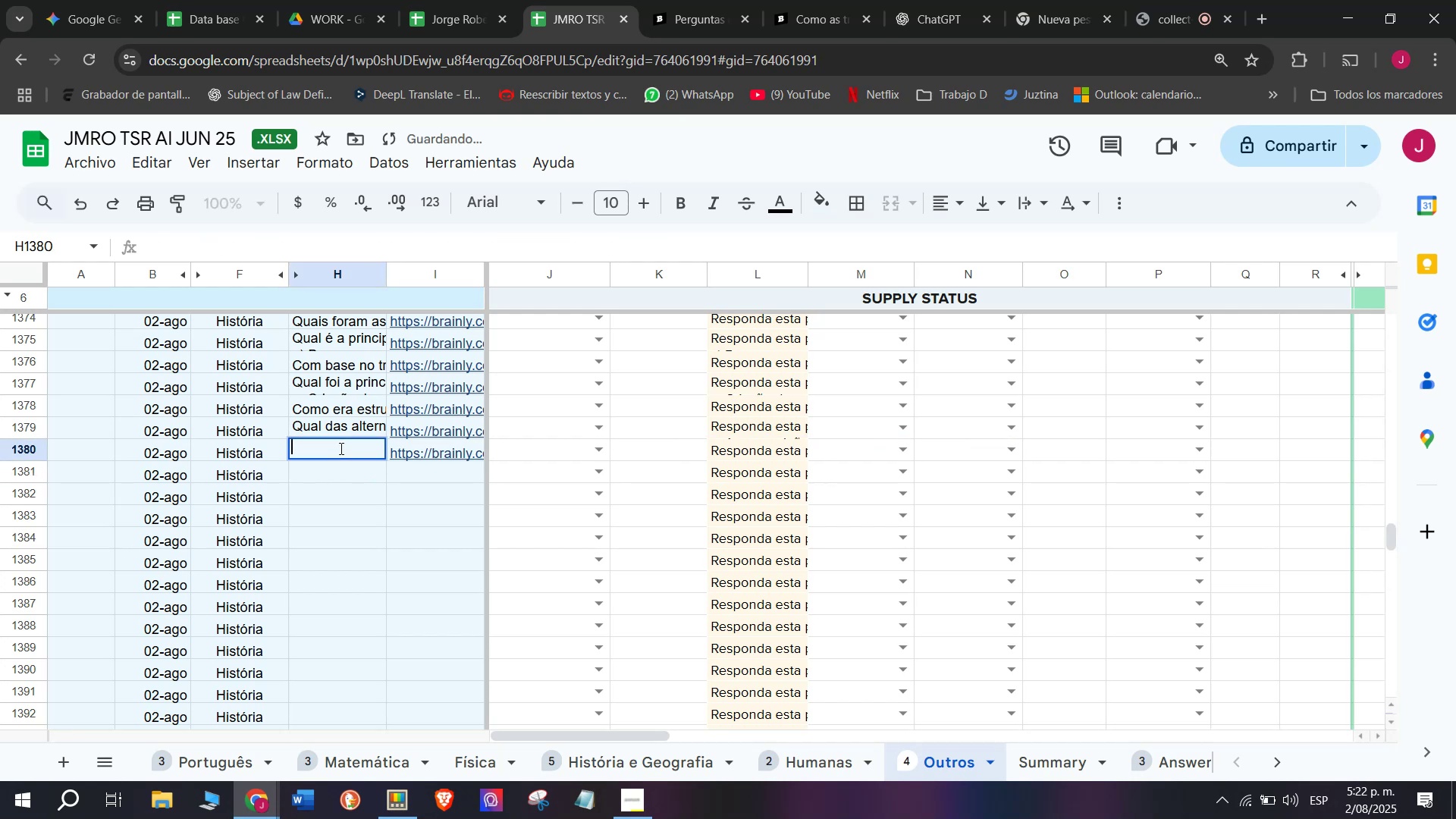 
key(Meta+MetaLeft)
 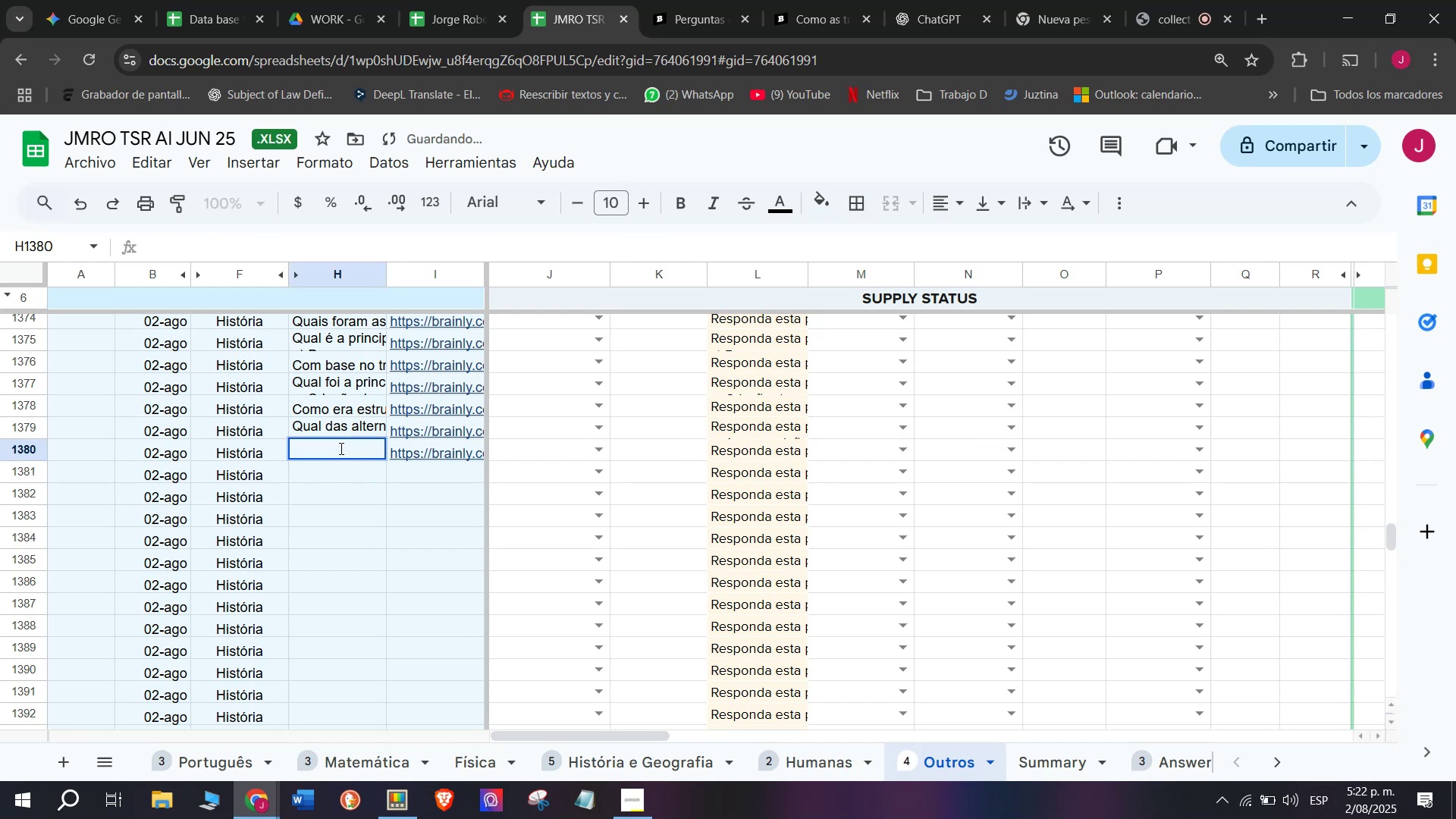 
key(Meta+V)
 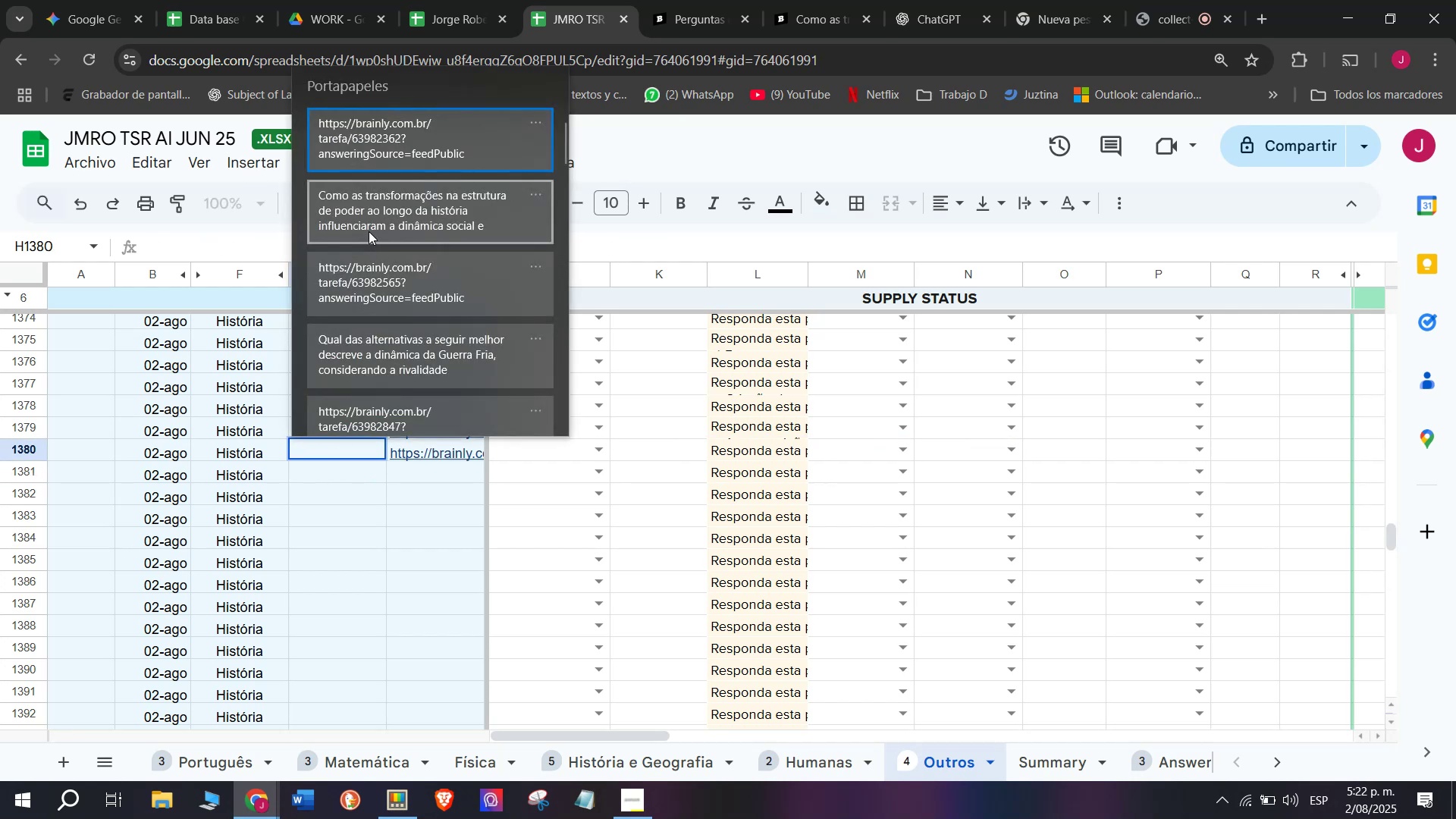 
key(Control+ControlLeft)
 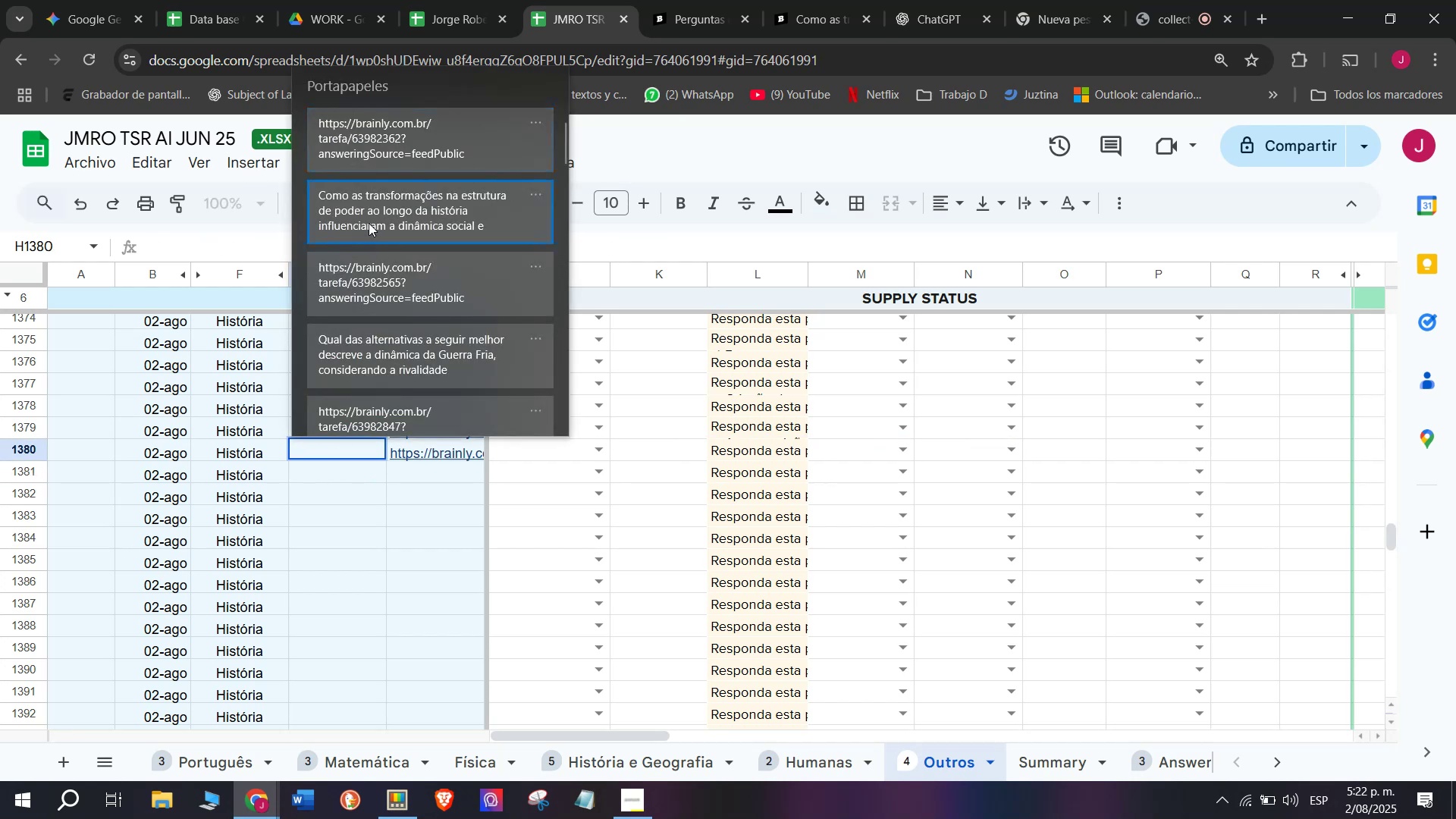 
key(Control+V)
 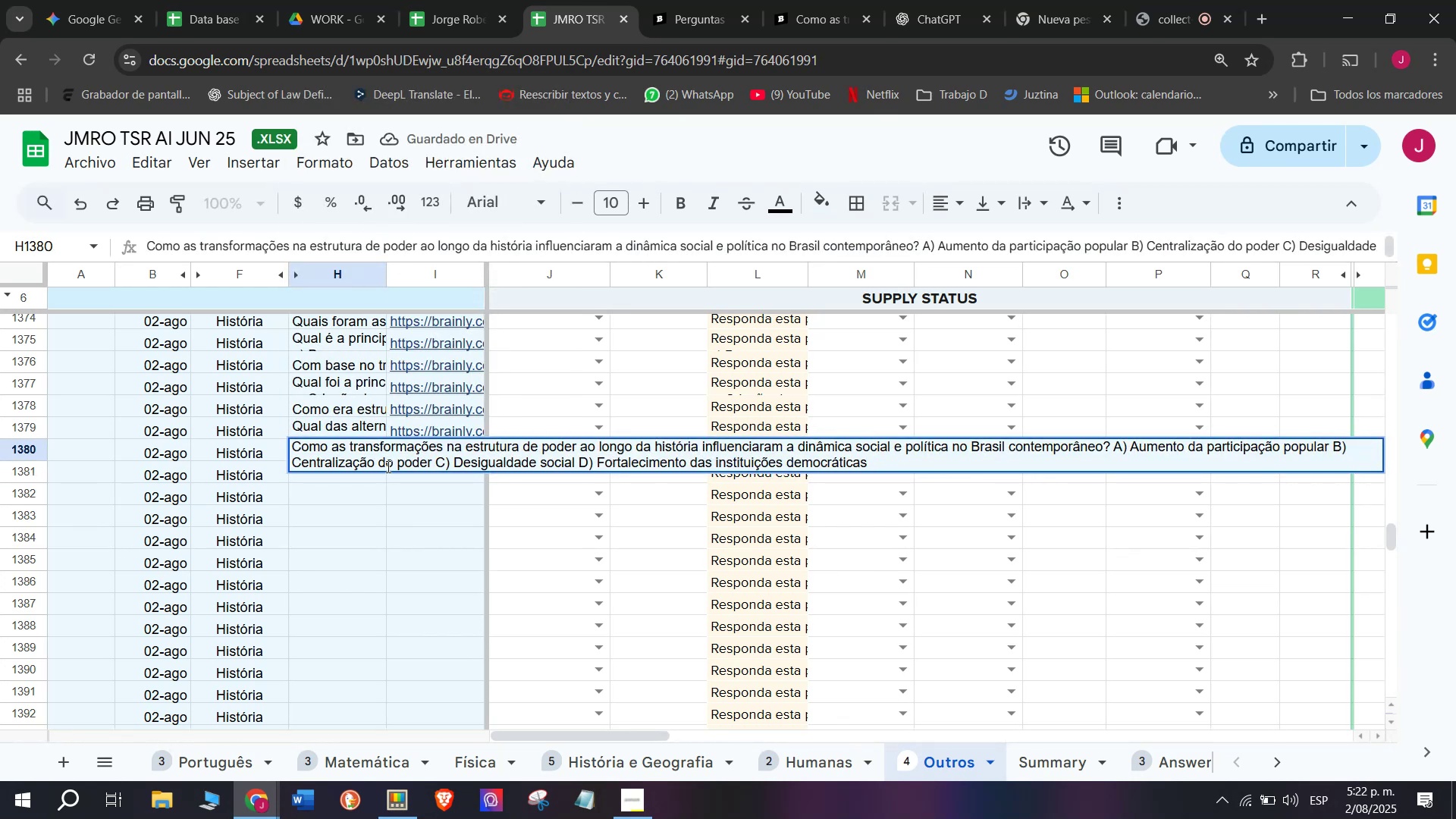 
key(Enter)
 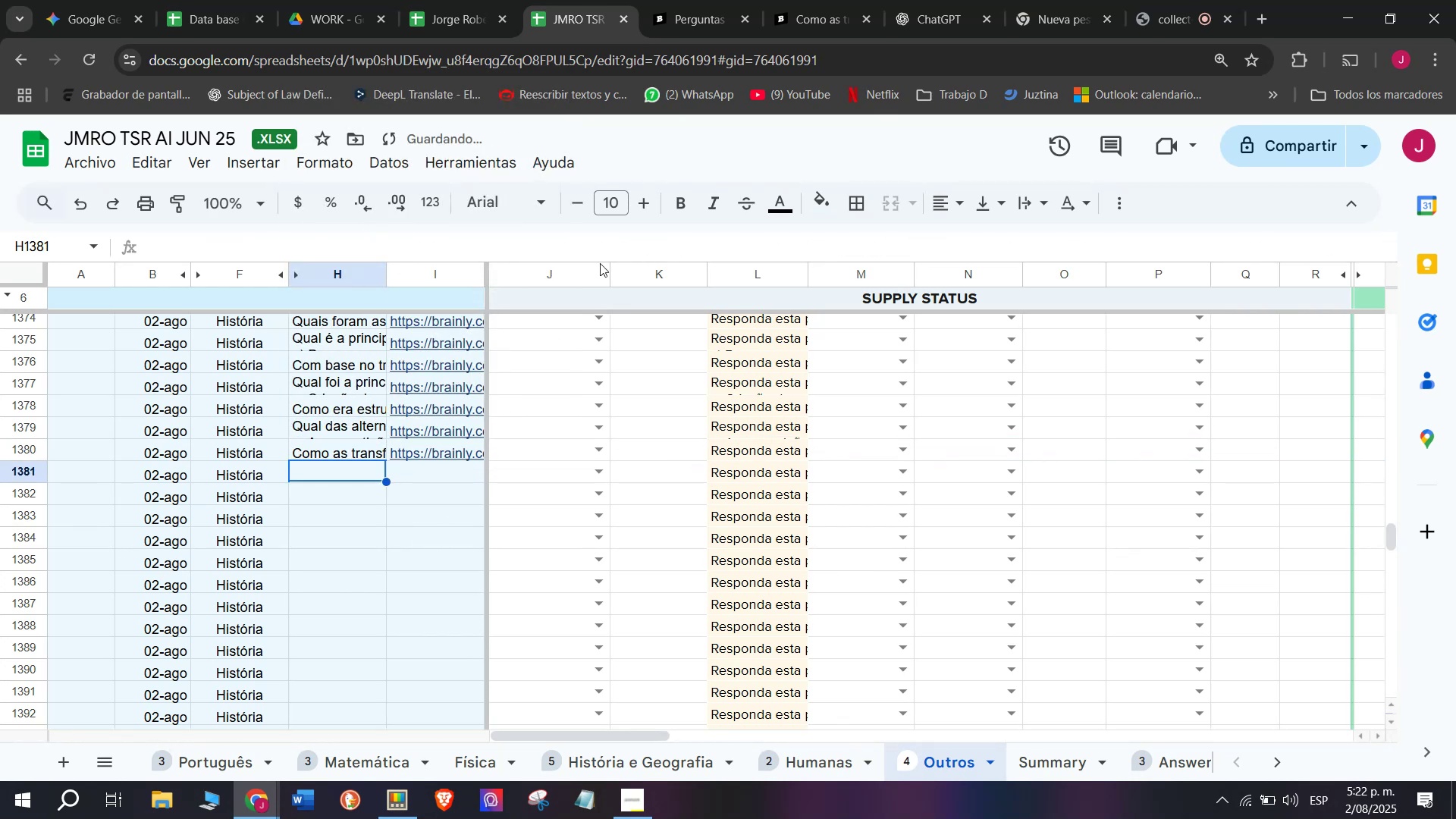 
left_click([843, 0])
 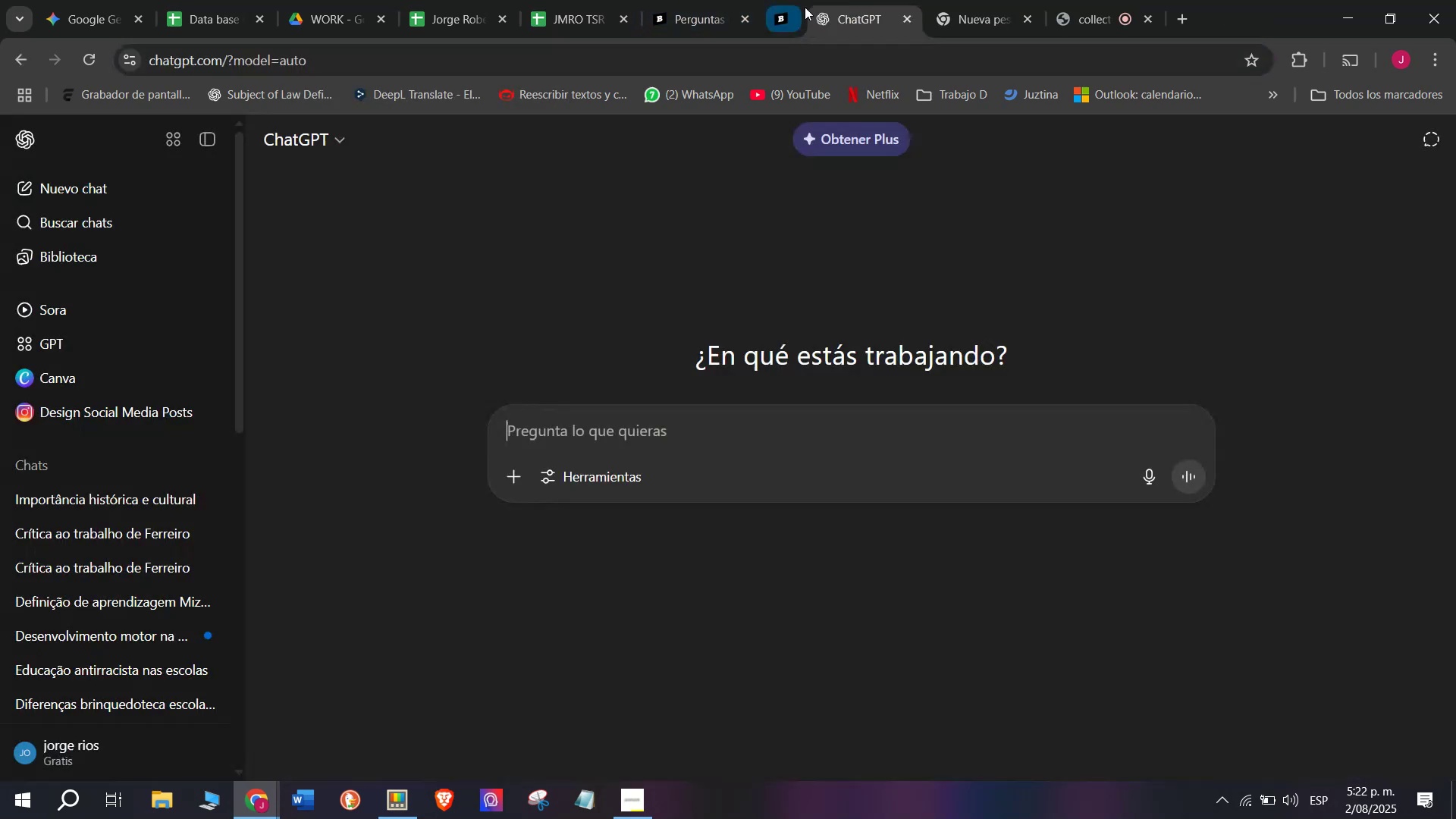 
double_click([725, 0])
 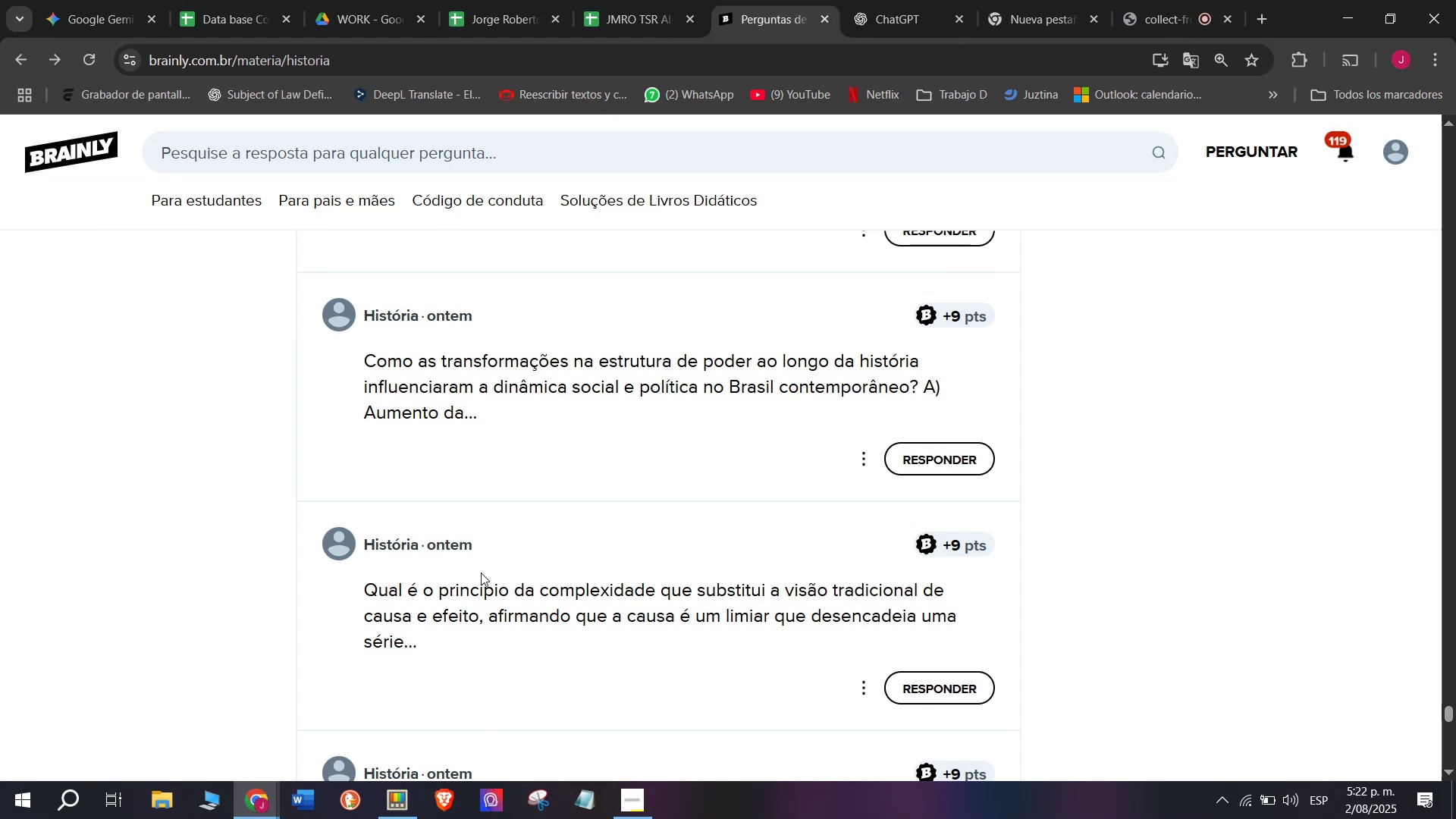 
right_click([465, 606])
 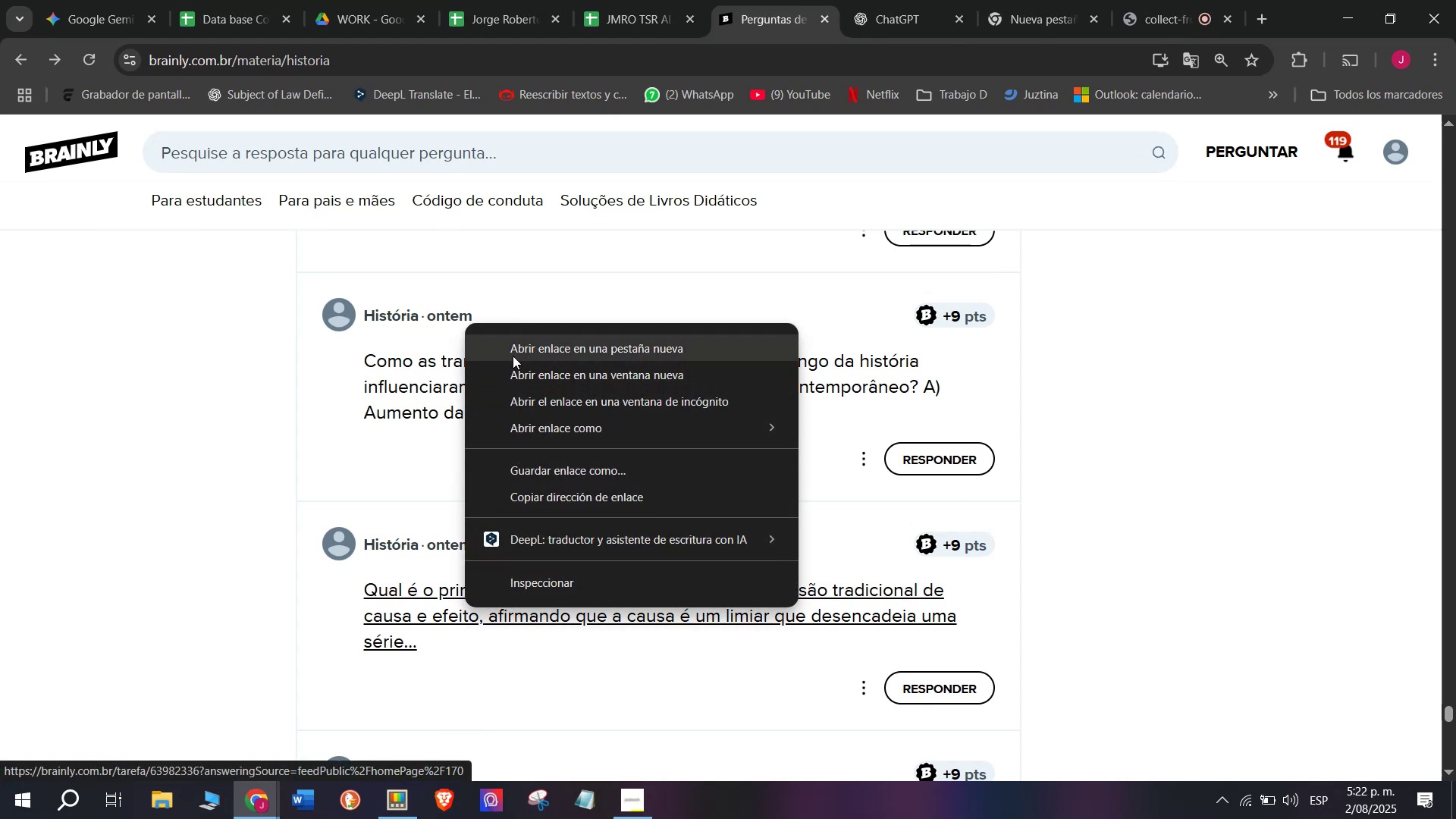 
left_click([517, 347])
 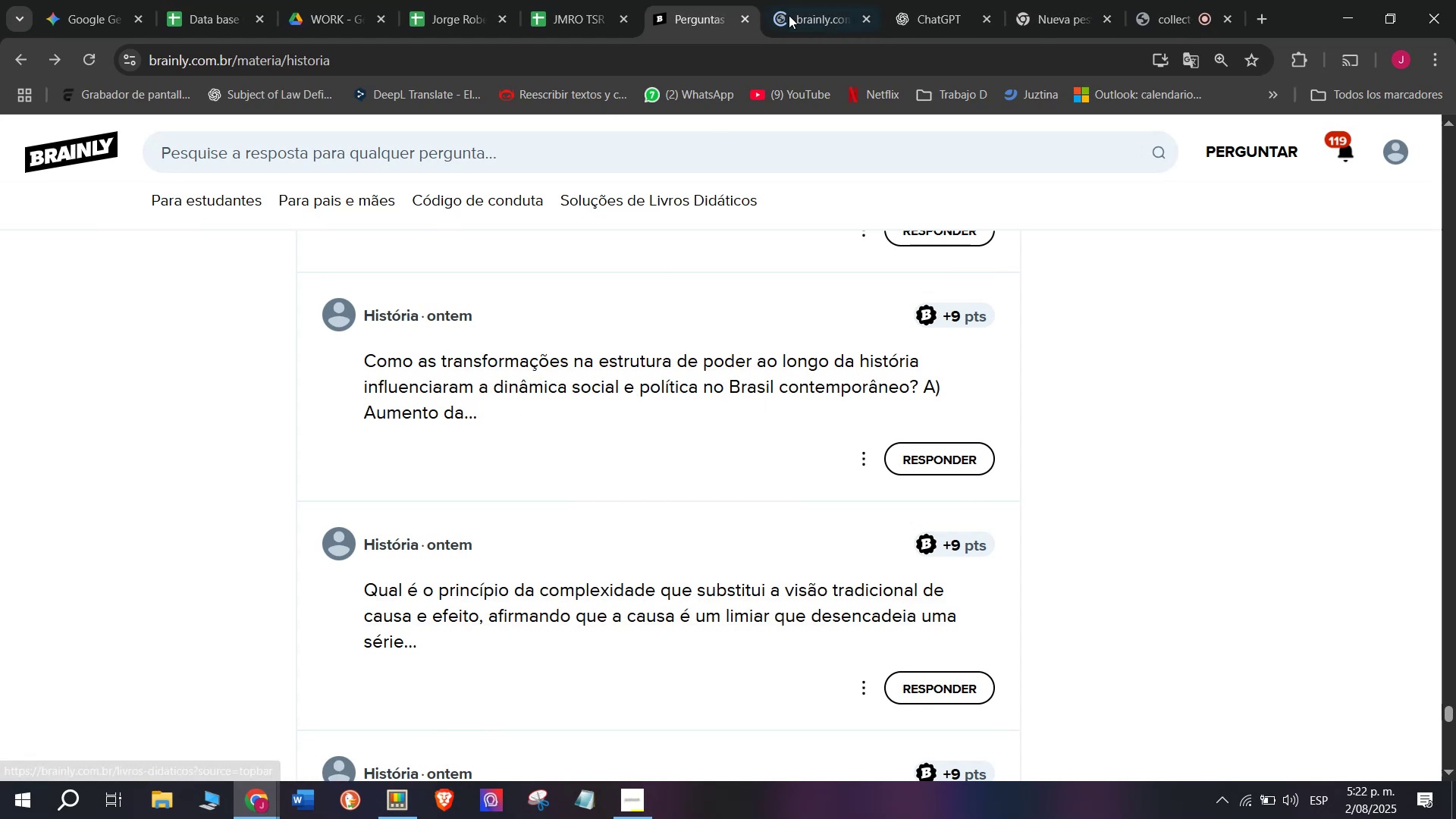 
left_click([821, 0])
 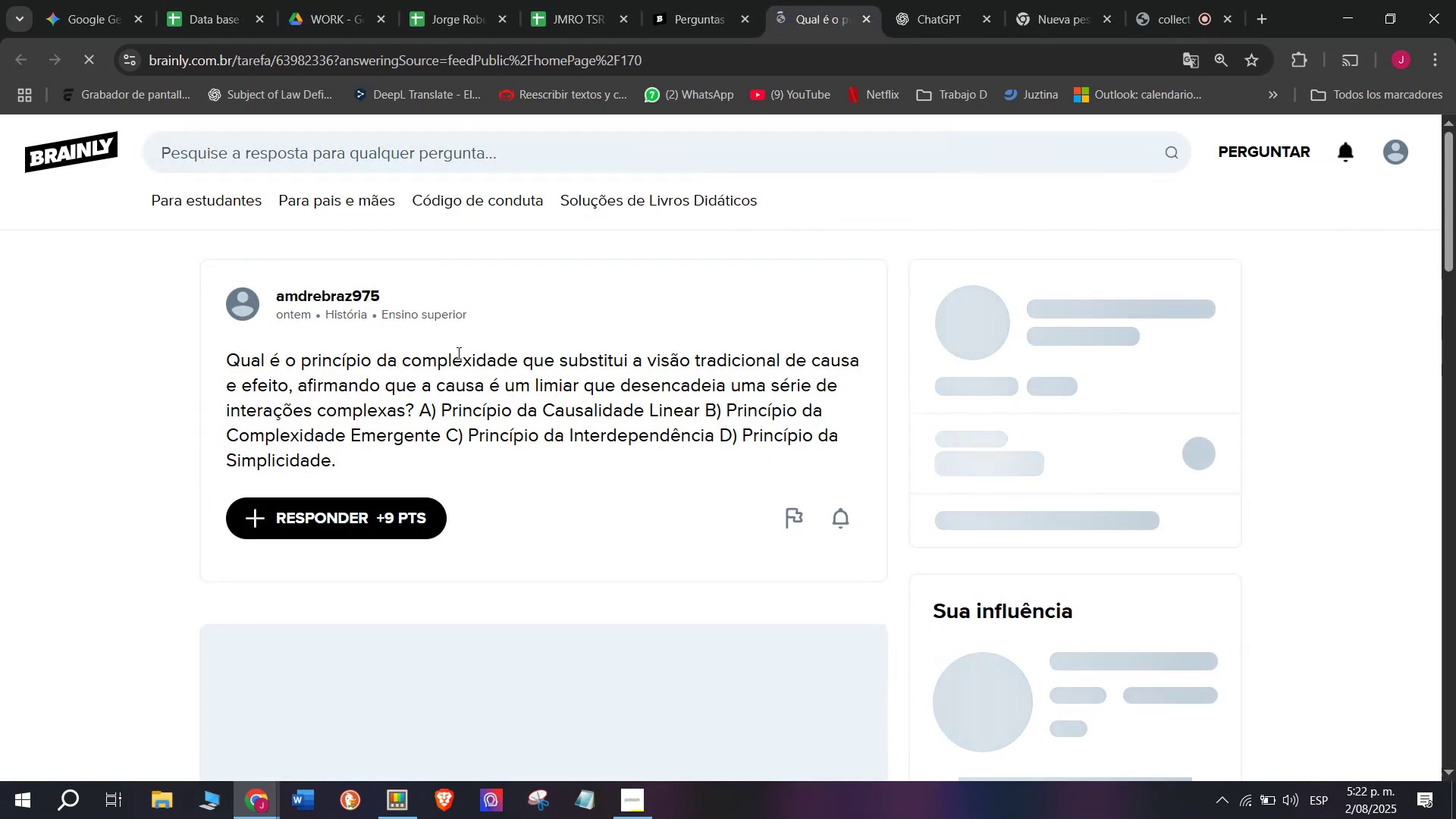 
left_click_drag(start_coordinate=[348, 463], to_coordinate=[215, 359])
 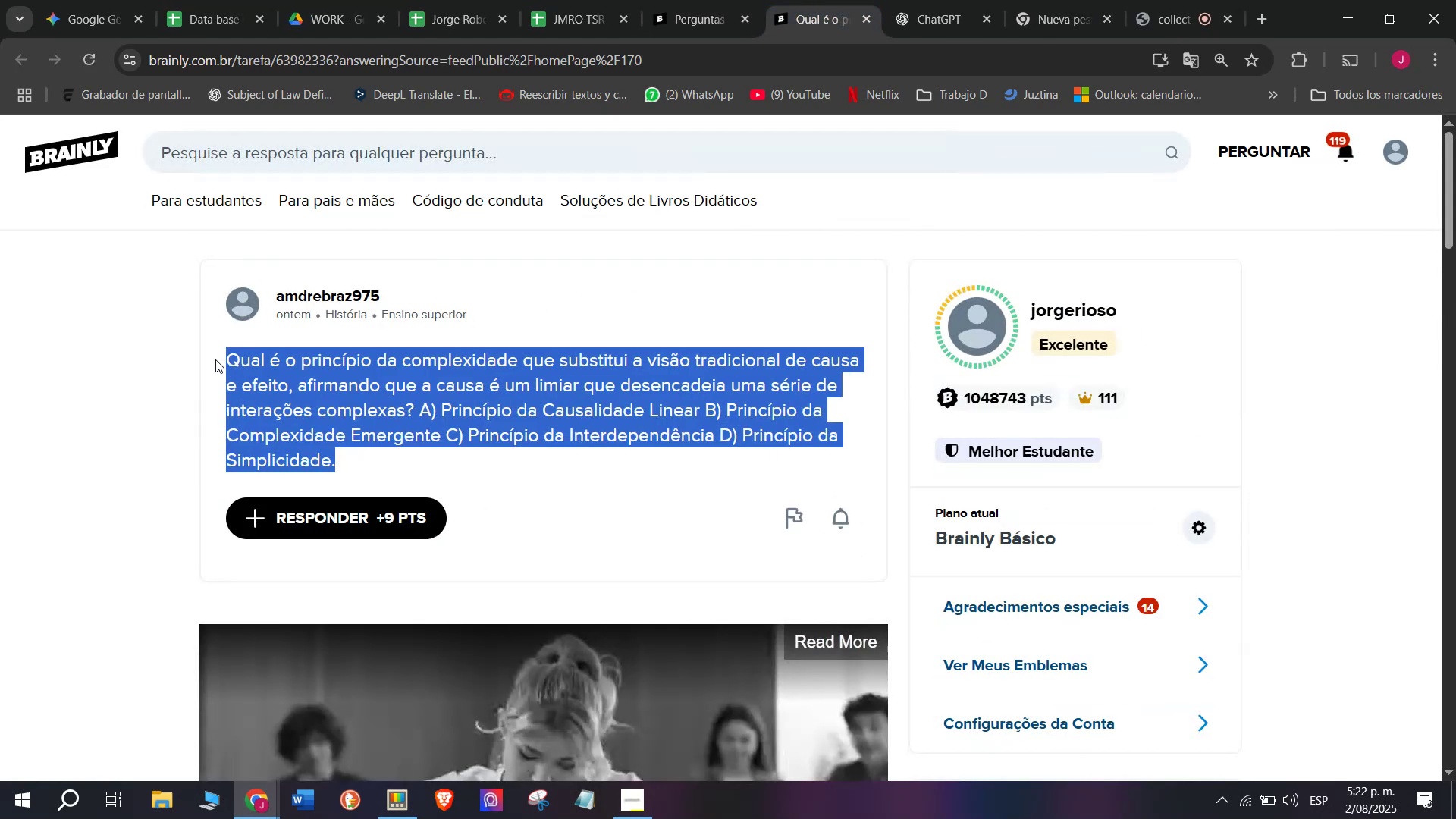 
key(Control+C)
 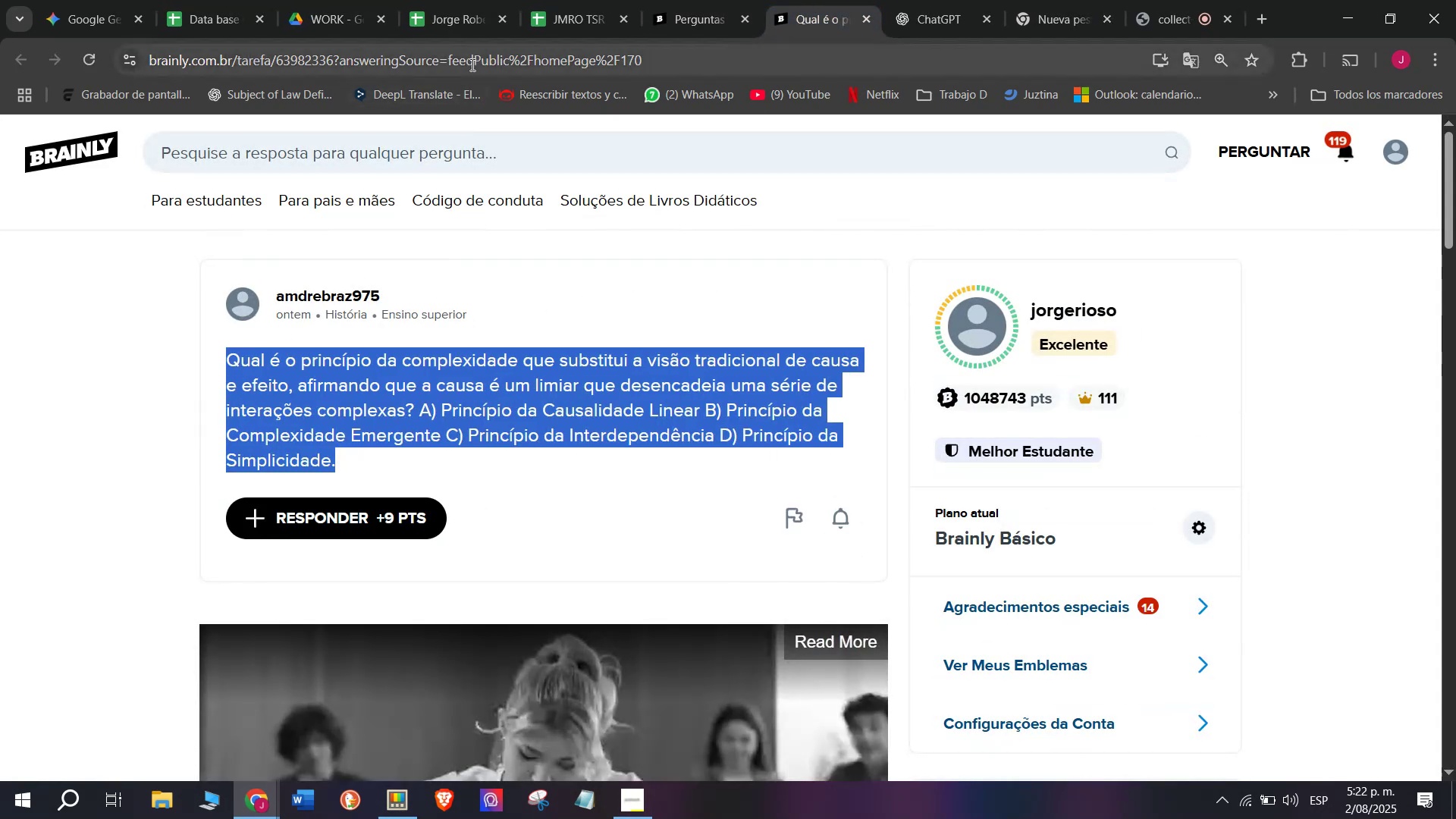 
double_click([473, 57])
 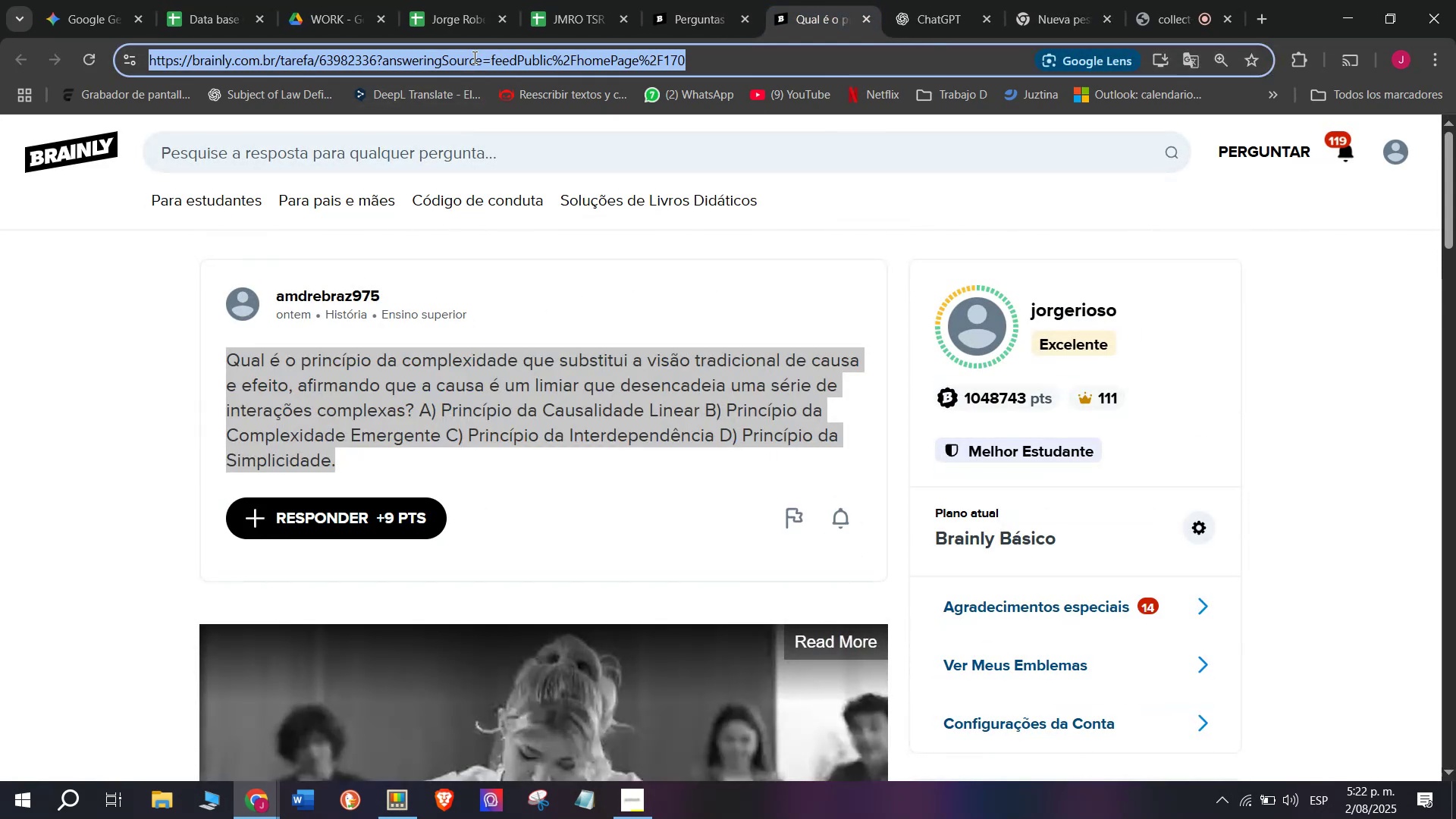 
triple_click([473, 57])
 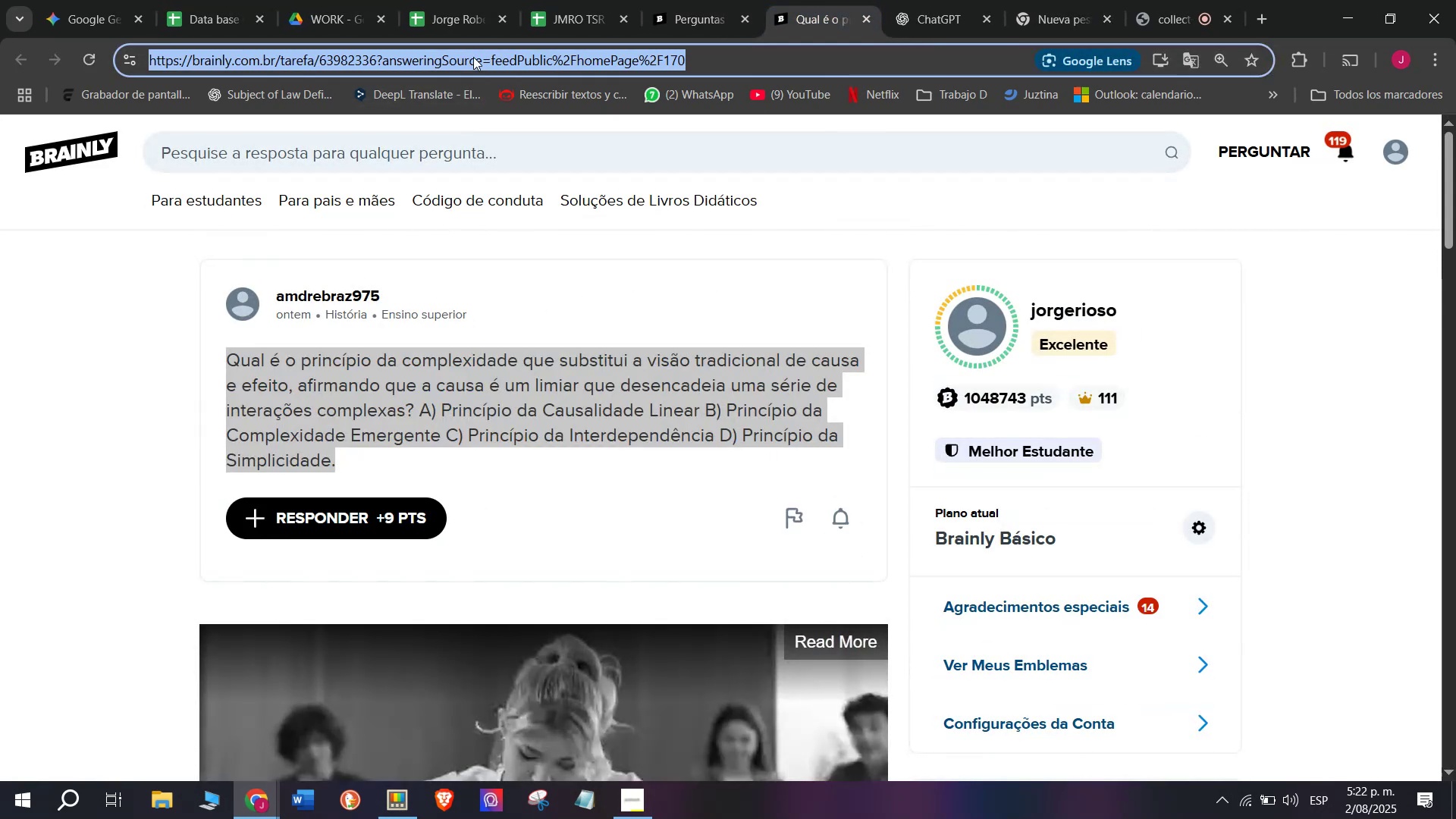 
key(Control+C)
 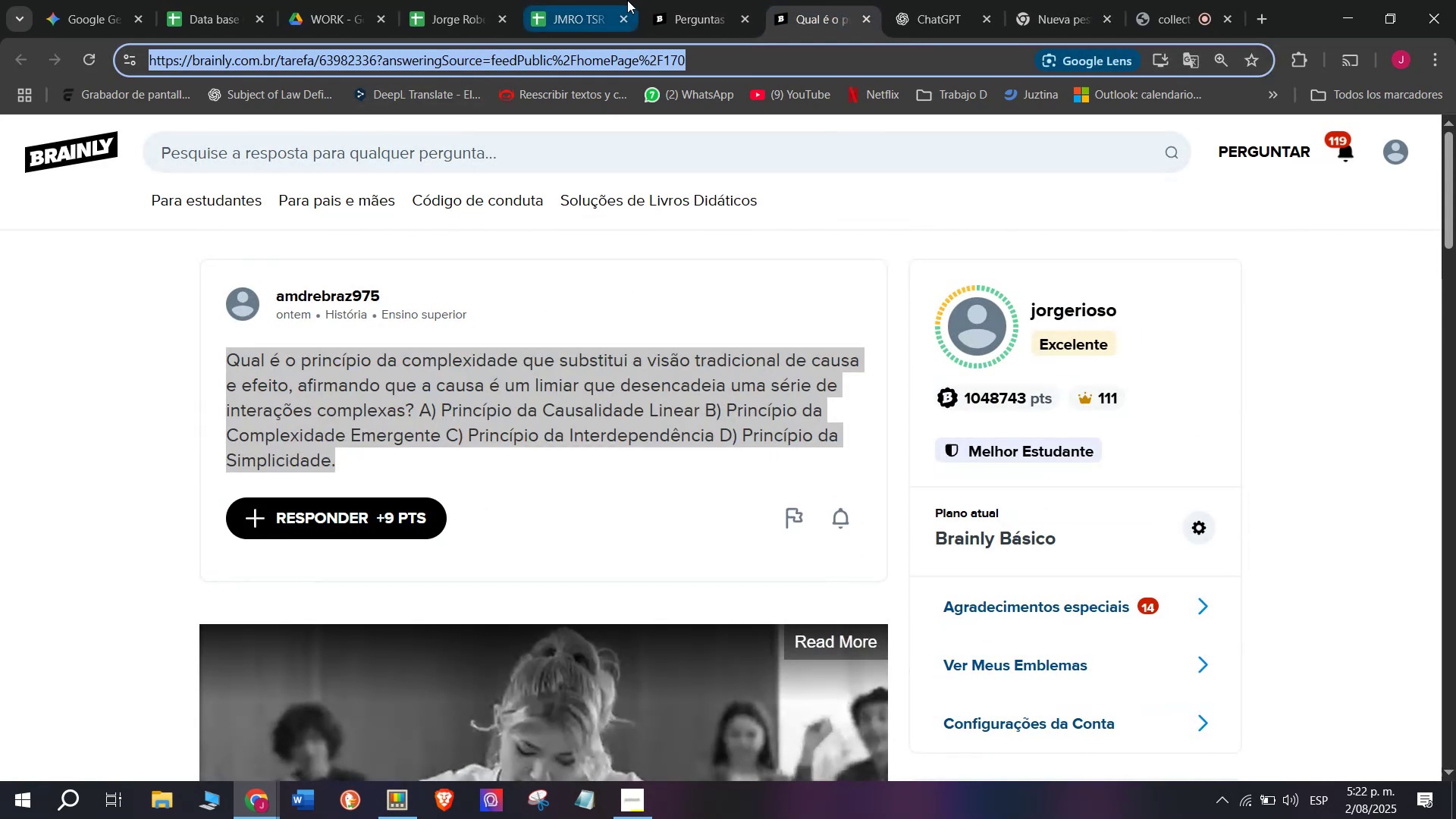 
left_click([573, 0])
 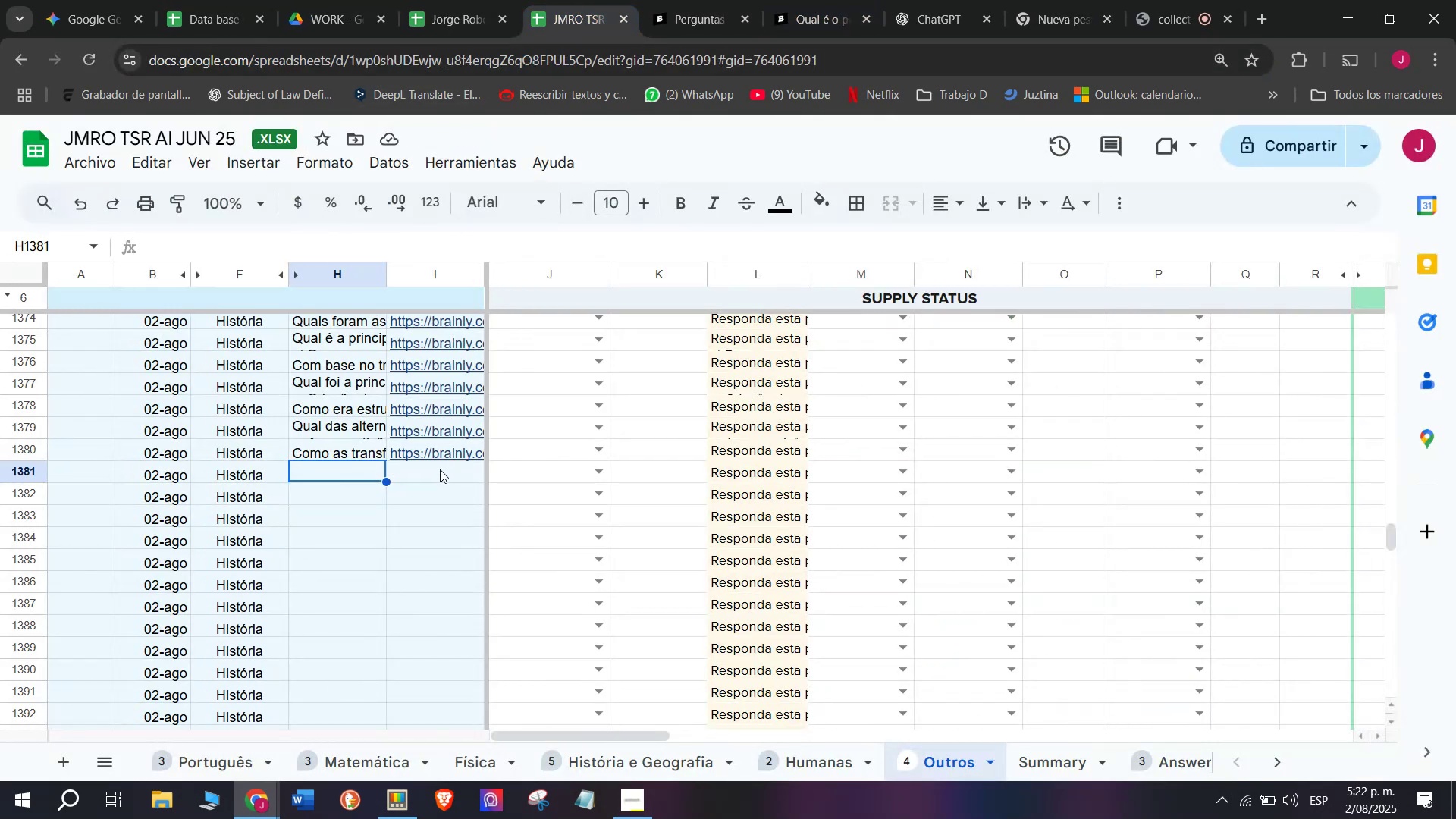 
double_click([438, 472])
 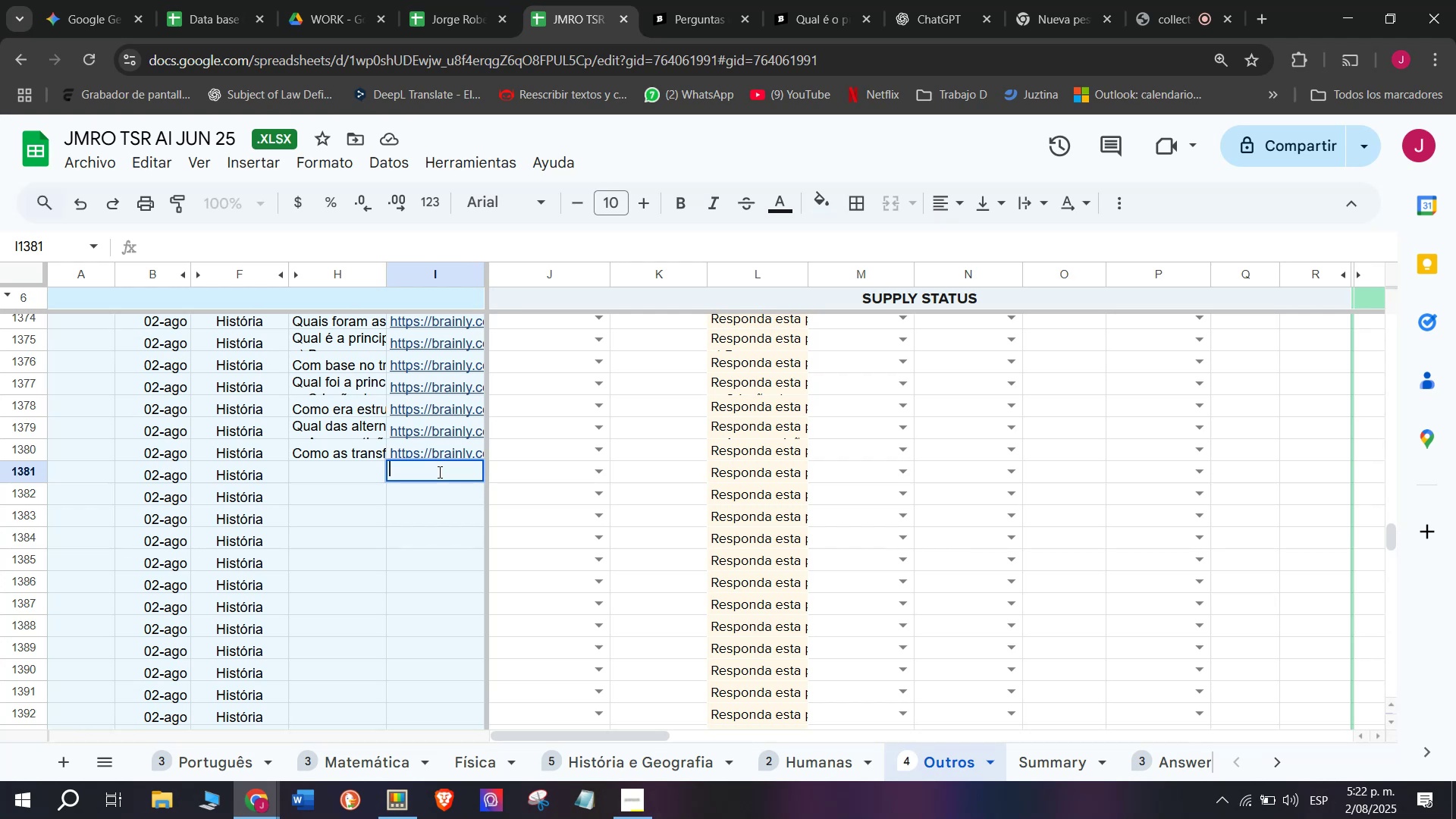 
key(Control+V)
 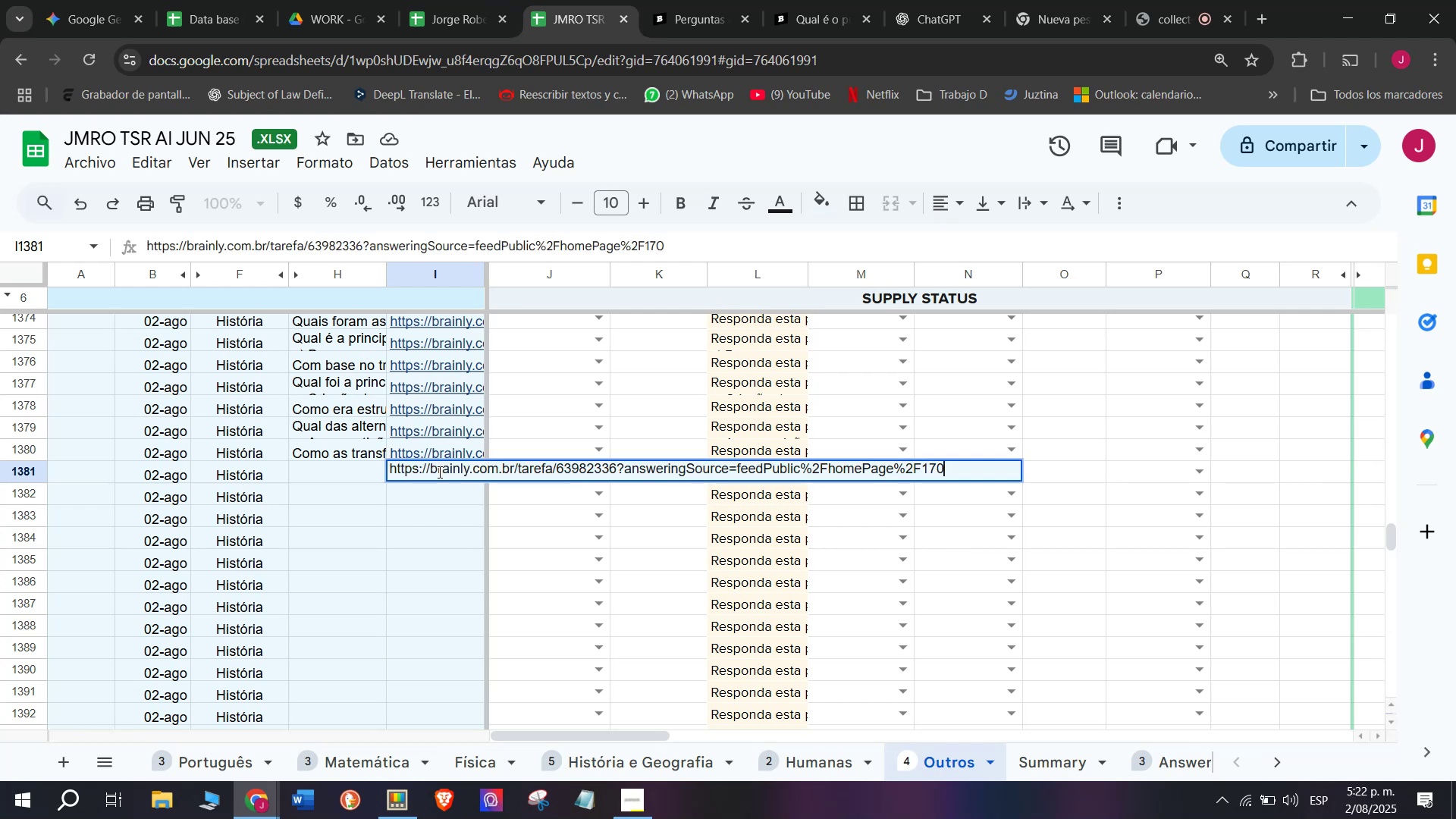 
key(Enter)
 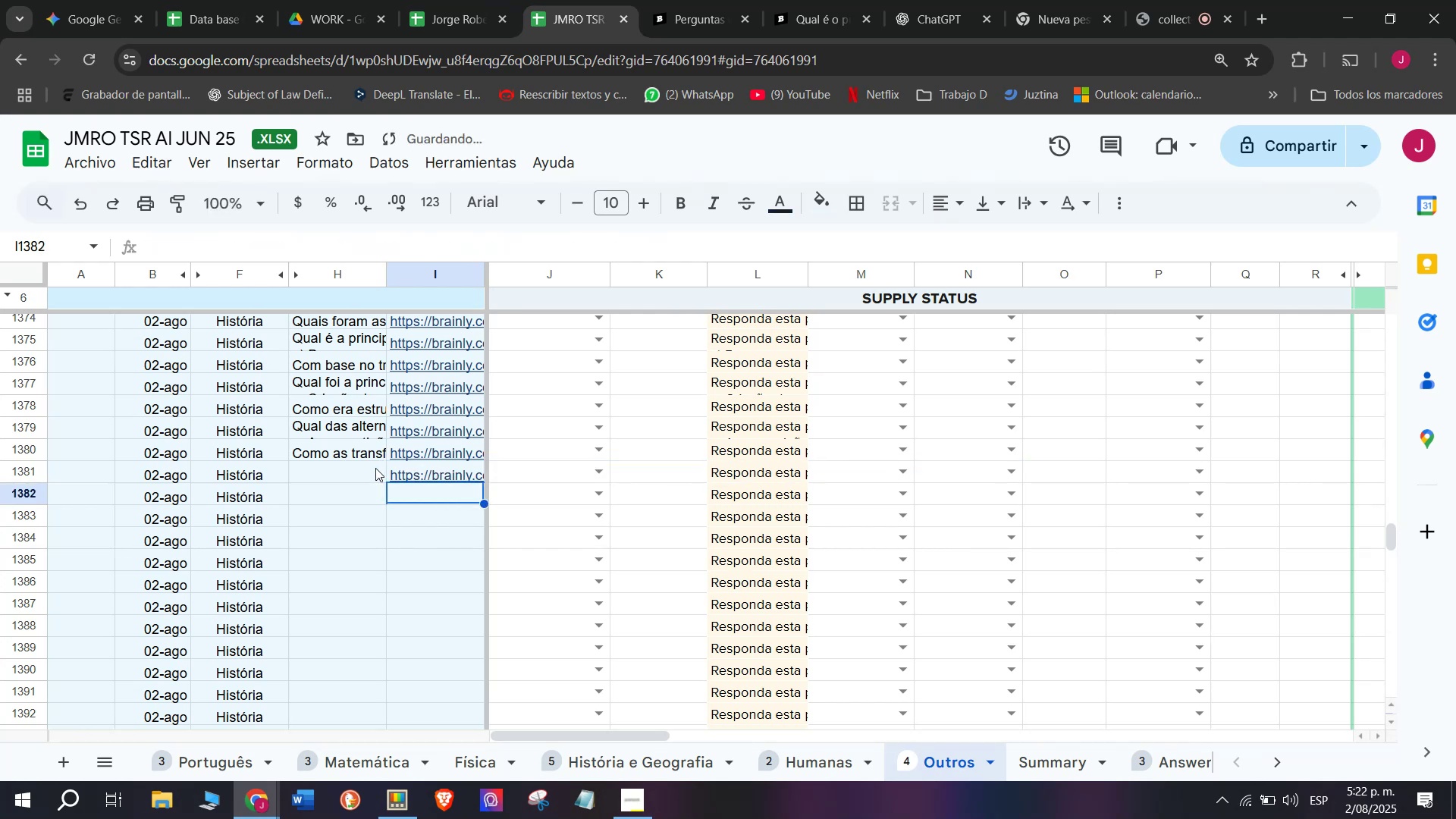 
double_click([375, 468])
 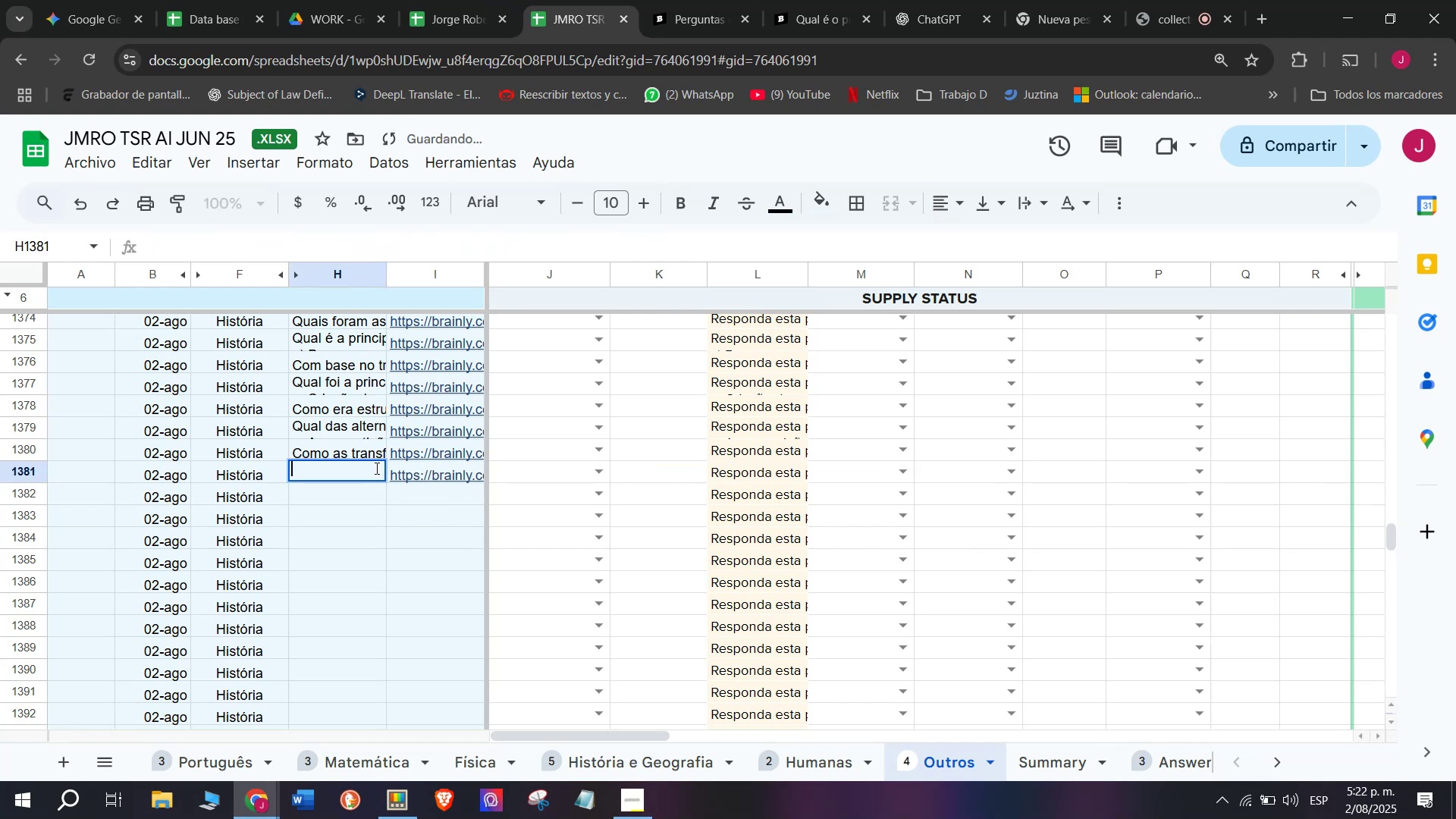 
key(Meta+MetaLeft)
 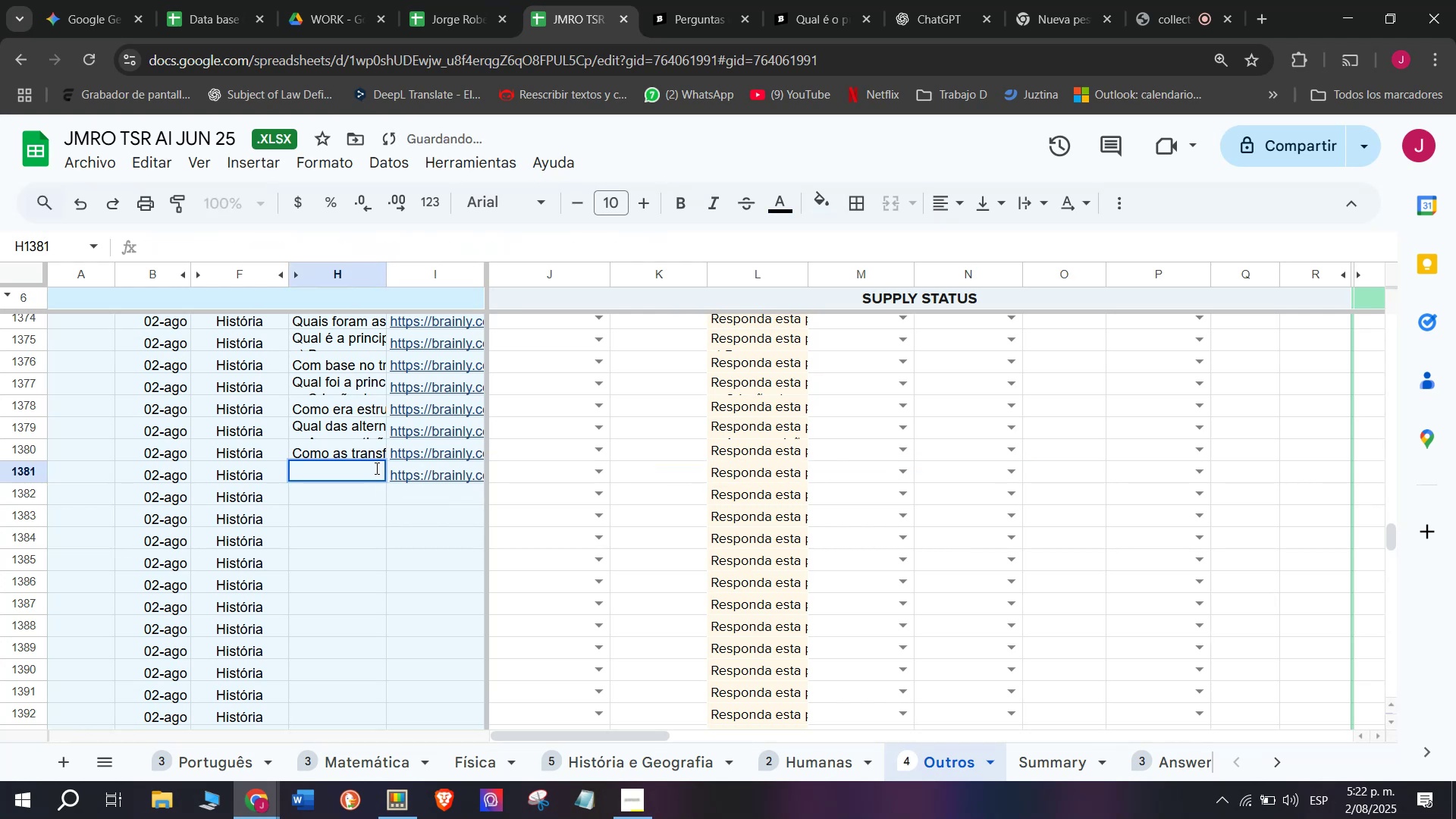 
key(Meta+V)
 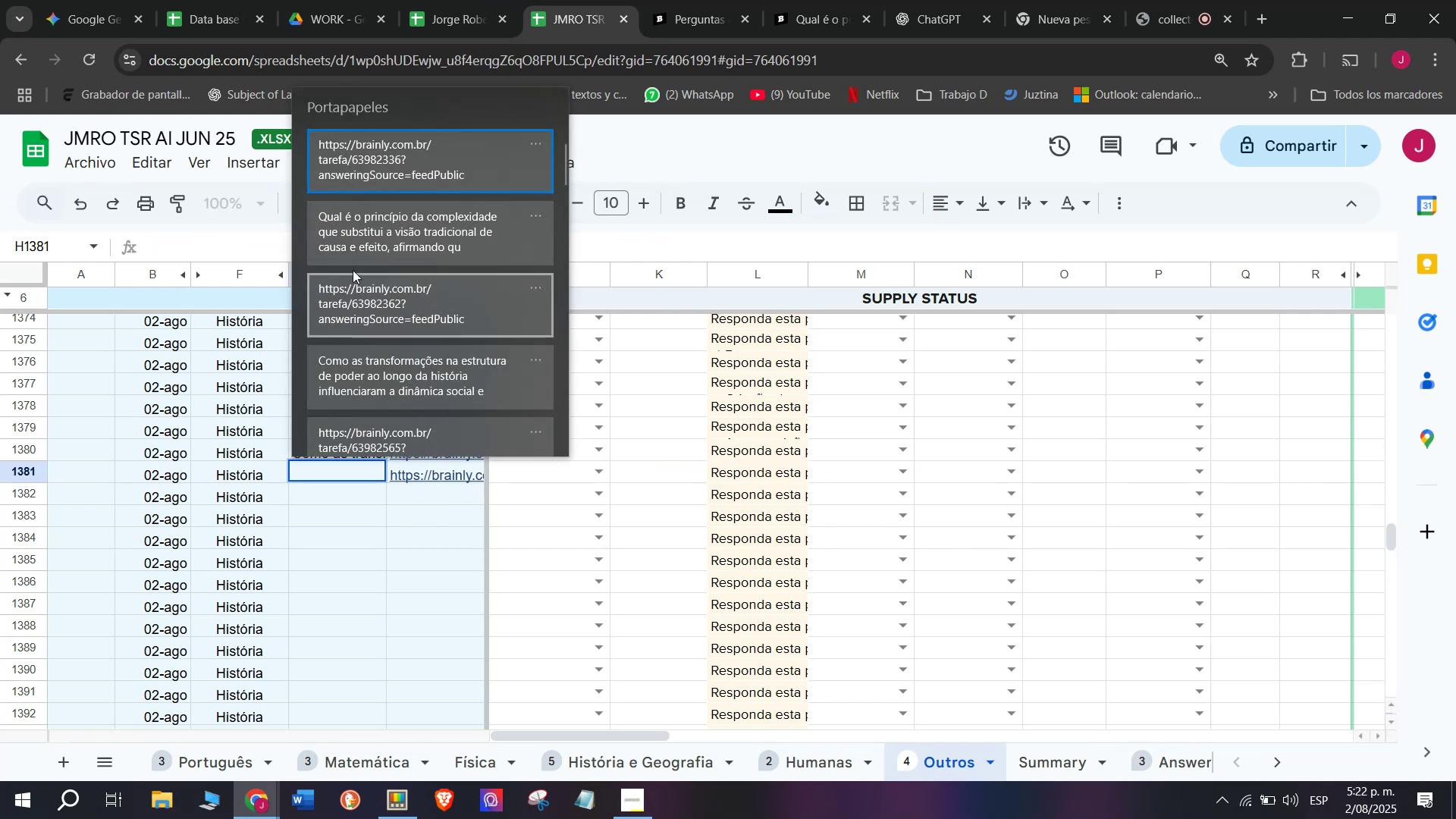 
left_click([359, 237])
 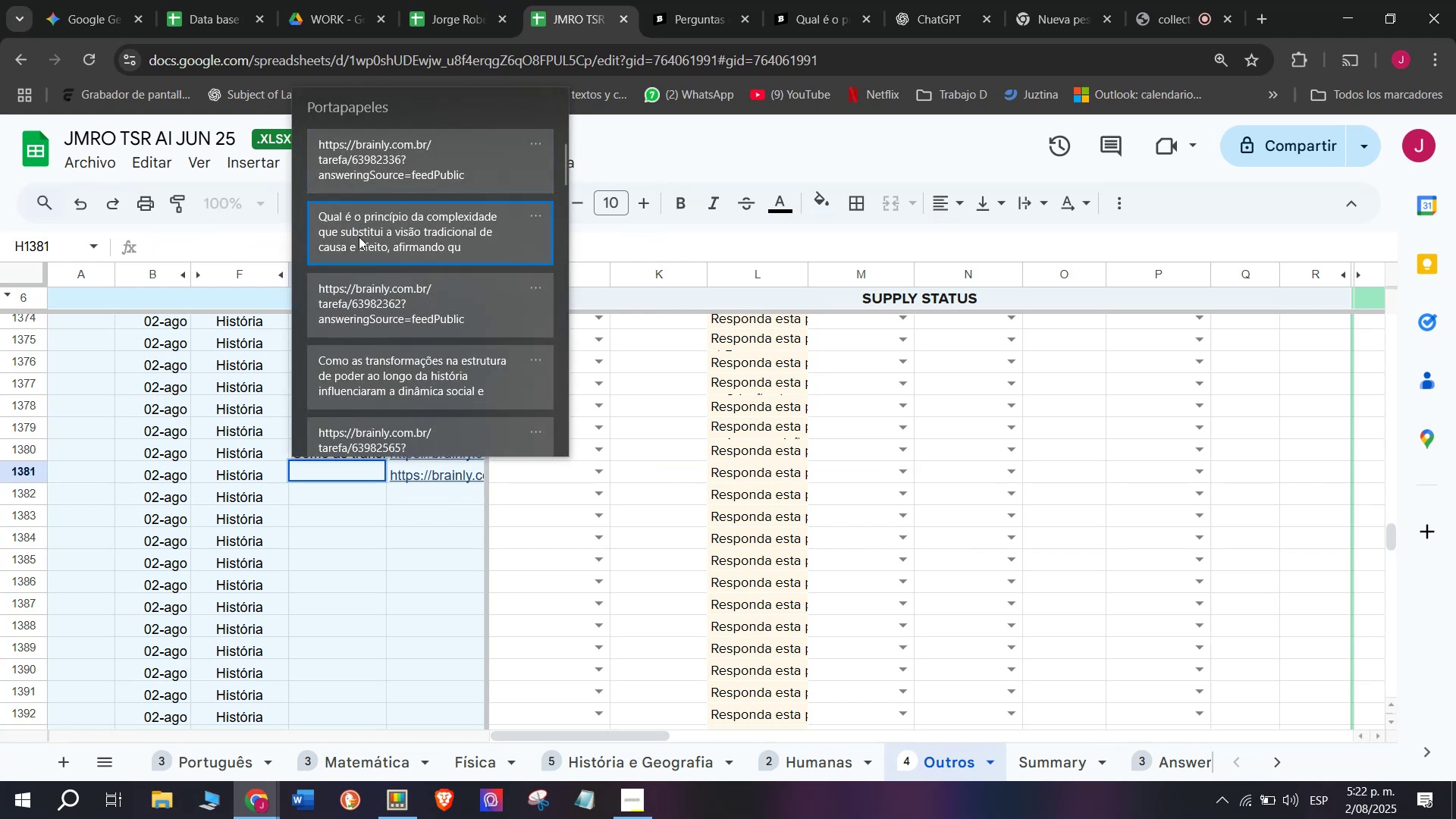 
key(Control+ControlLeft)
 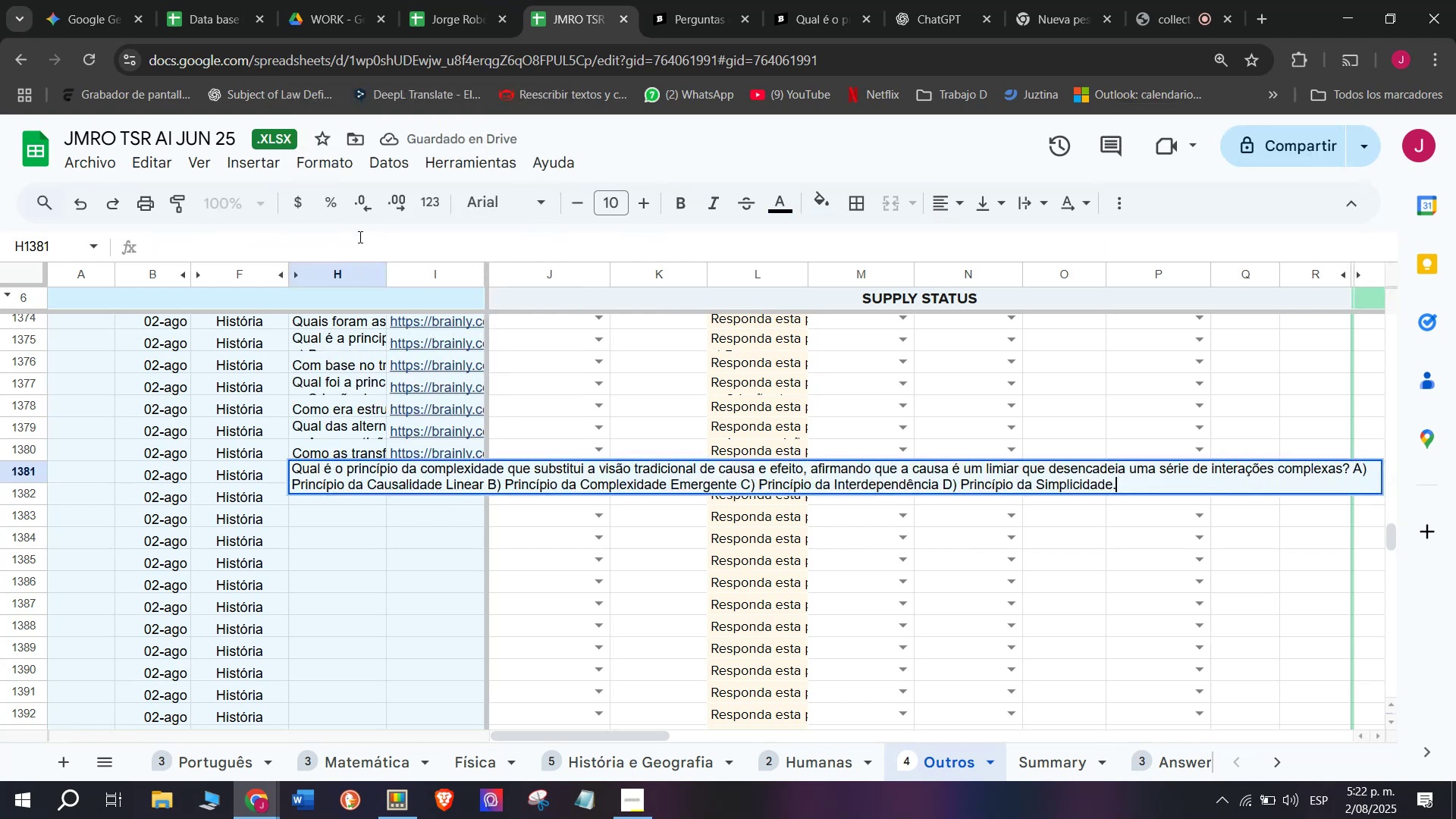 
key(Control+V)
 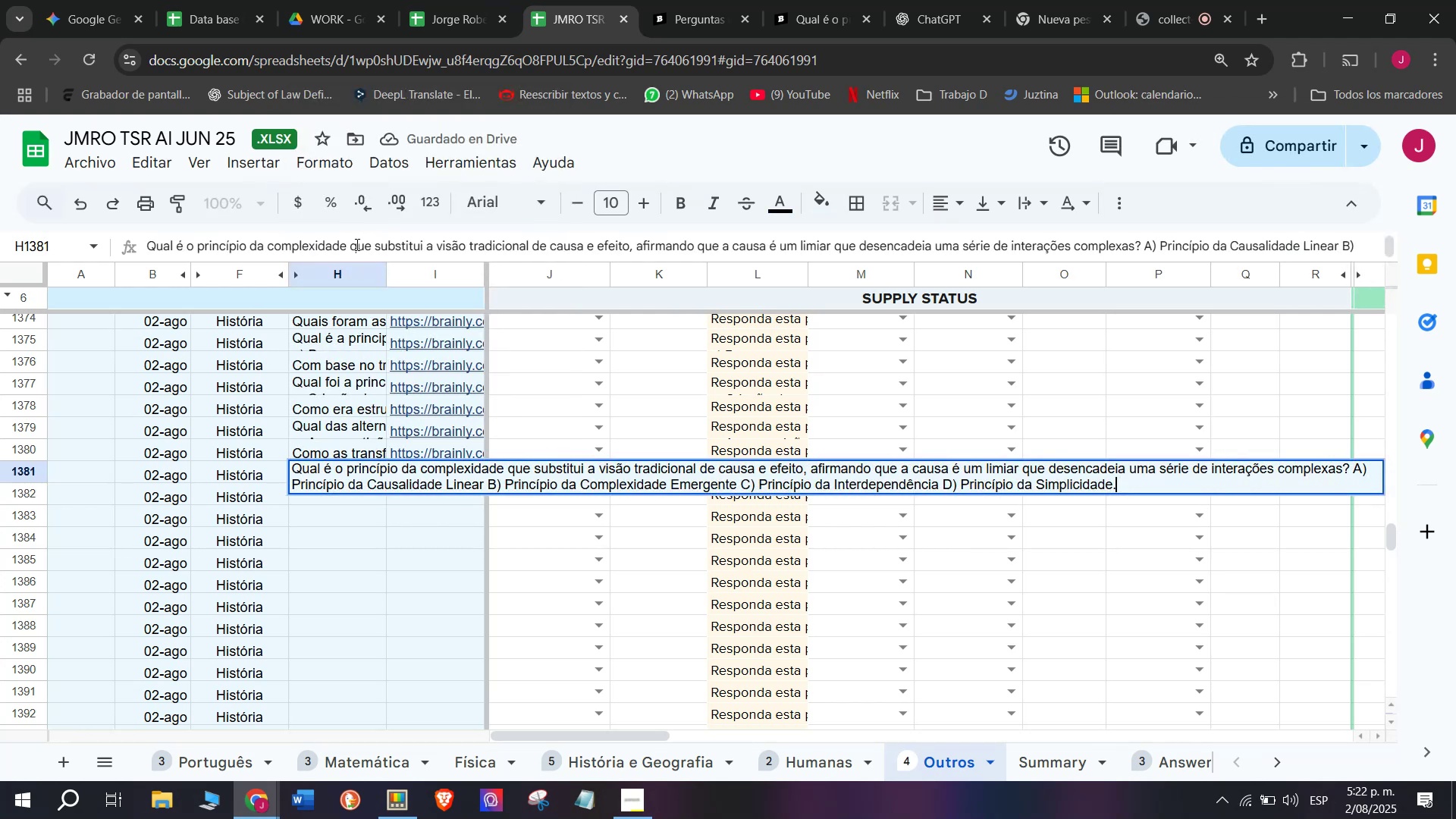 
key(Enter)
 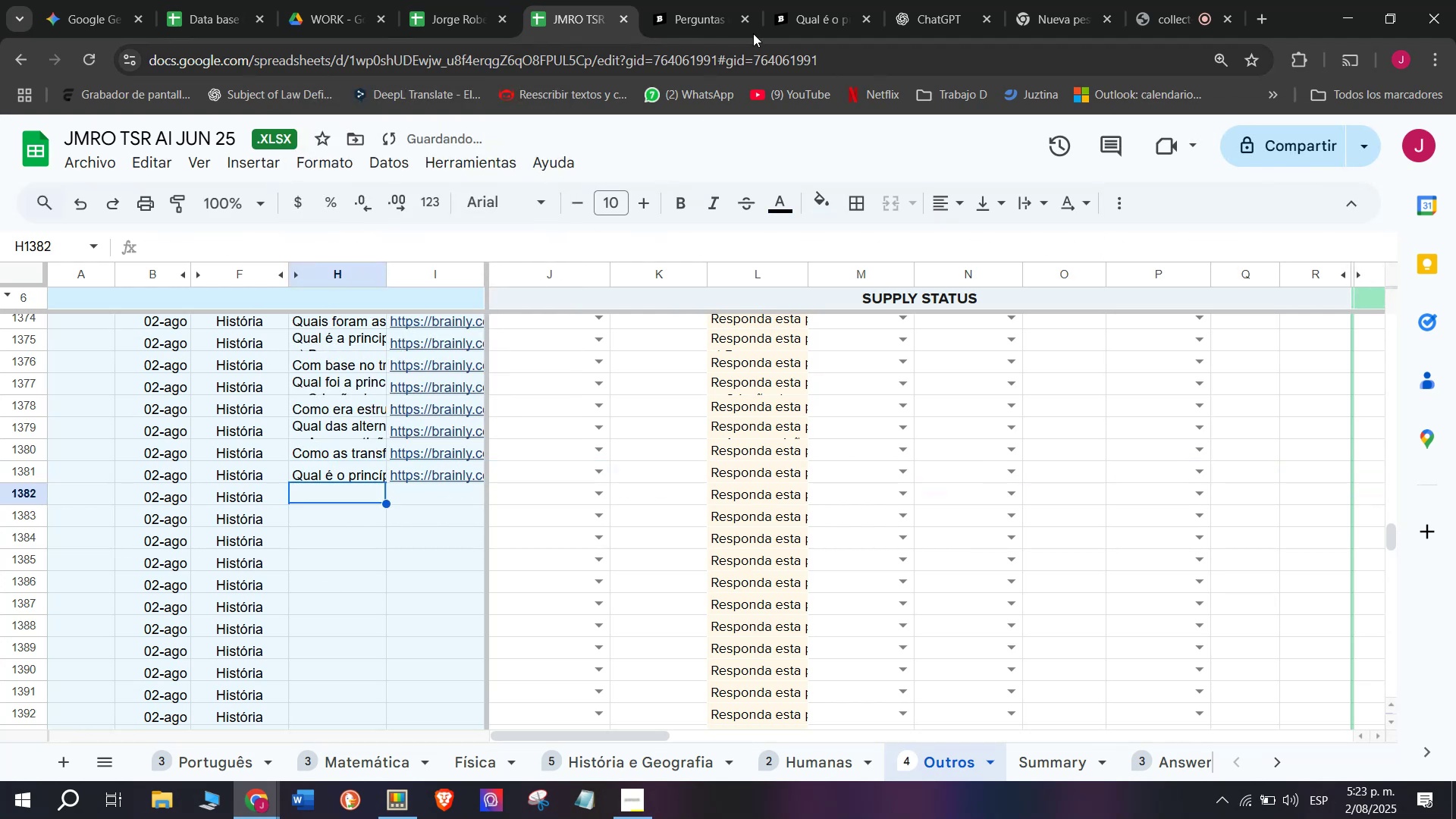 
left_click([781, 0])
 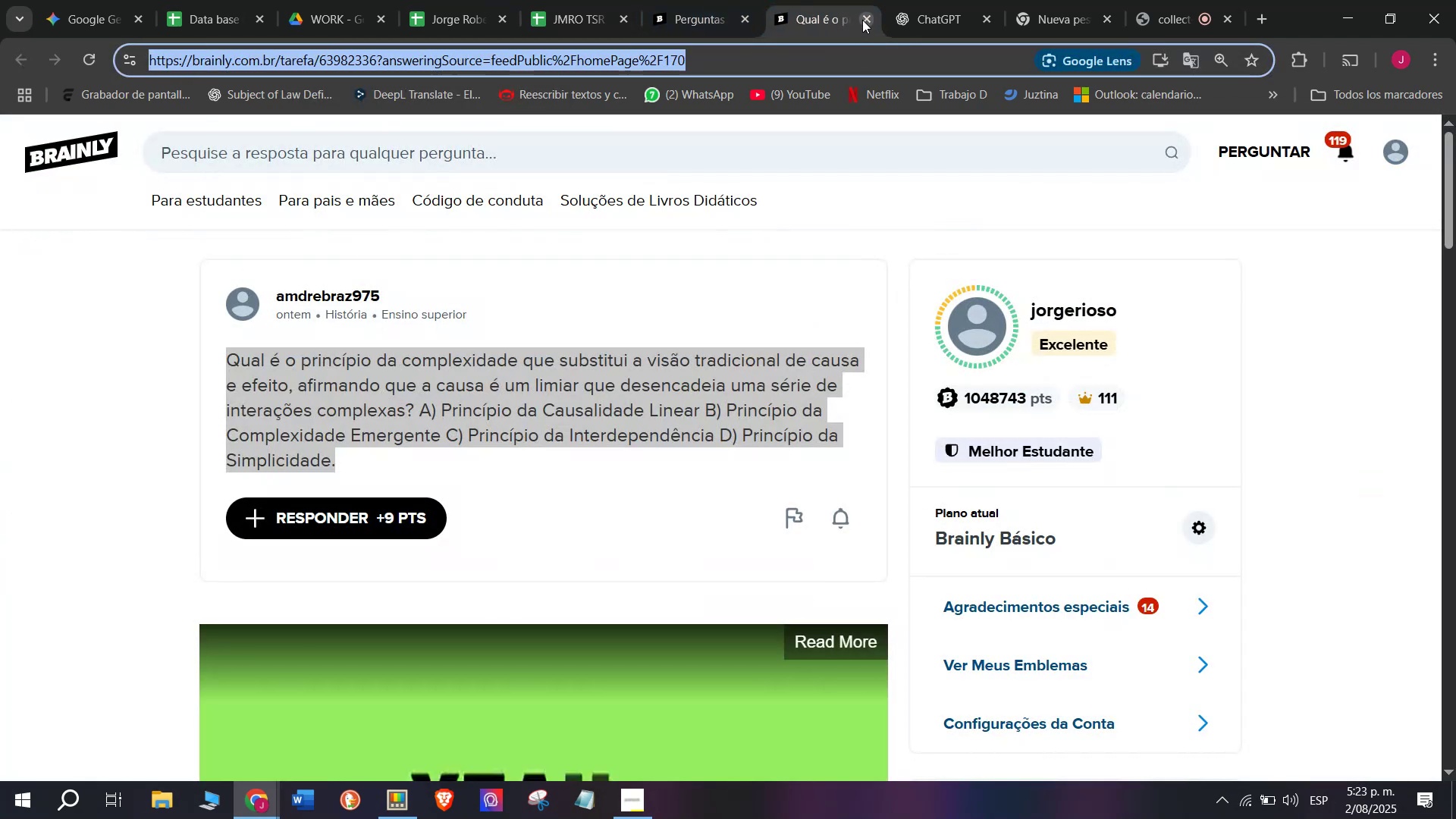 
double_click([674, 0])
 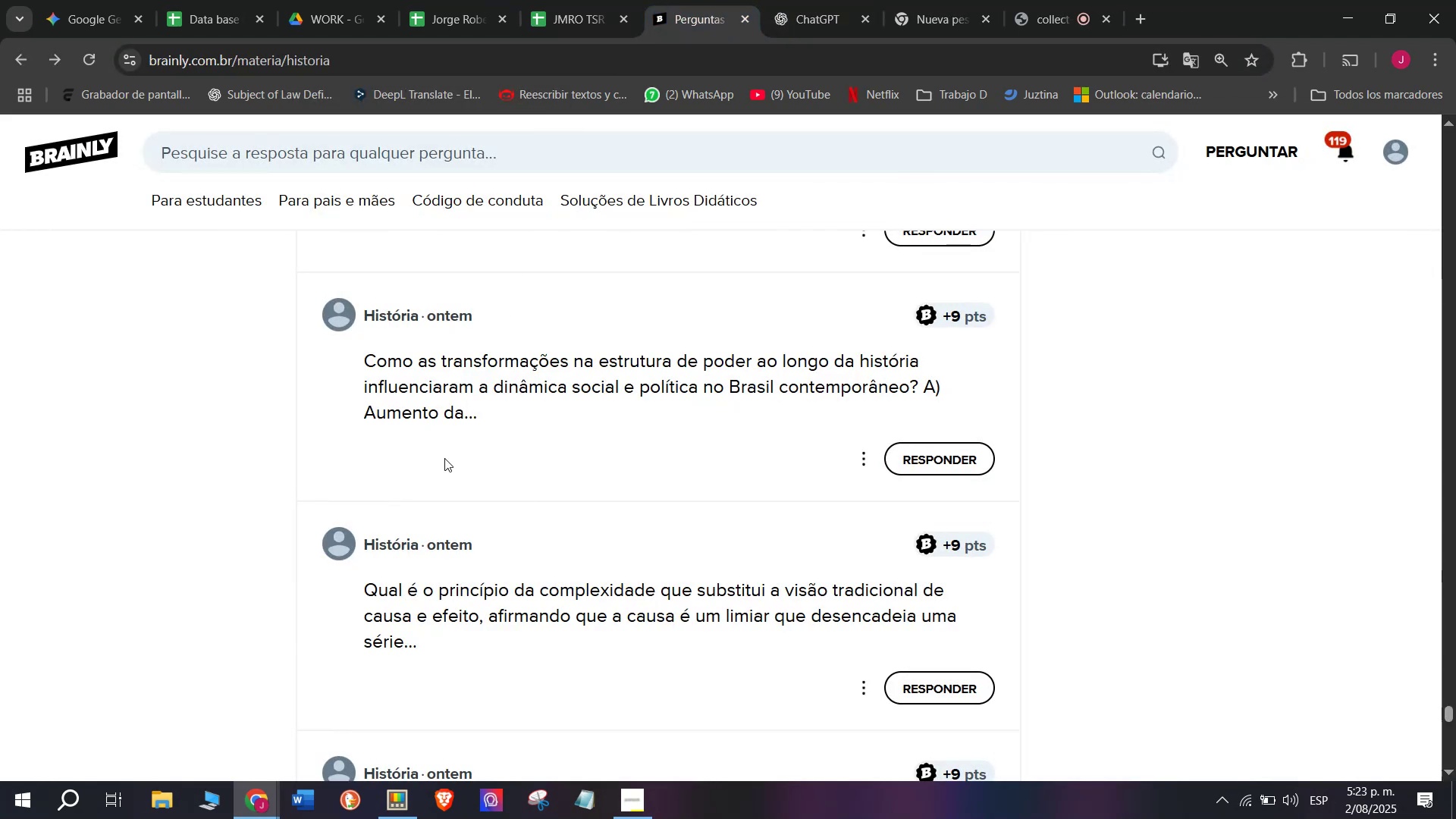 
scroll: coordinate [431, 510], scroll_direction: down, amount: 1.0
 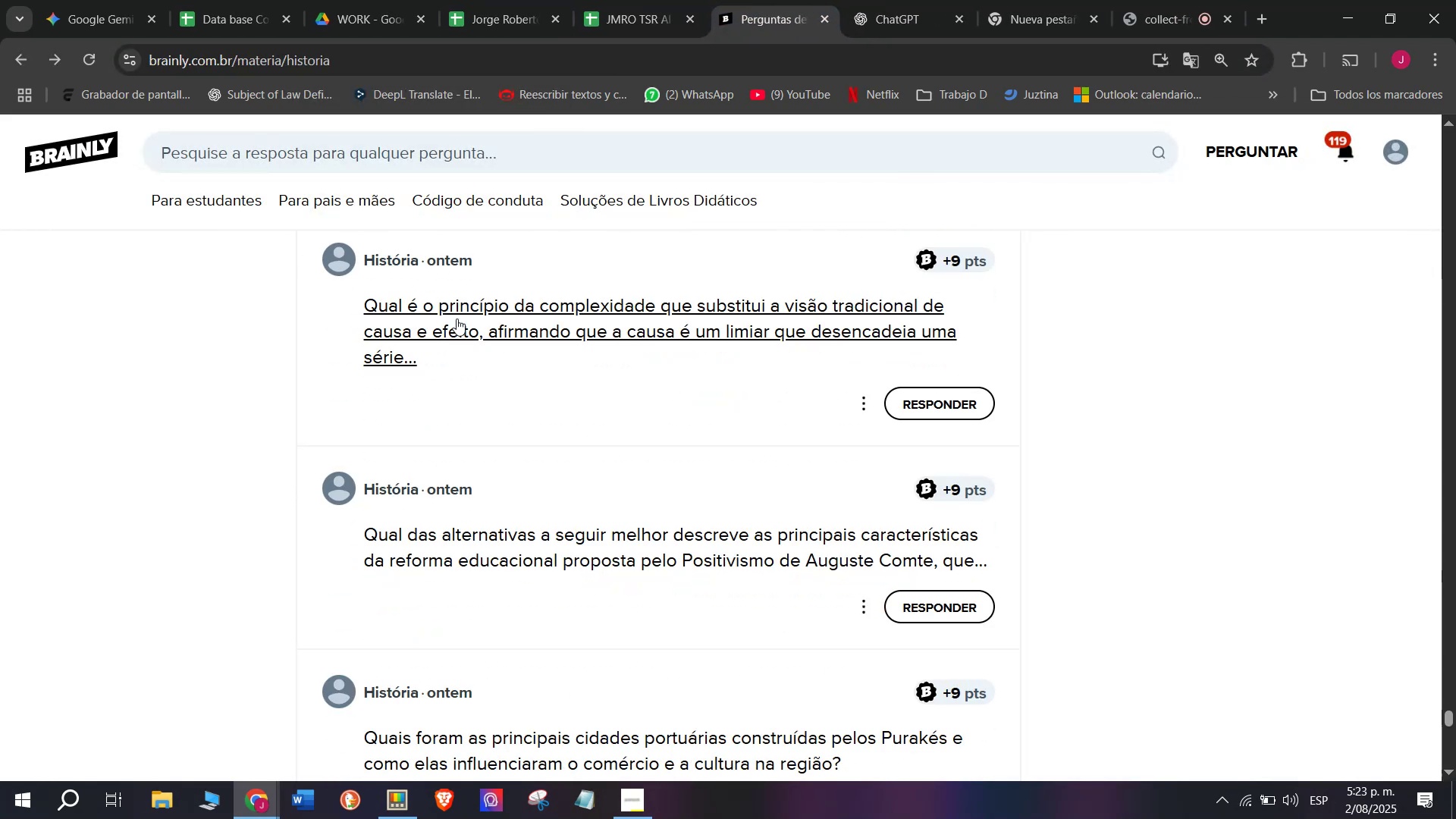 
right_click([457, 318])
 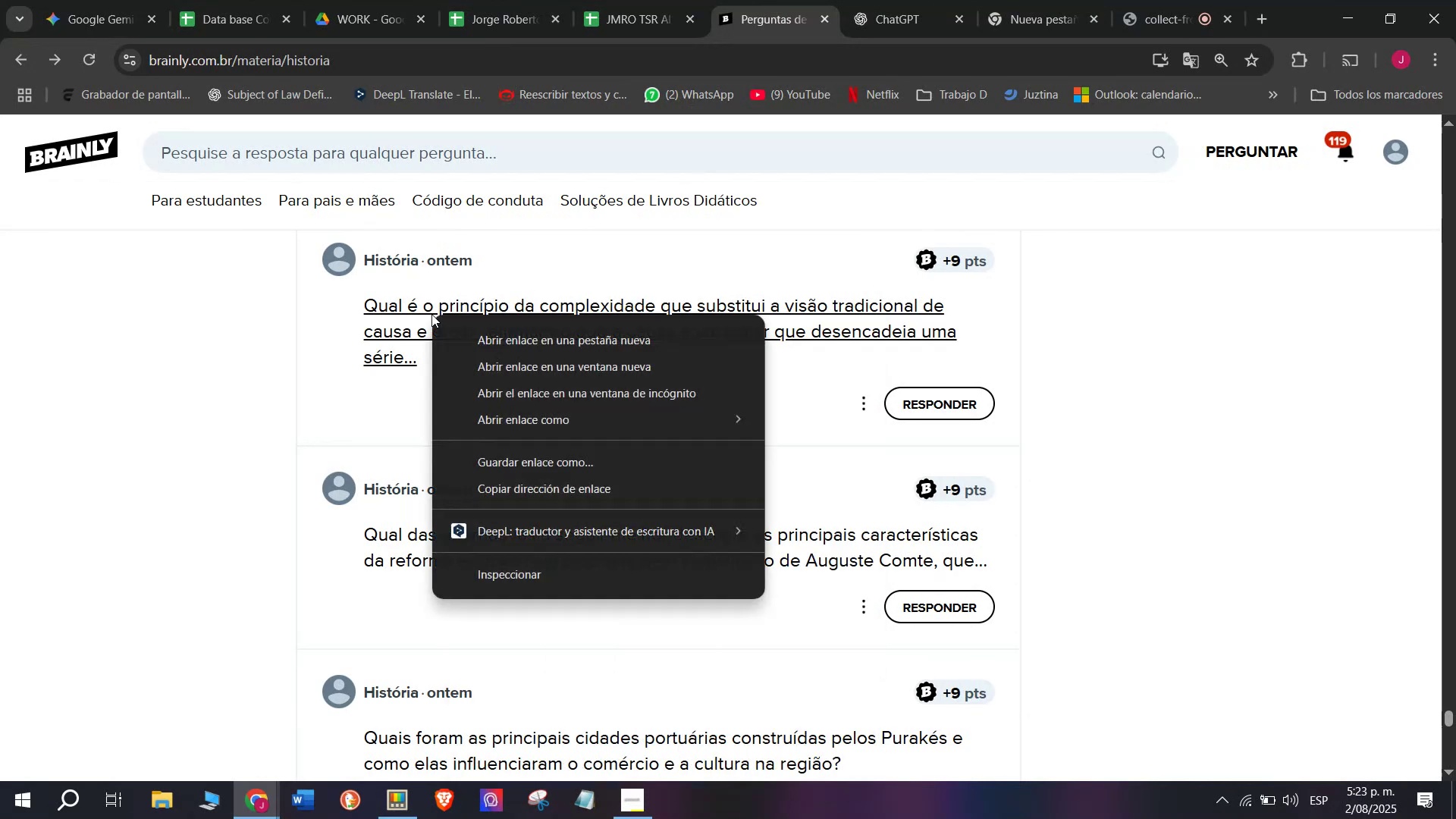 
left_click([482, 330])
 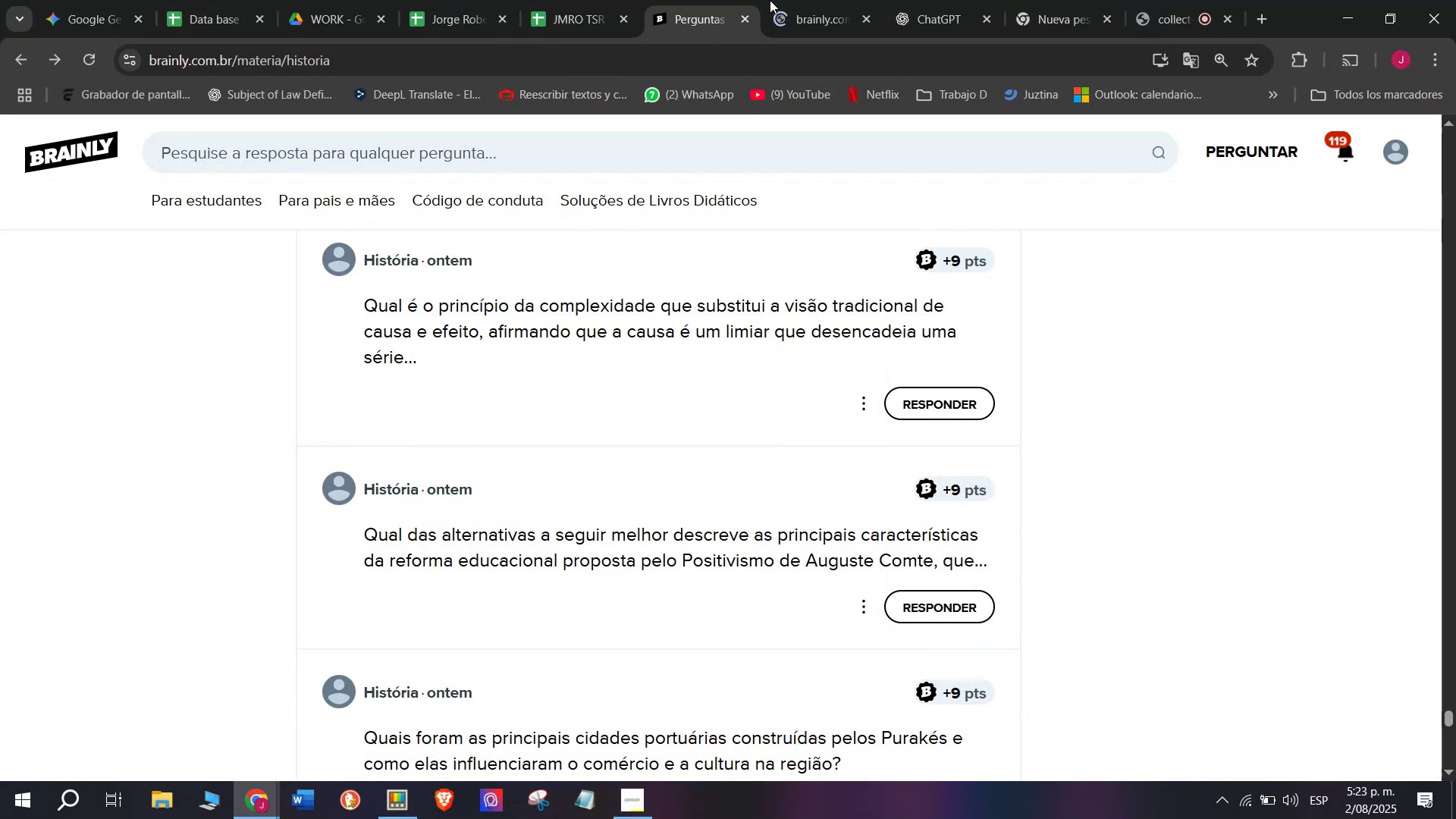 
left_click([862, 0])
 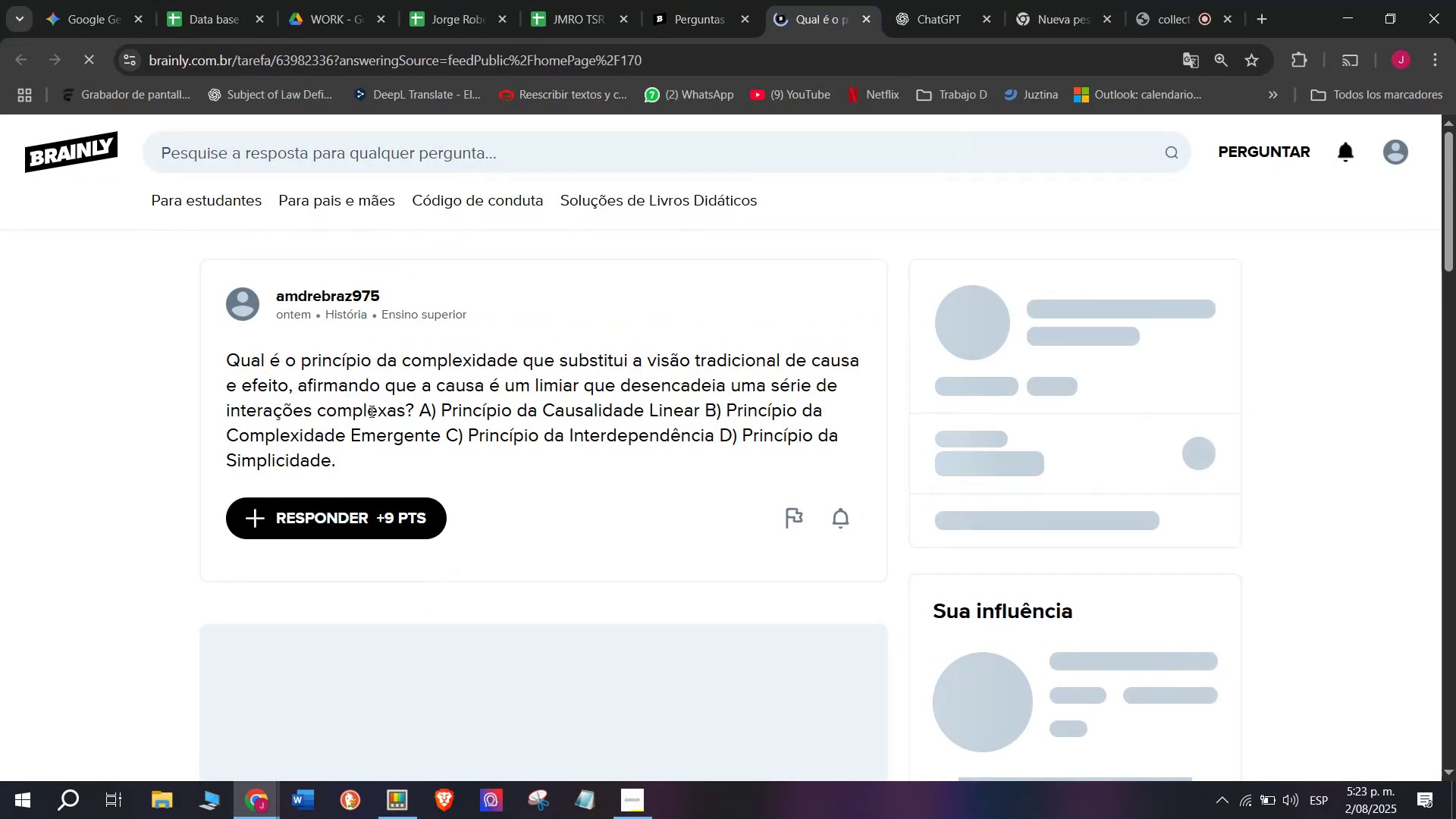 
left_click_drag(start_coordinate=[365, 464], to_coordinate=[211, 354])
 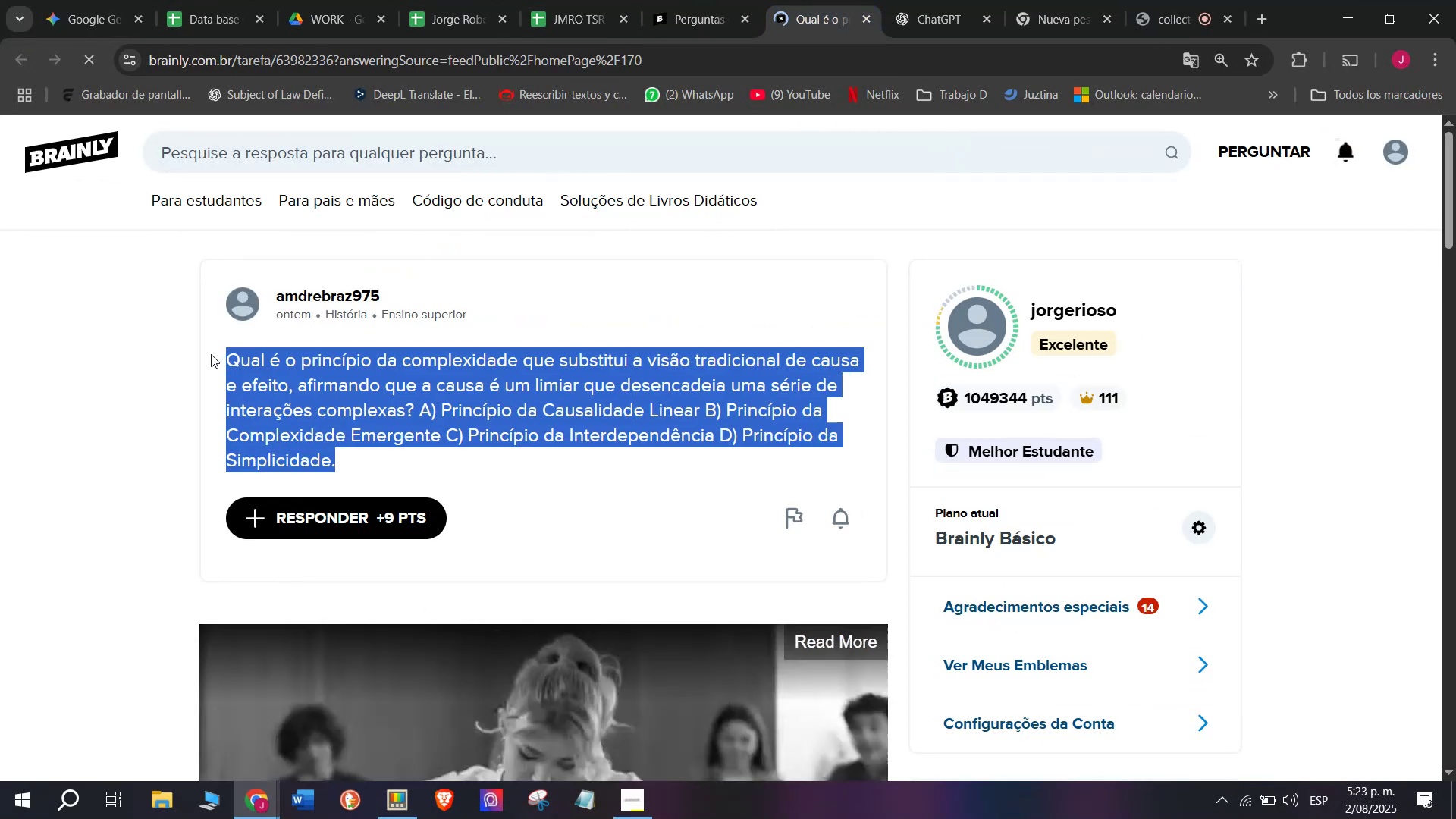 
key(Control+C)
 